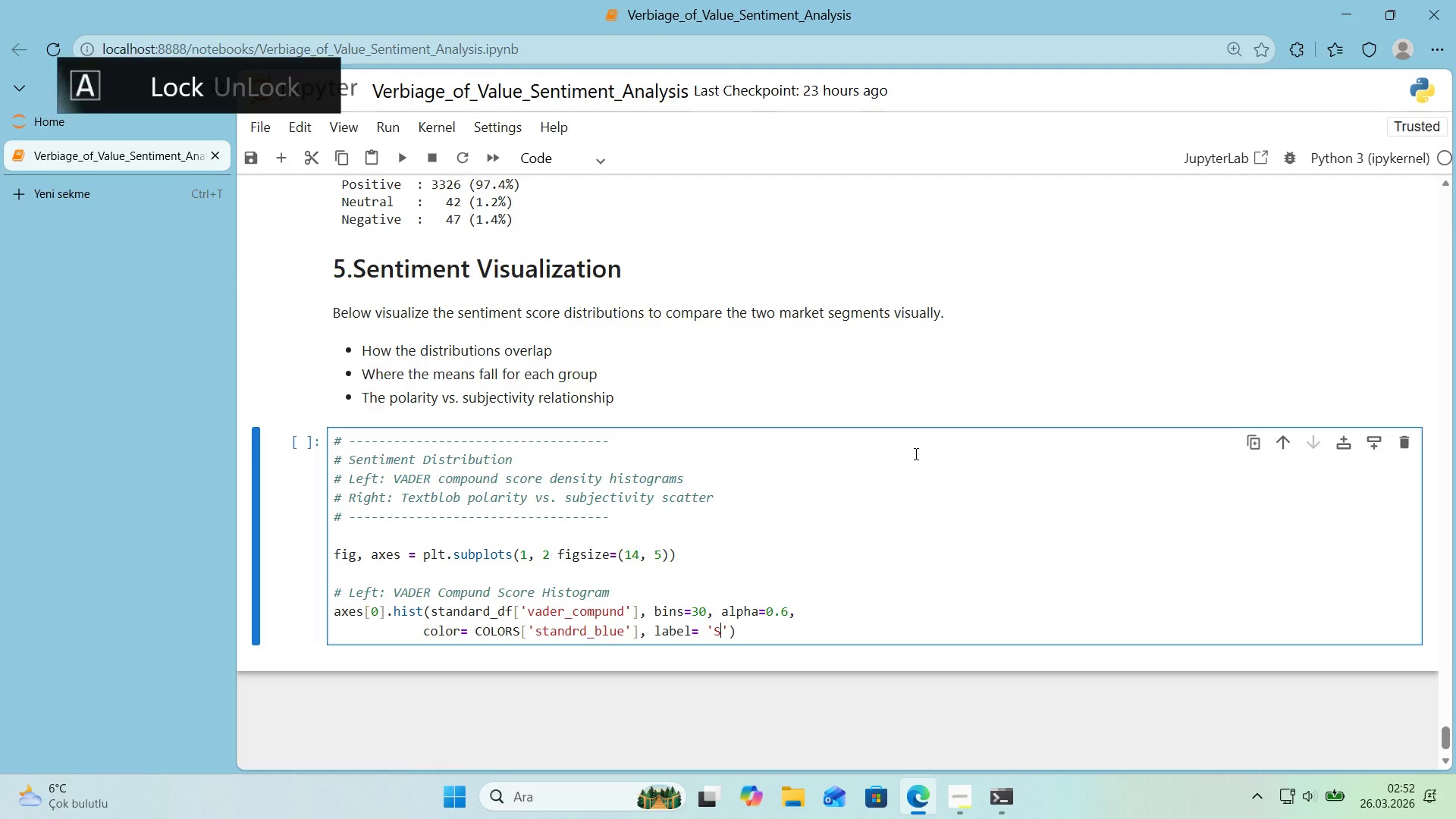 
key(ArrowLeft)
 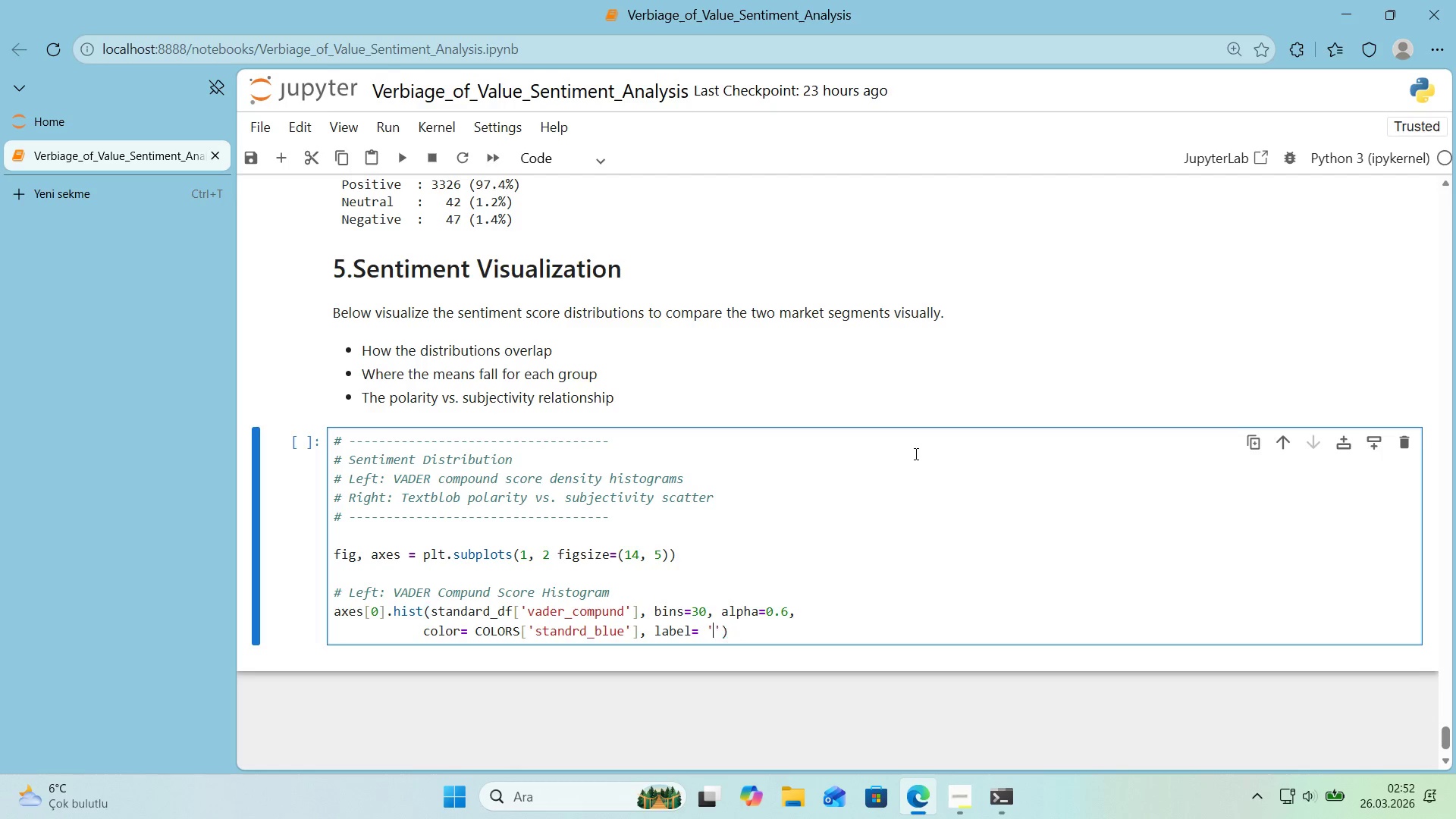 
type(Stanrd)
key(Backspace)
key(Backspace)
type(dard)
 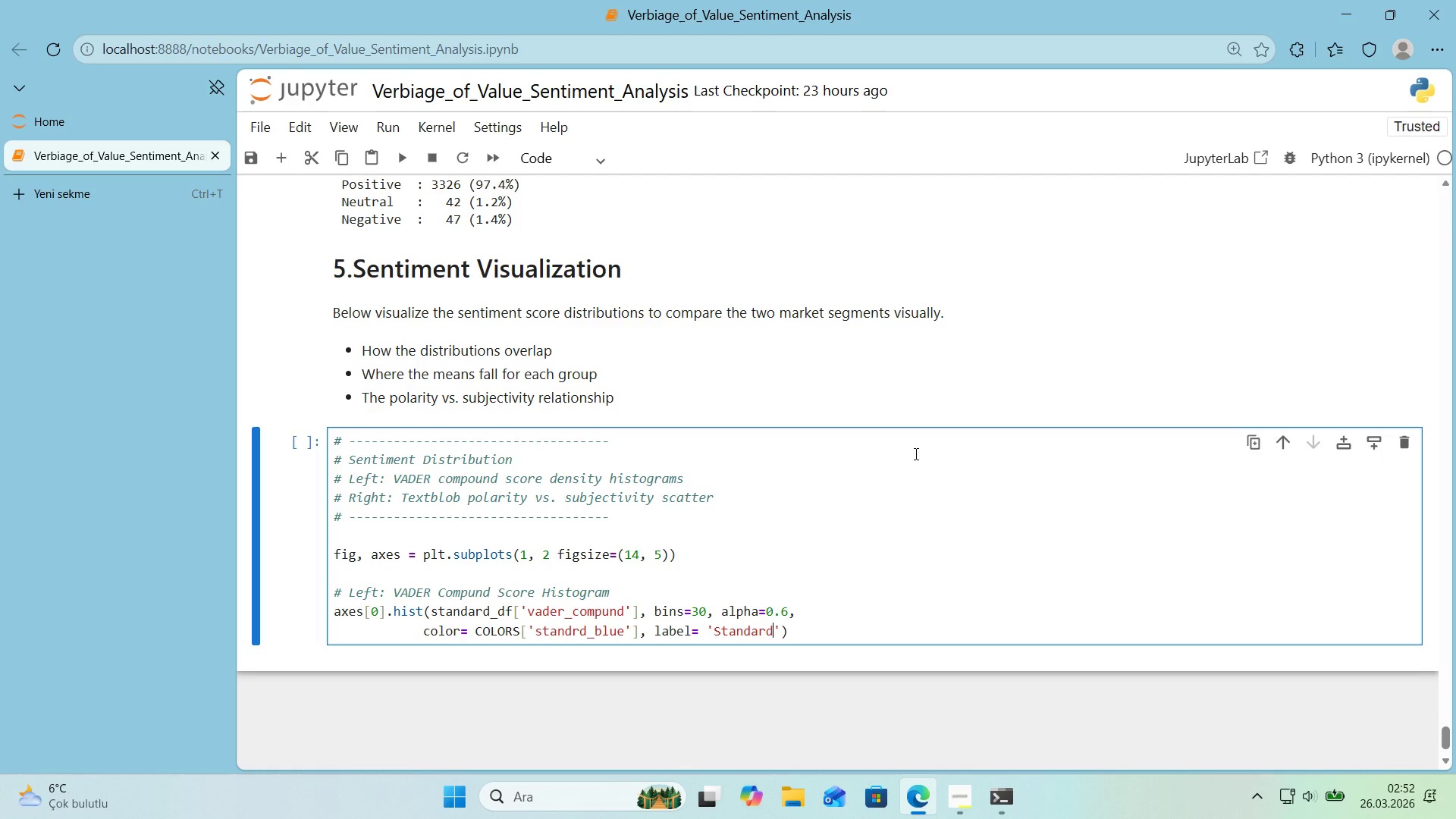 
key(ArrowRight)
 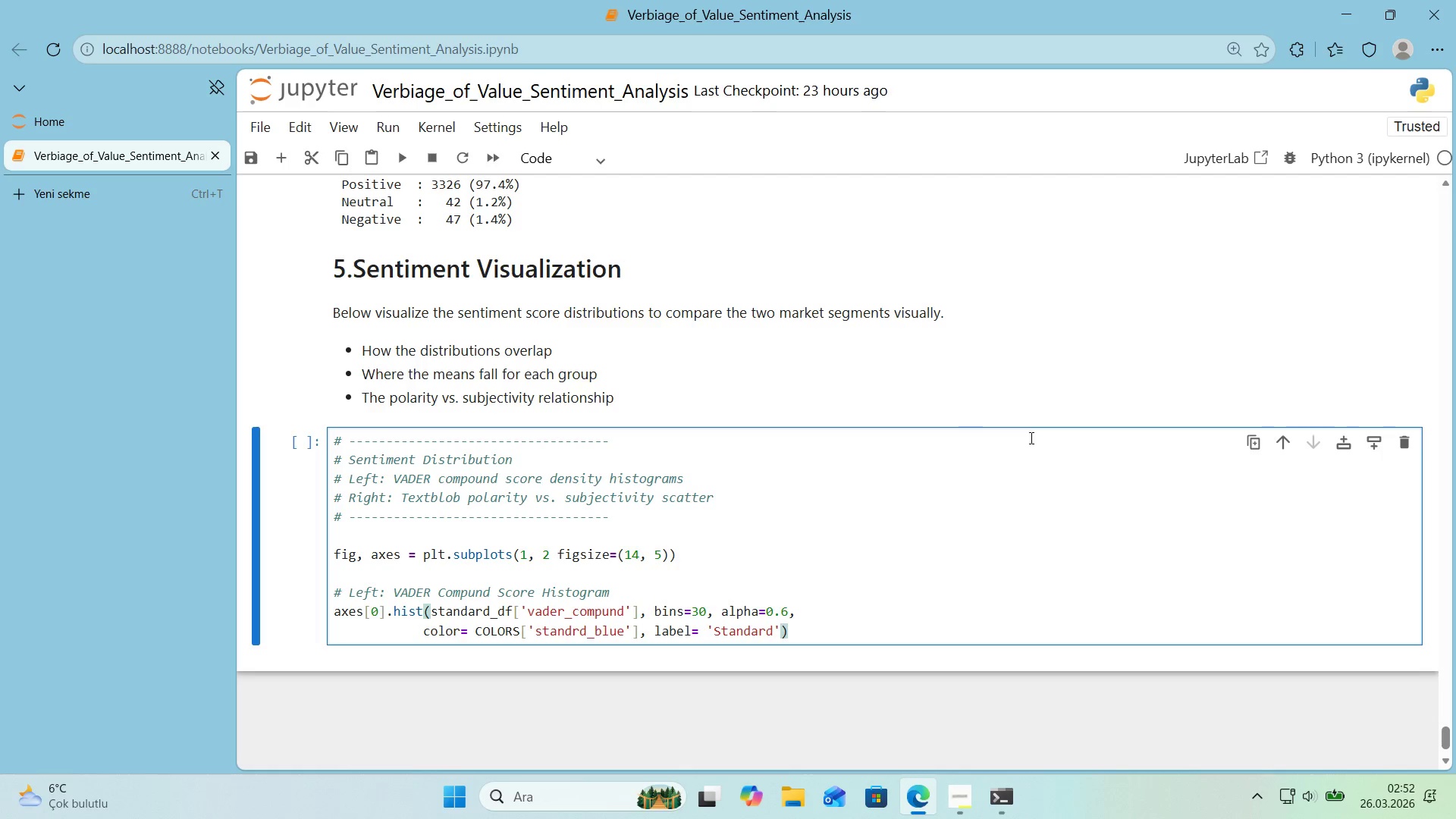 
scroll: coordinate [1037, 480], scroll_direction: down, amount: 1.0
 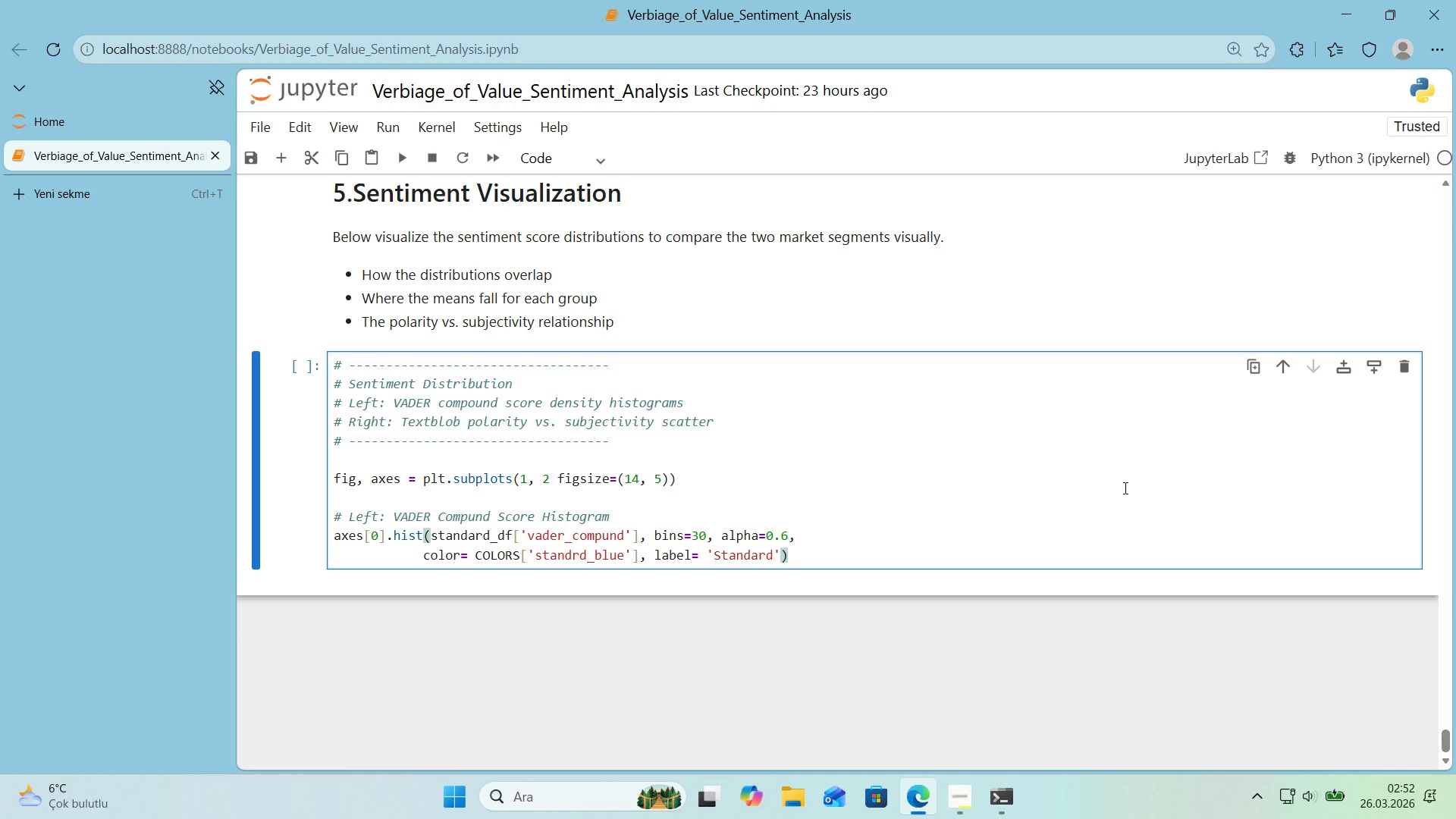 
wait(11.5)
 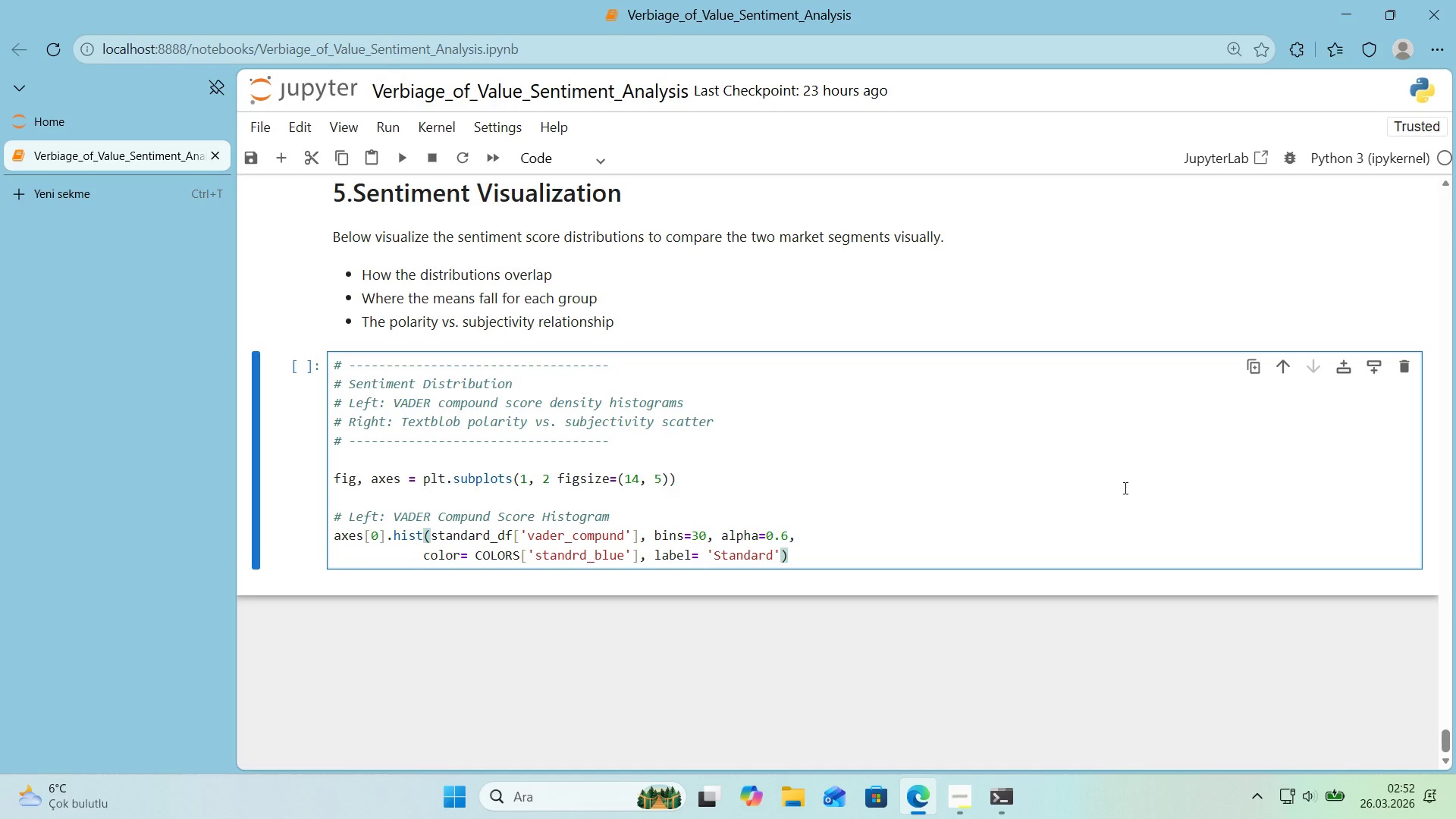 
key(ArrowLeft)
 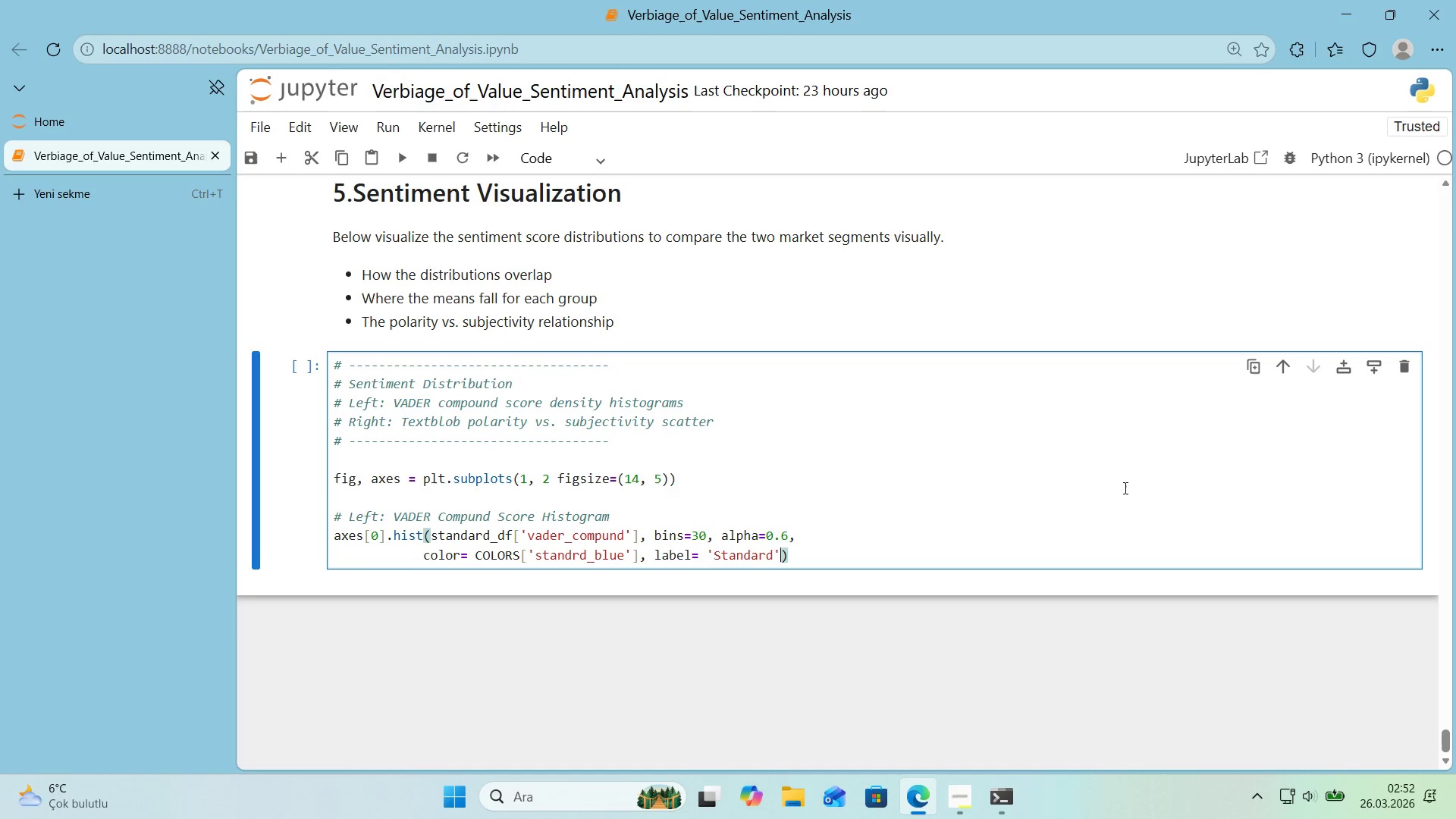 
key(ArrowRight)
 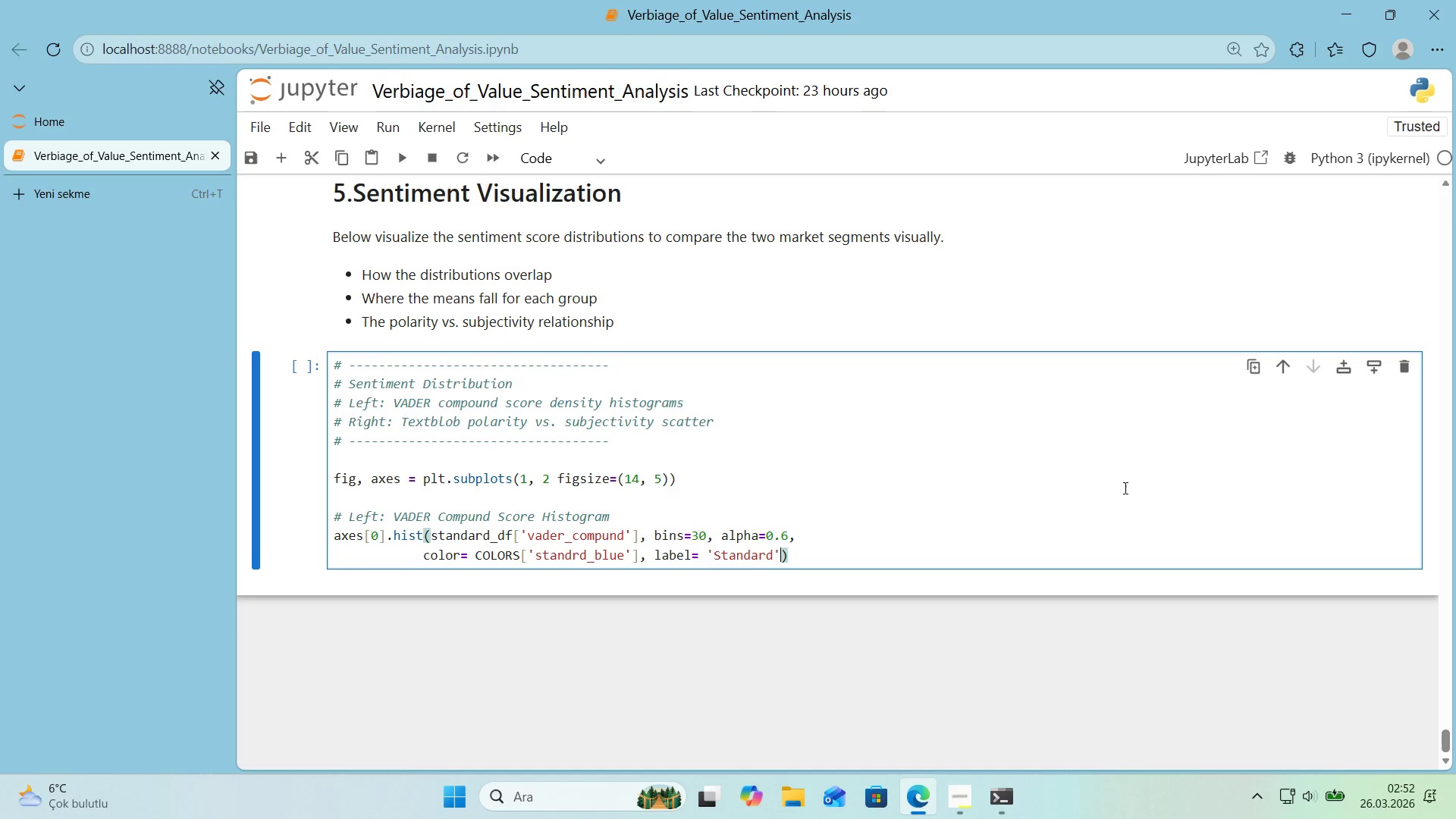 
key(Comma)
 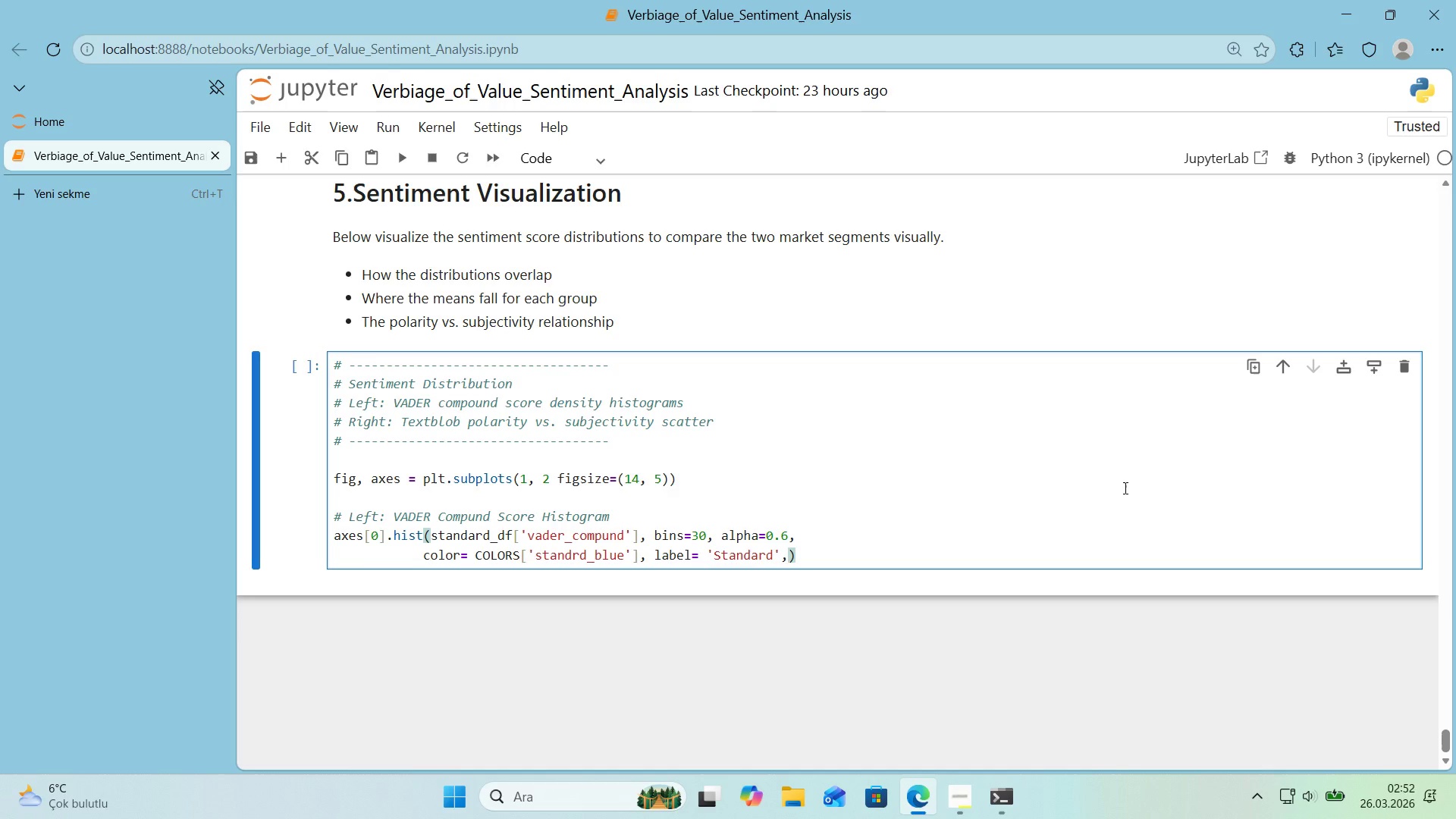 
key(Enter)
 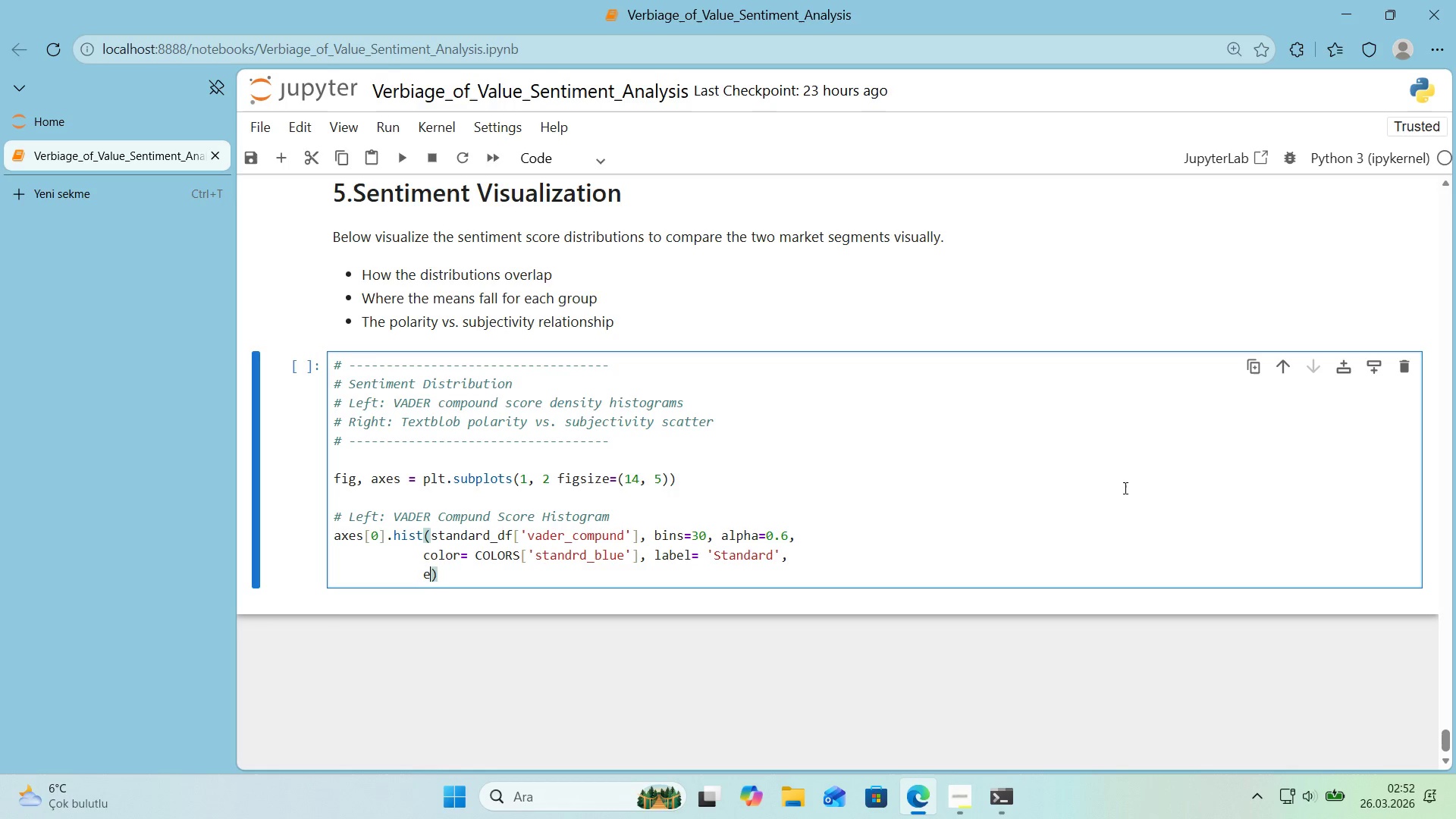 
type(edgecolor)@@)
 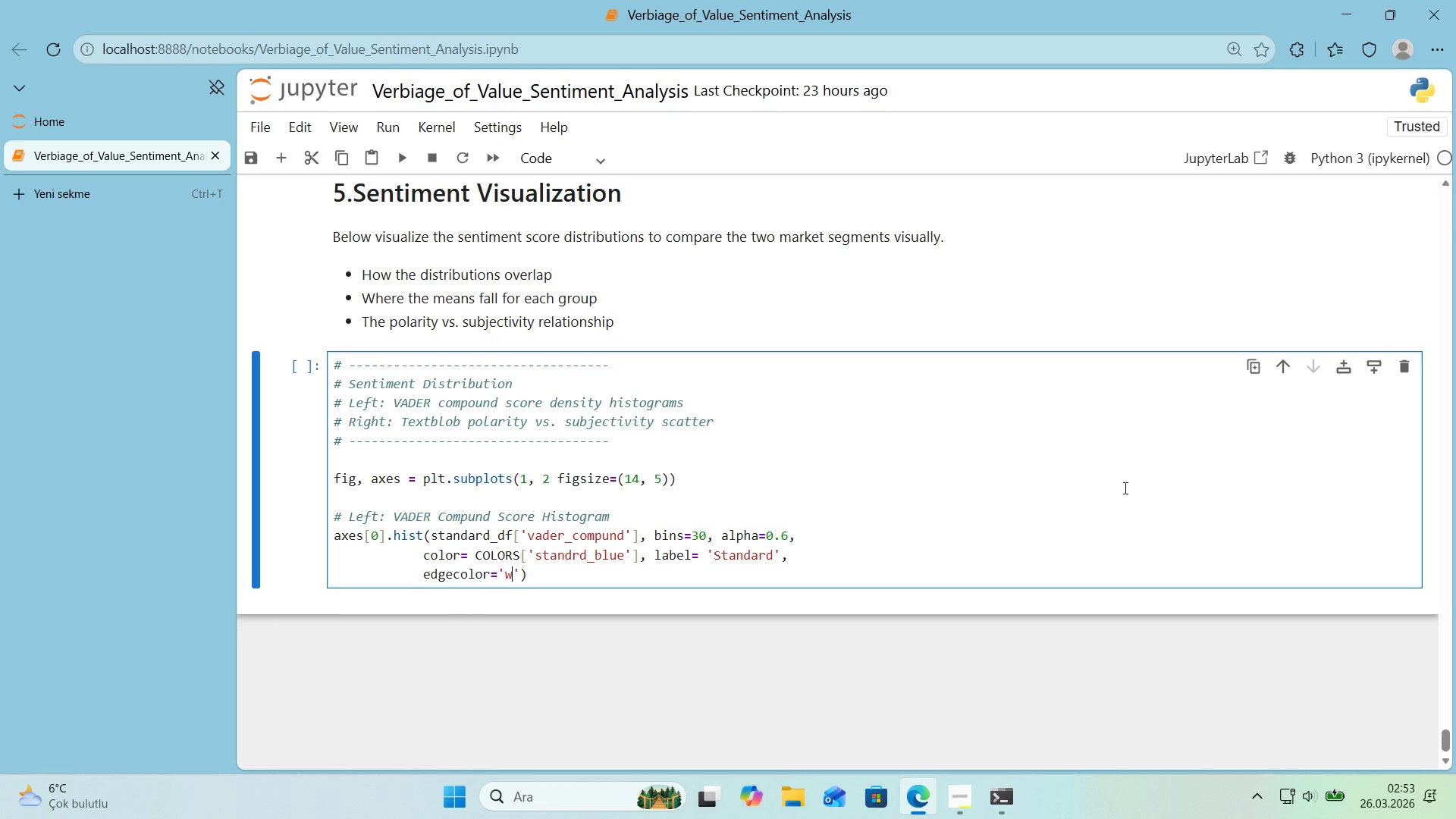 
 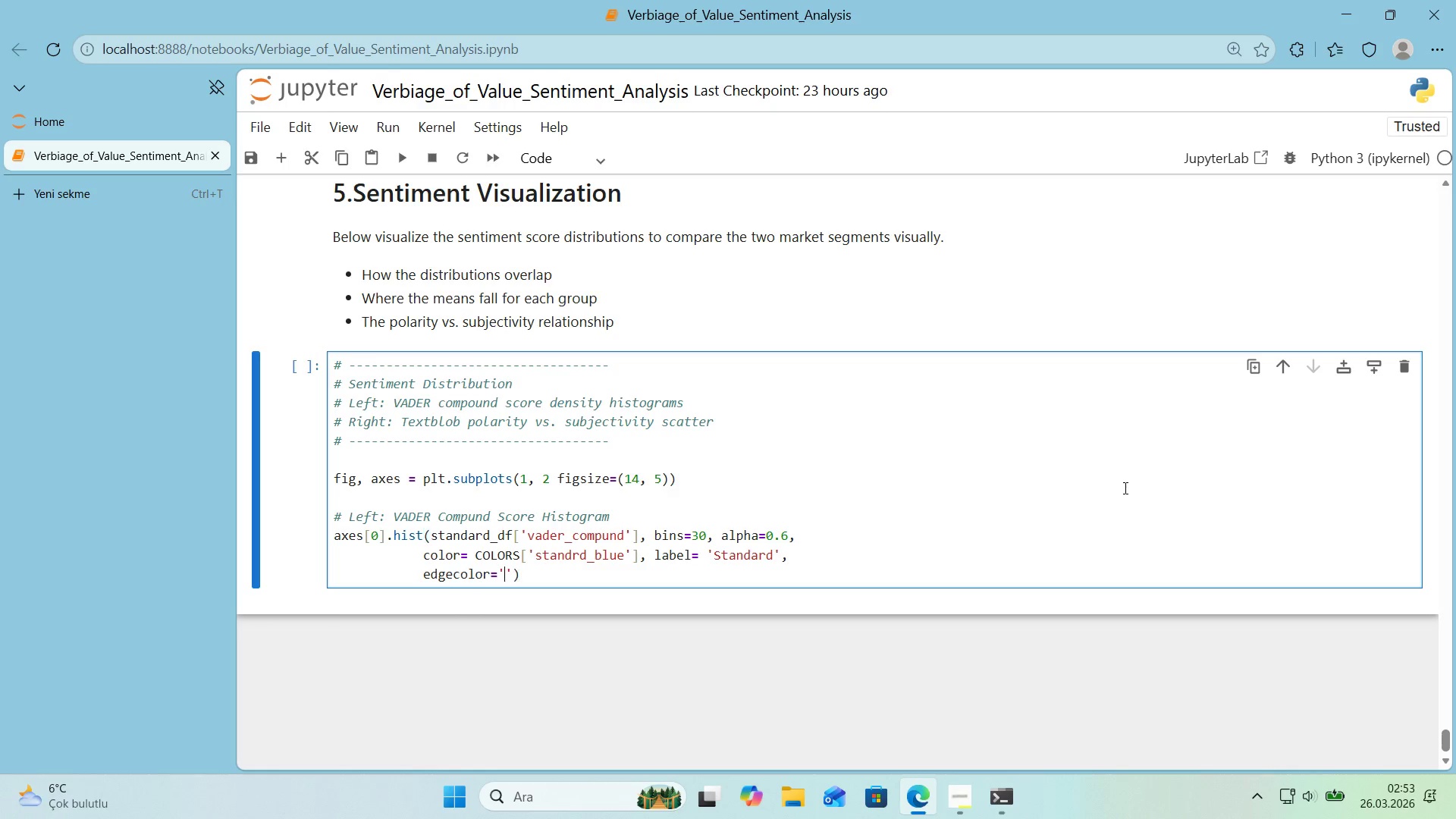 
key(ArrowLeft)
 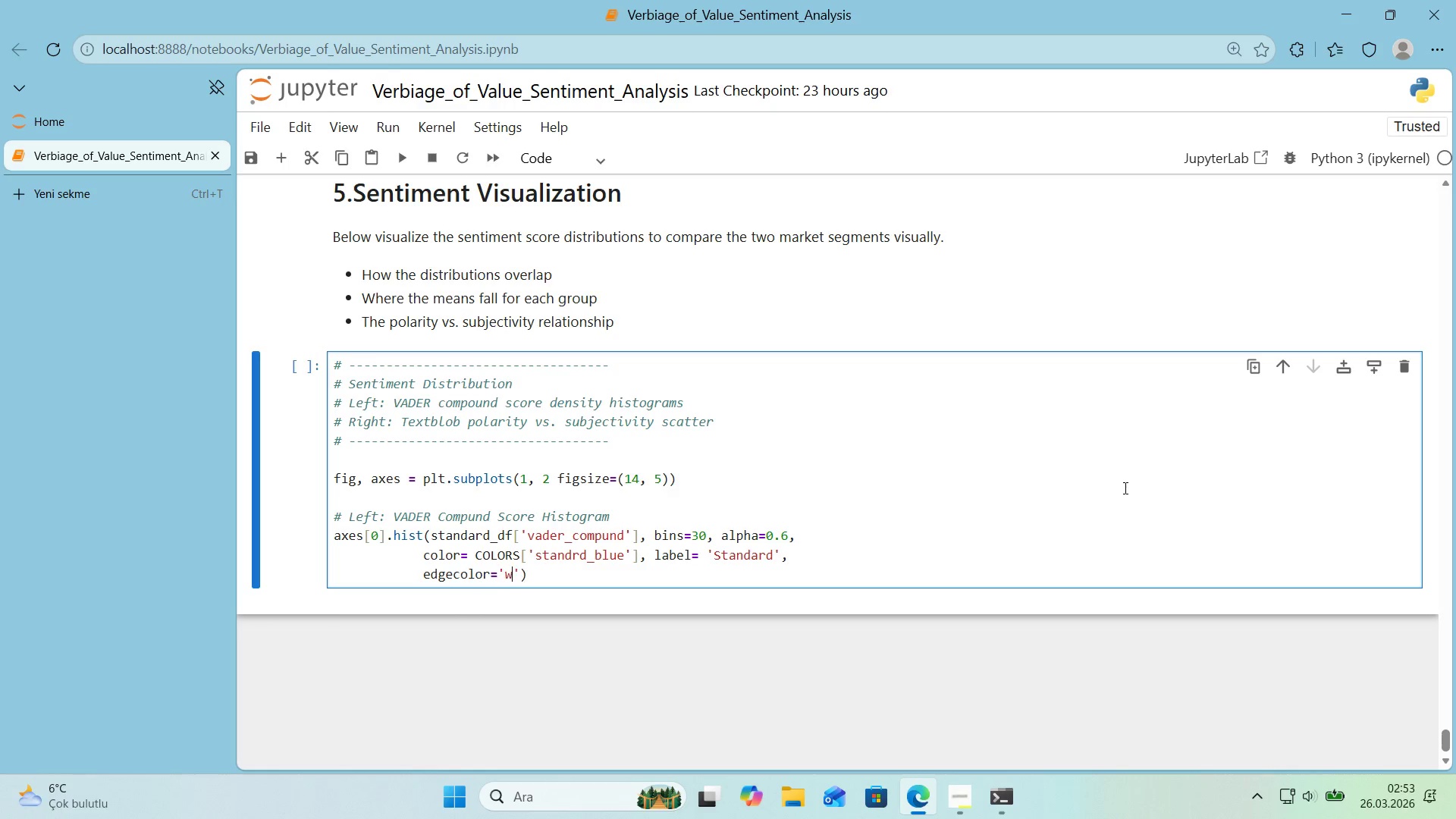 
type(wh'te)
 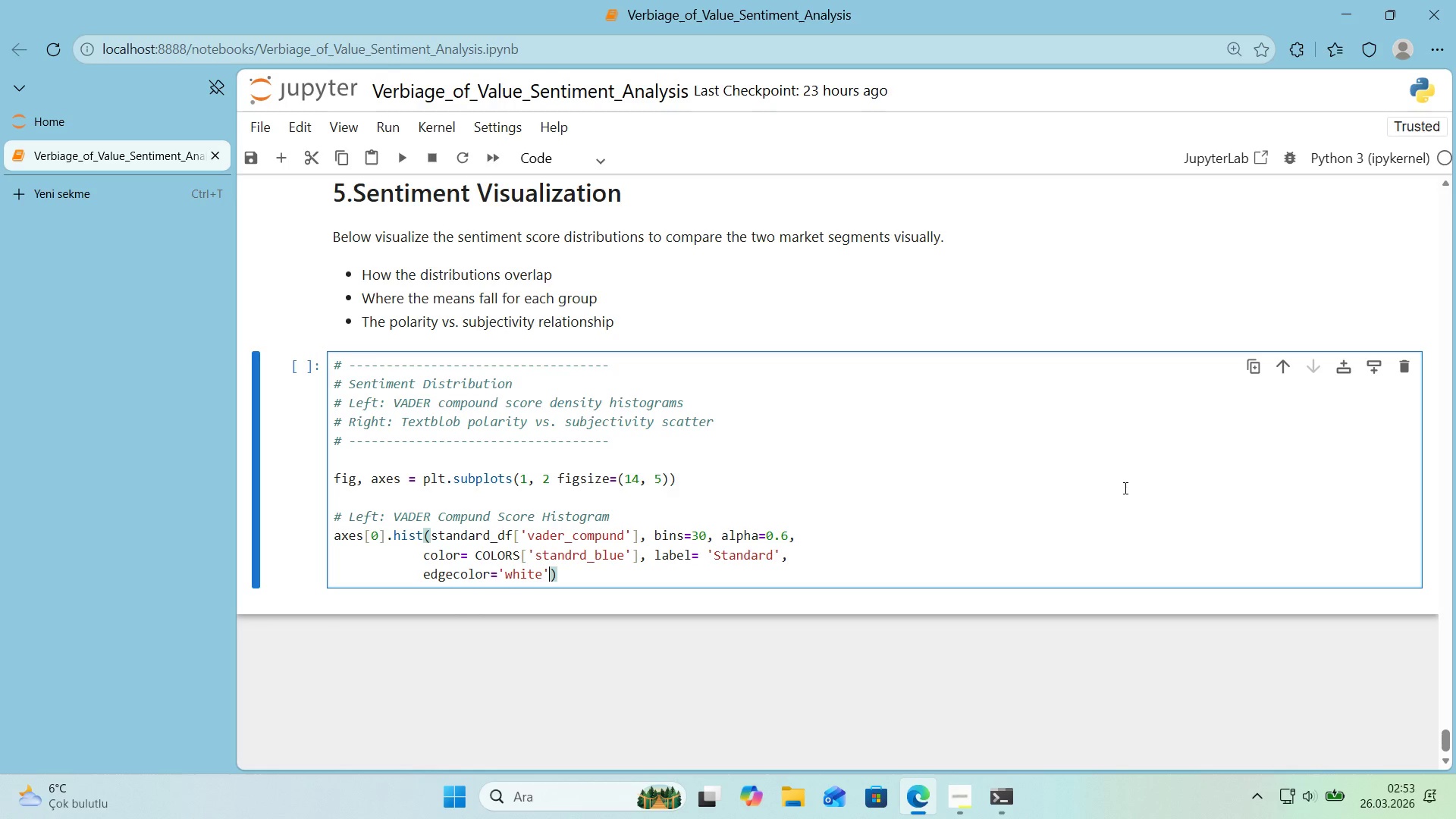 
key(ArrowRight)
 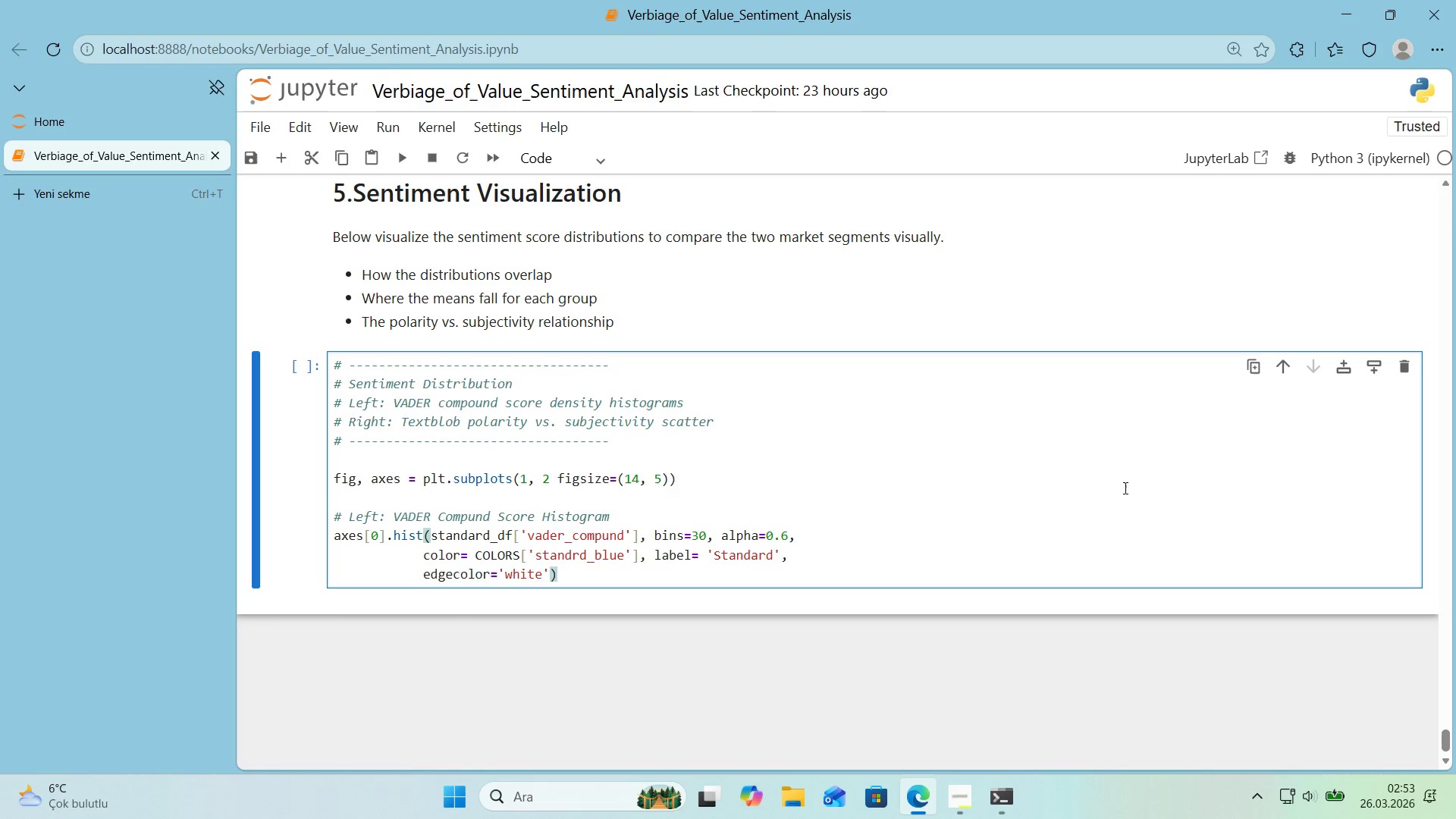 
type(, dens'ty)True)
 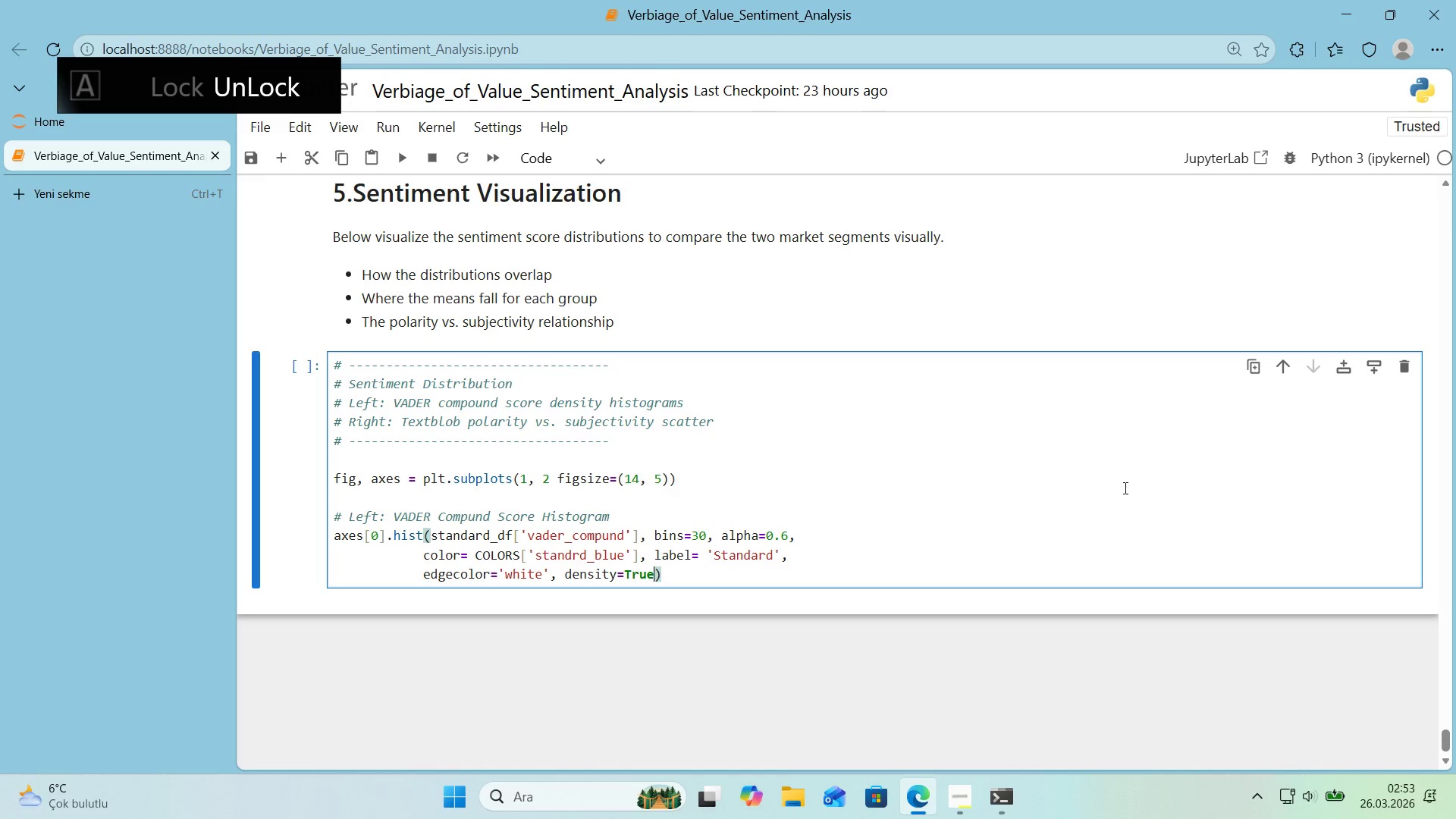 
key(ArrowRight)
 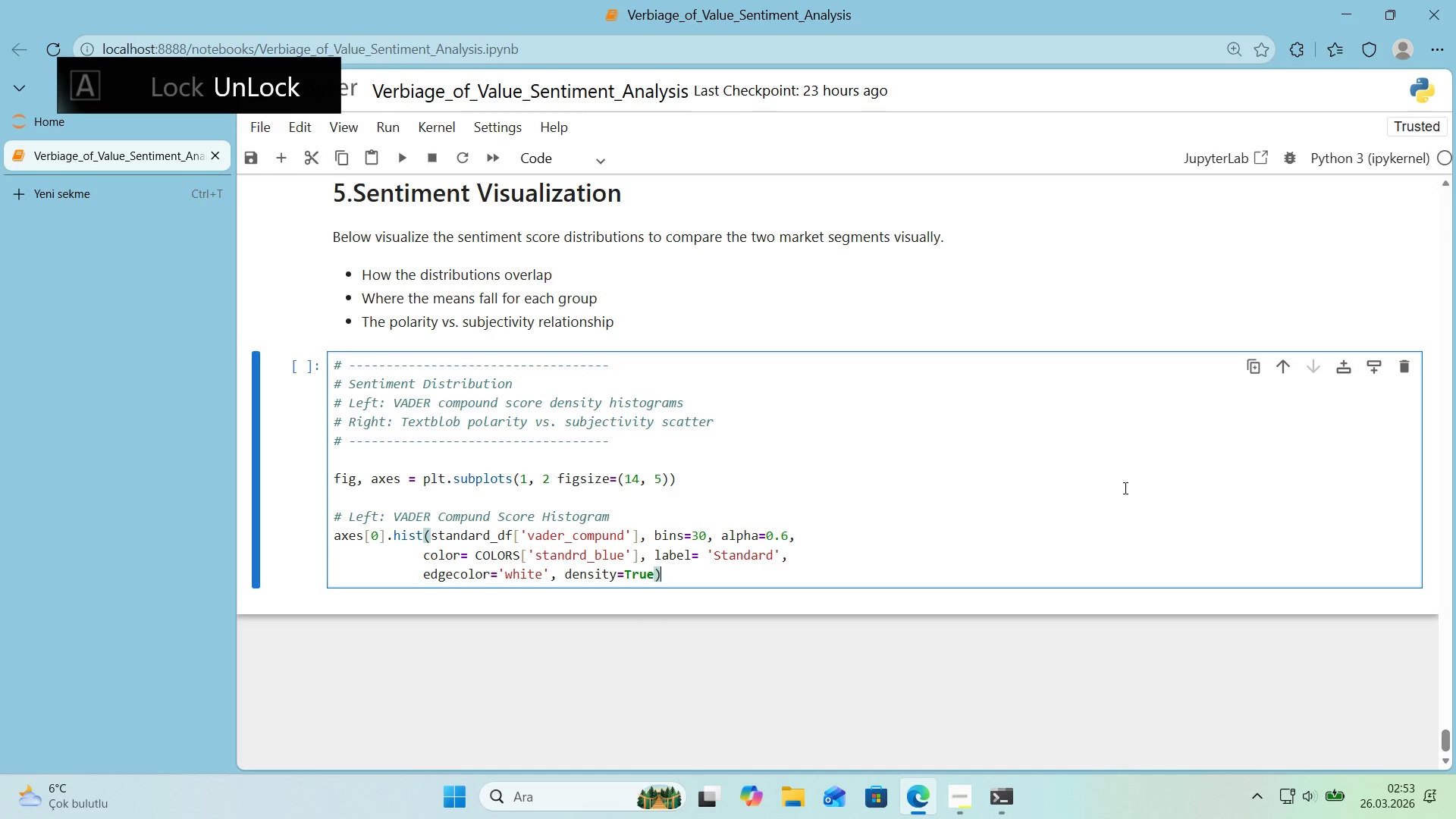 
key(Enter)
 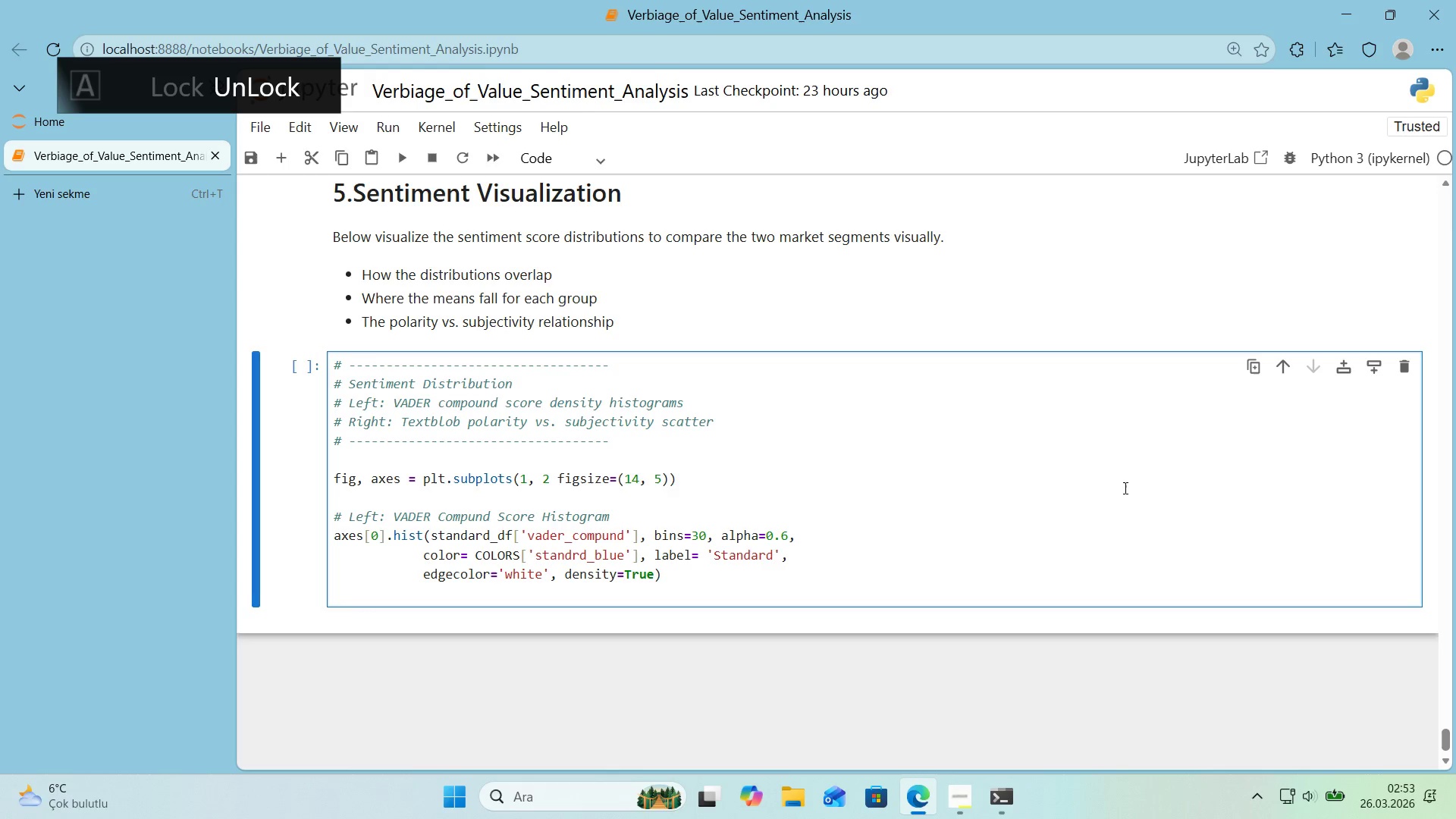 
key(Enter)
 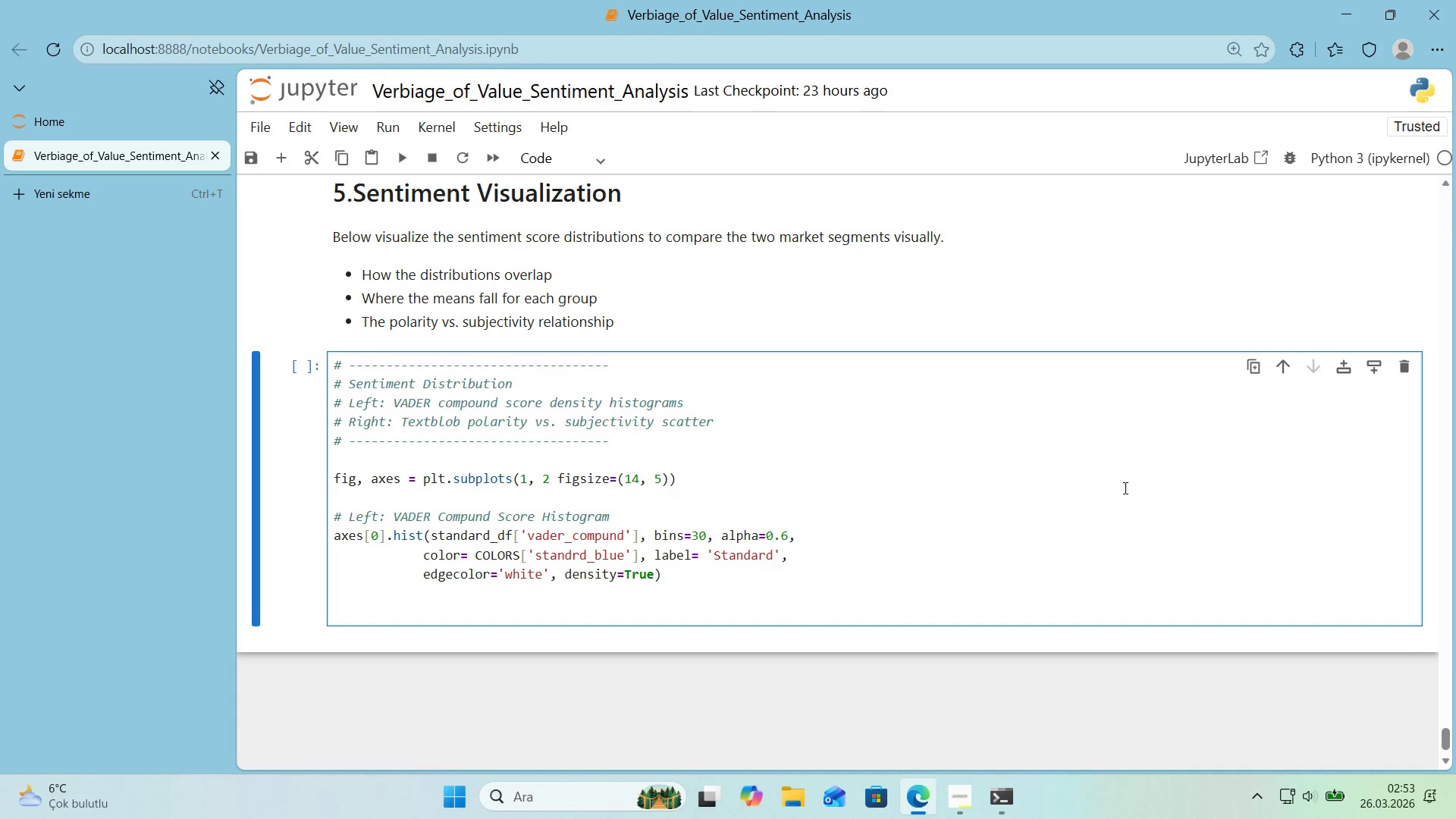 
key(Backspace)
type(axes)
 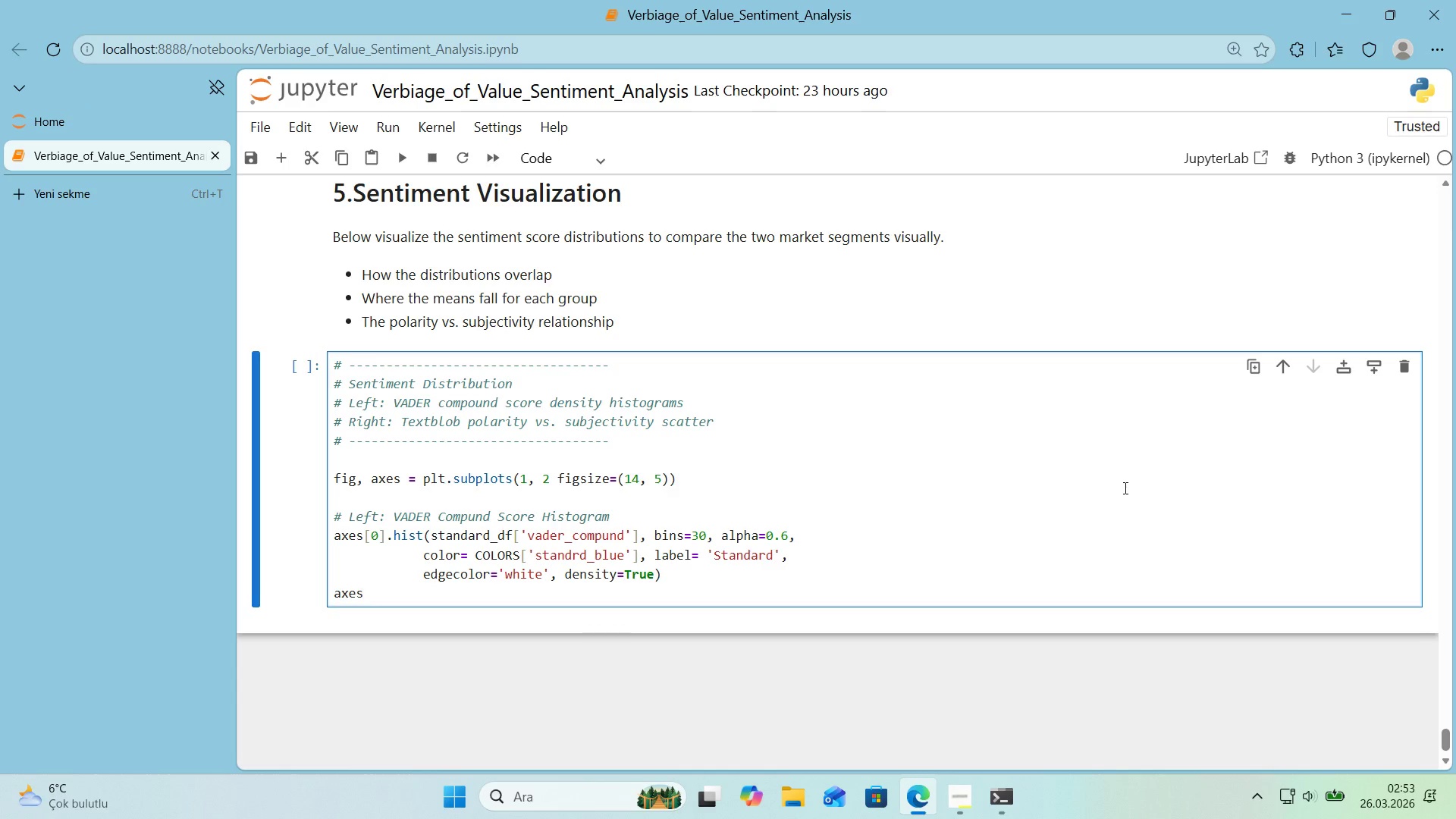 
key(Alt+Control+8)
 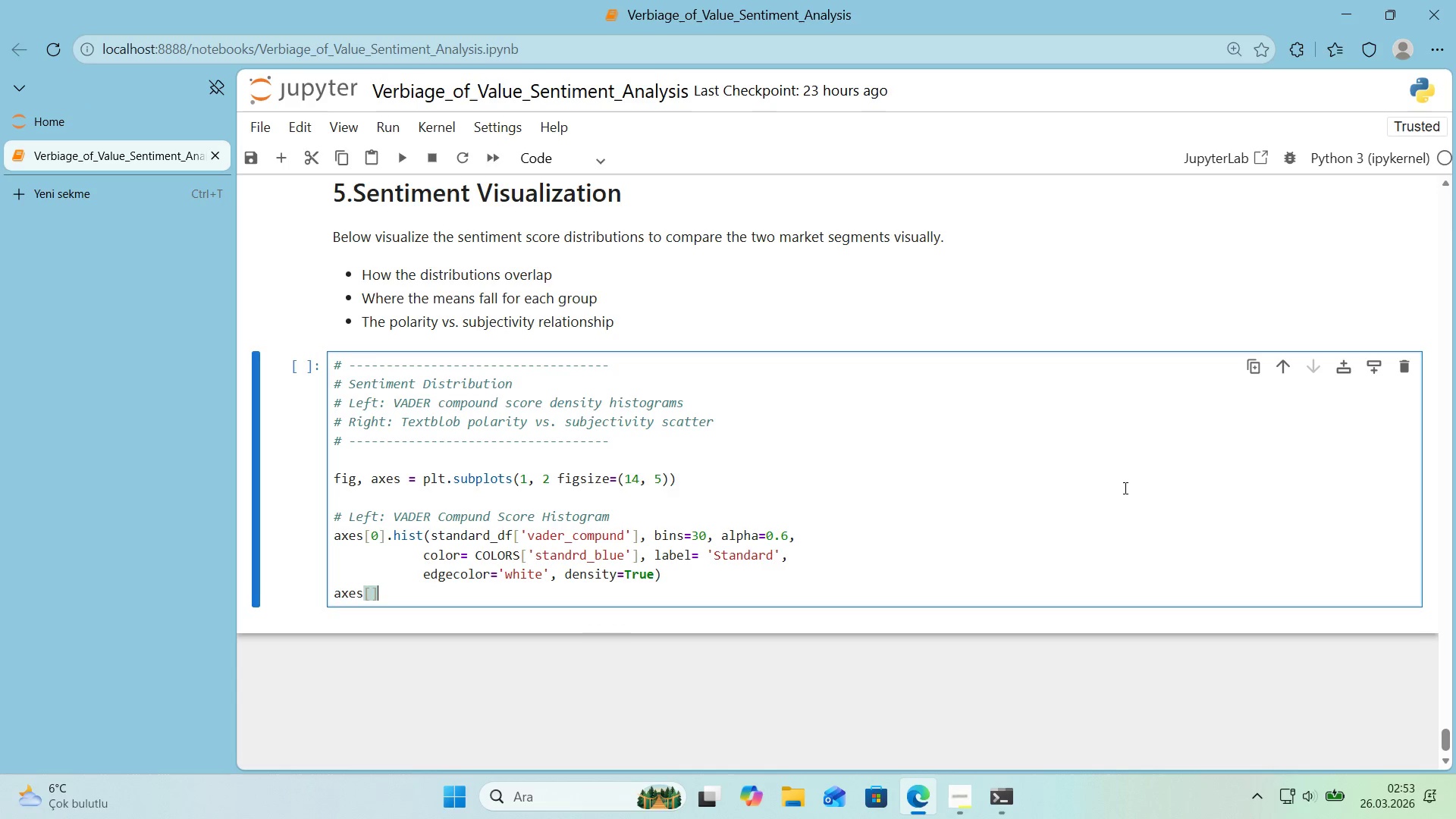 
key(Alt+Control+9)
 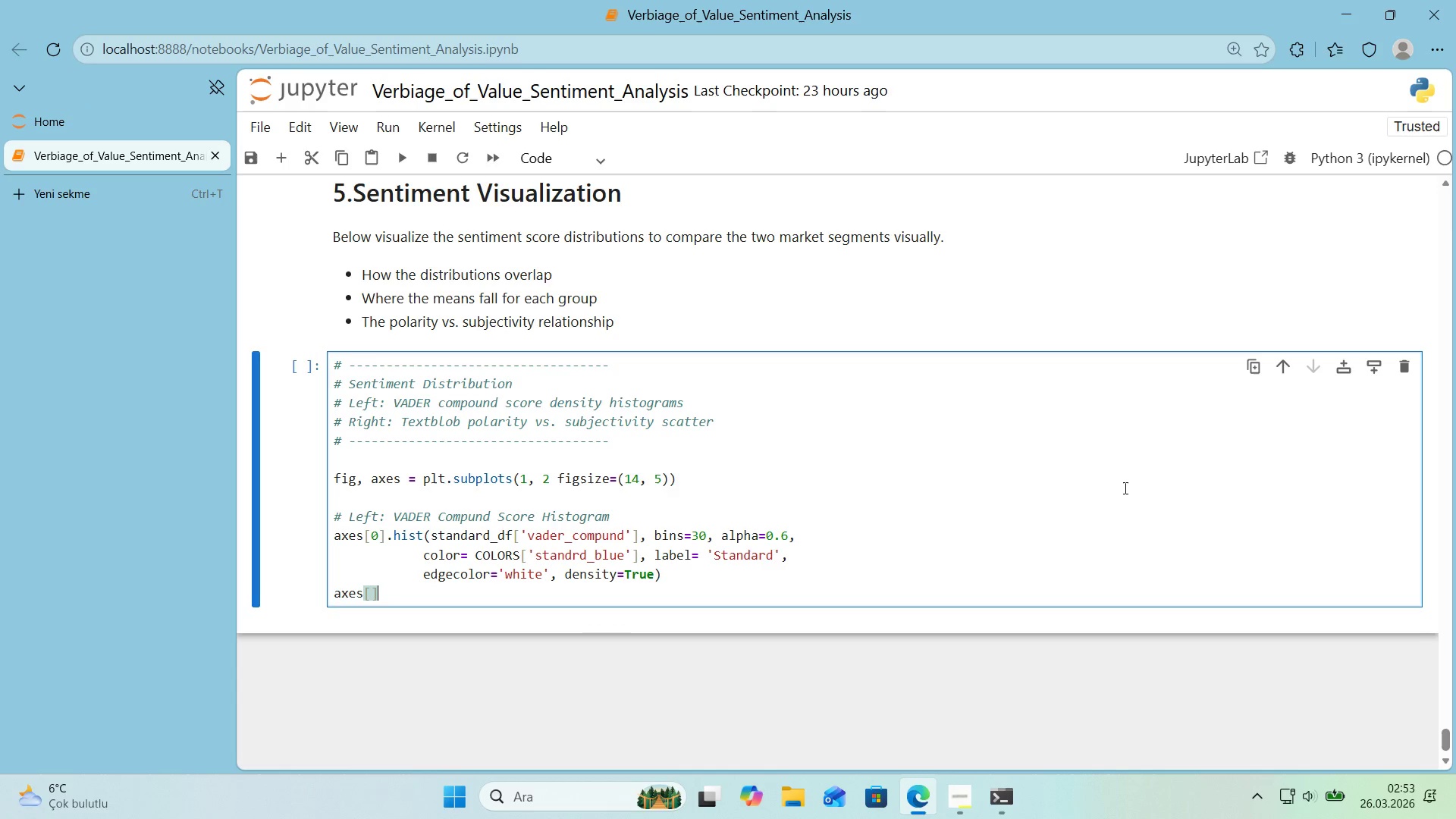 
key(ArrowLeft)
 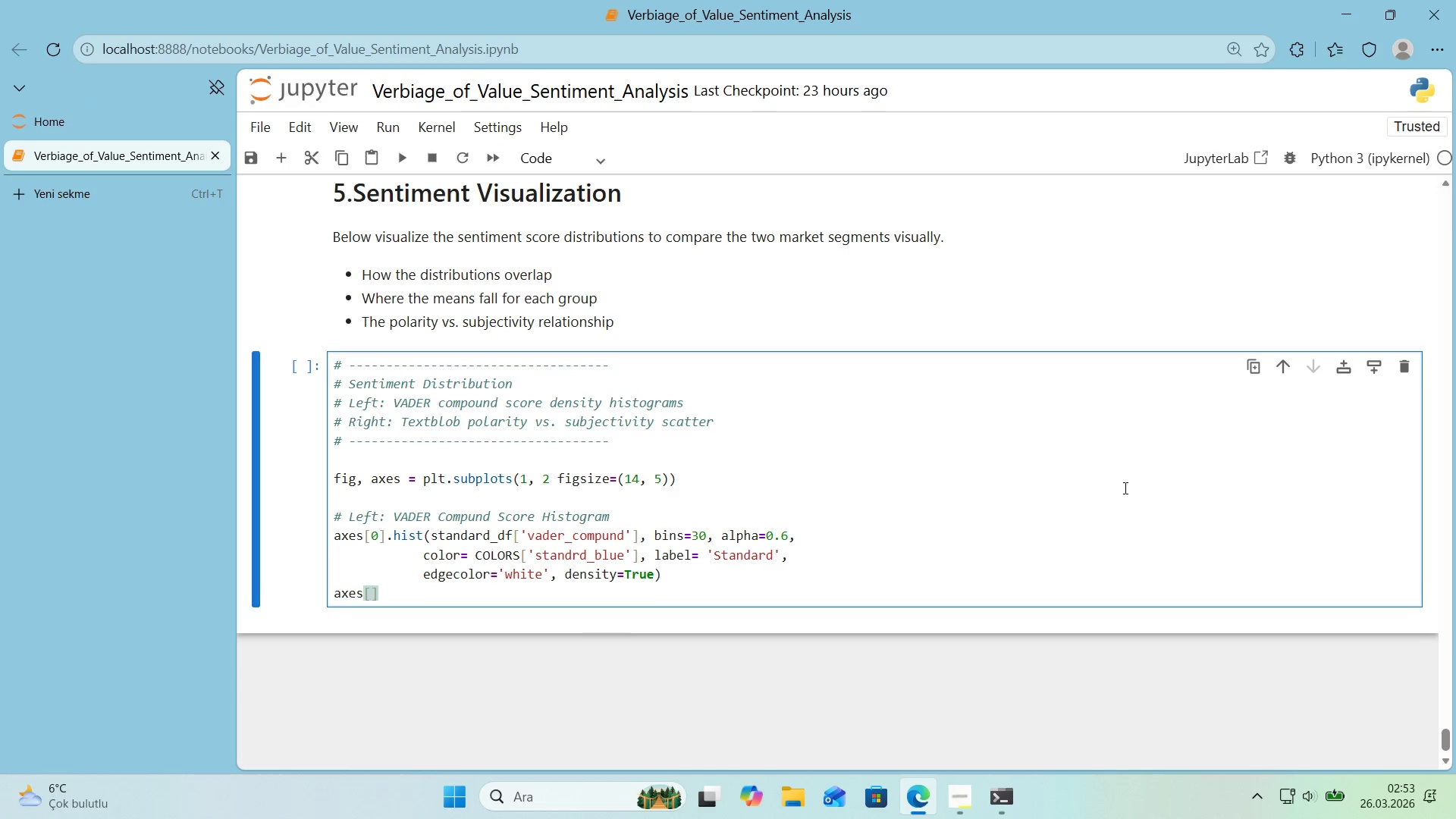 
key(Numpad0)
 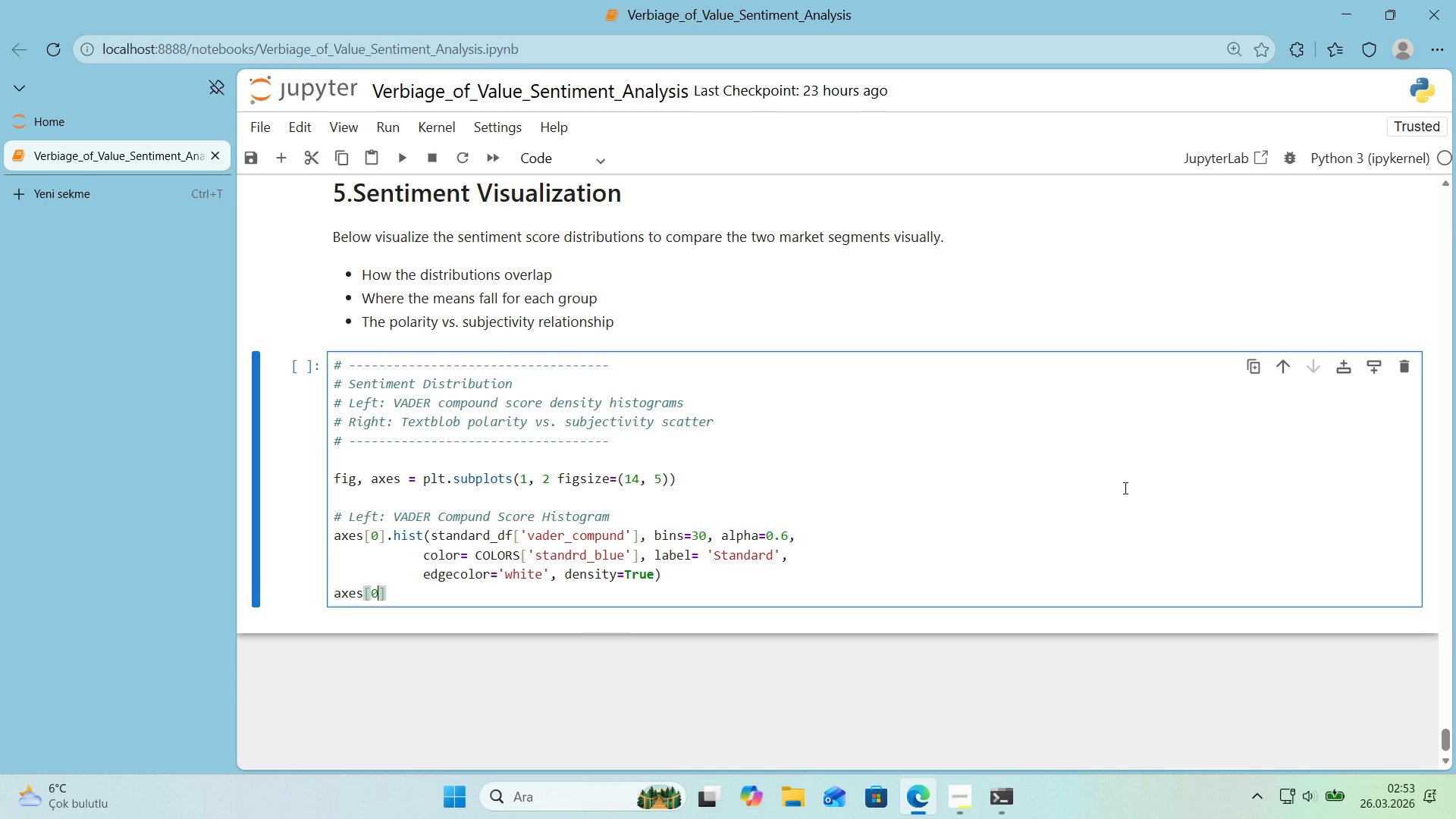 
key(ArrowRight)
 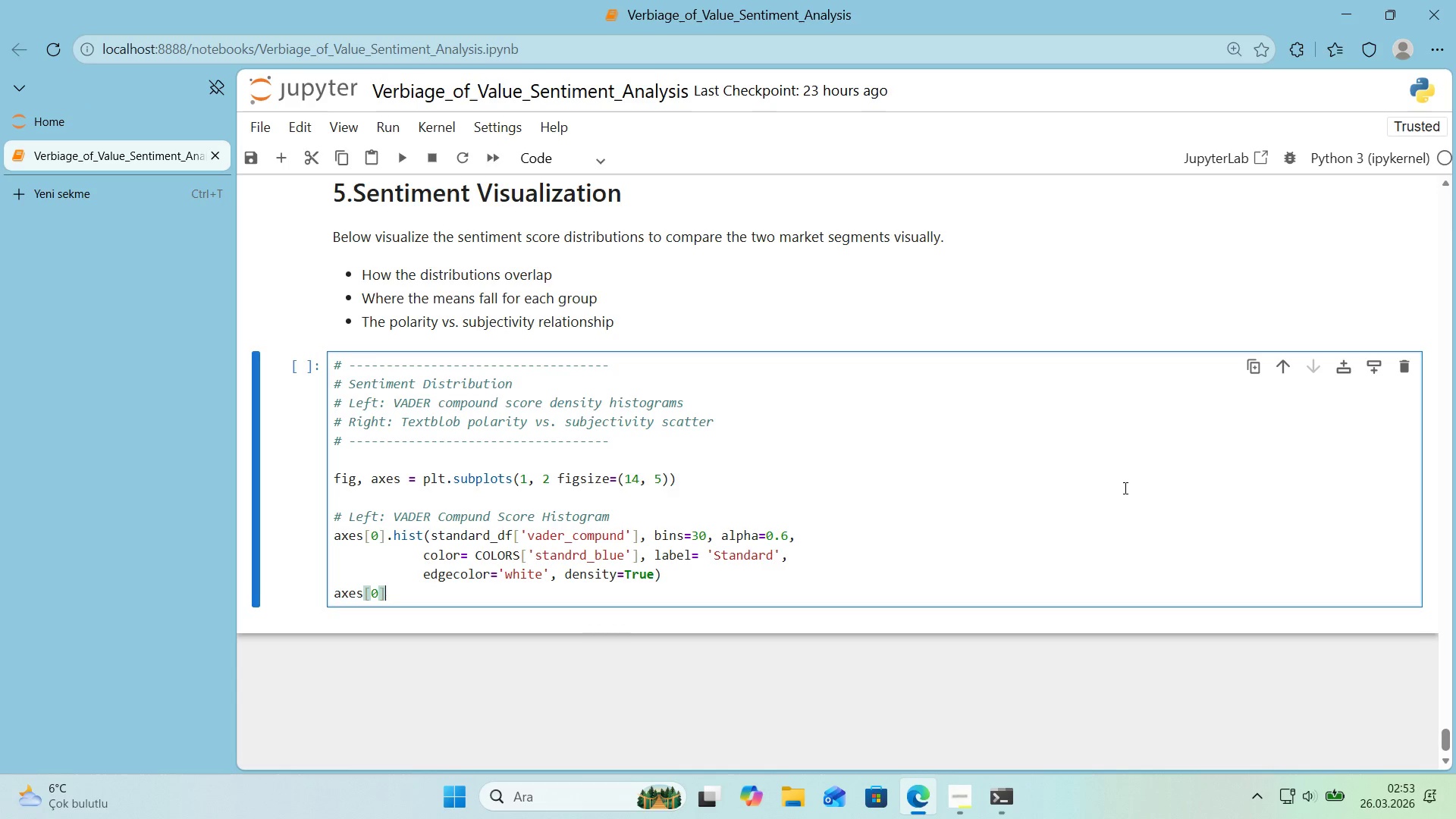 
type(.h'st*()
 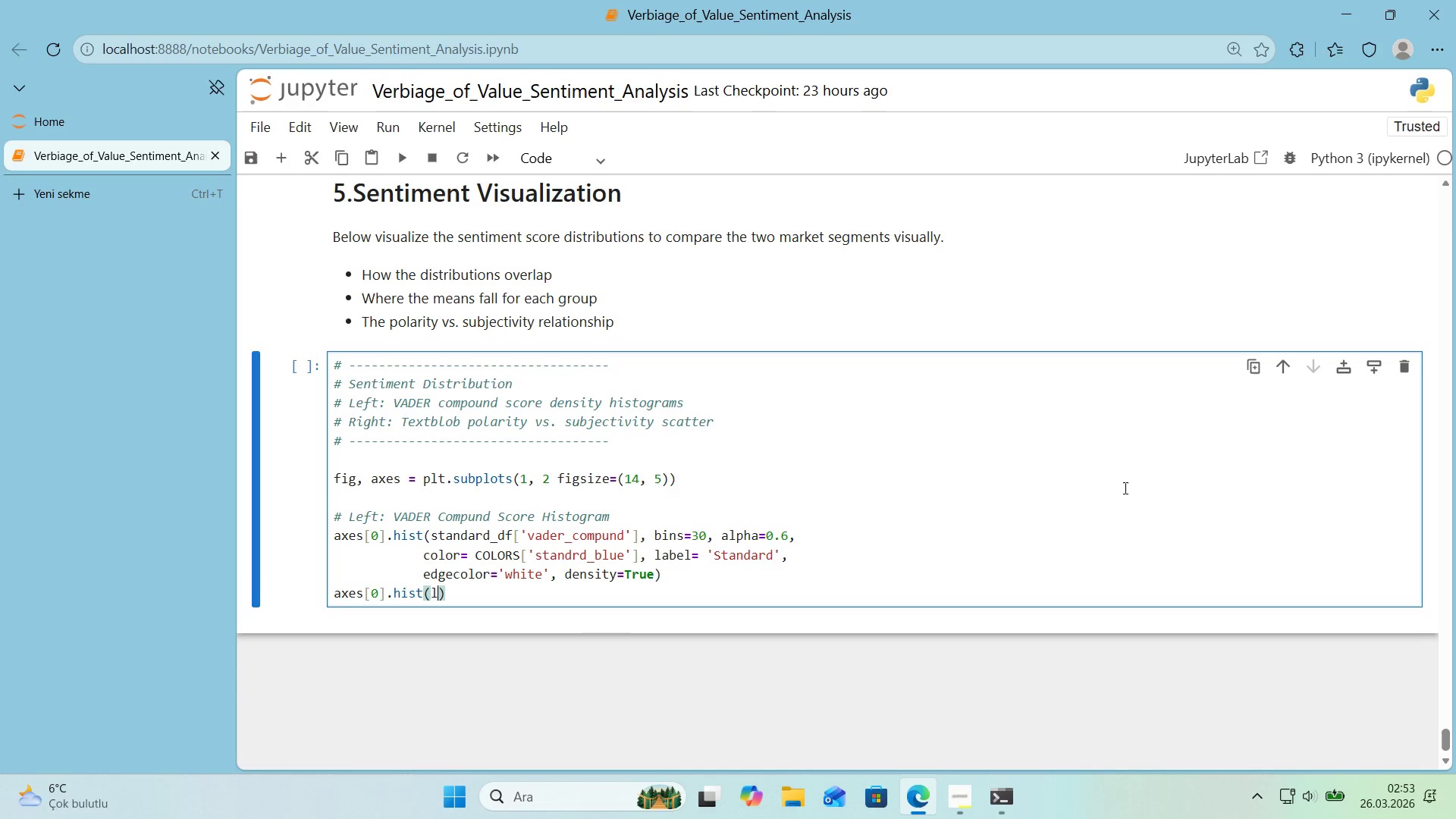 
 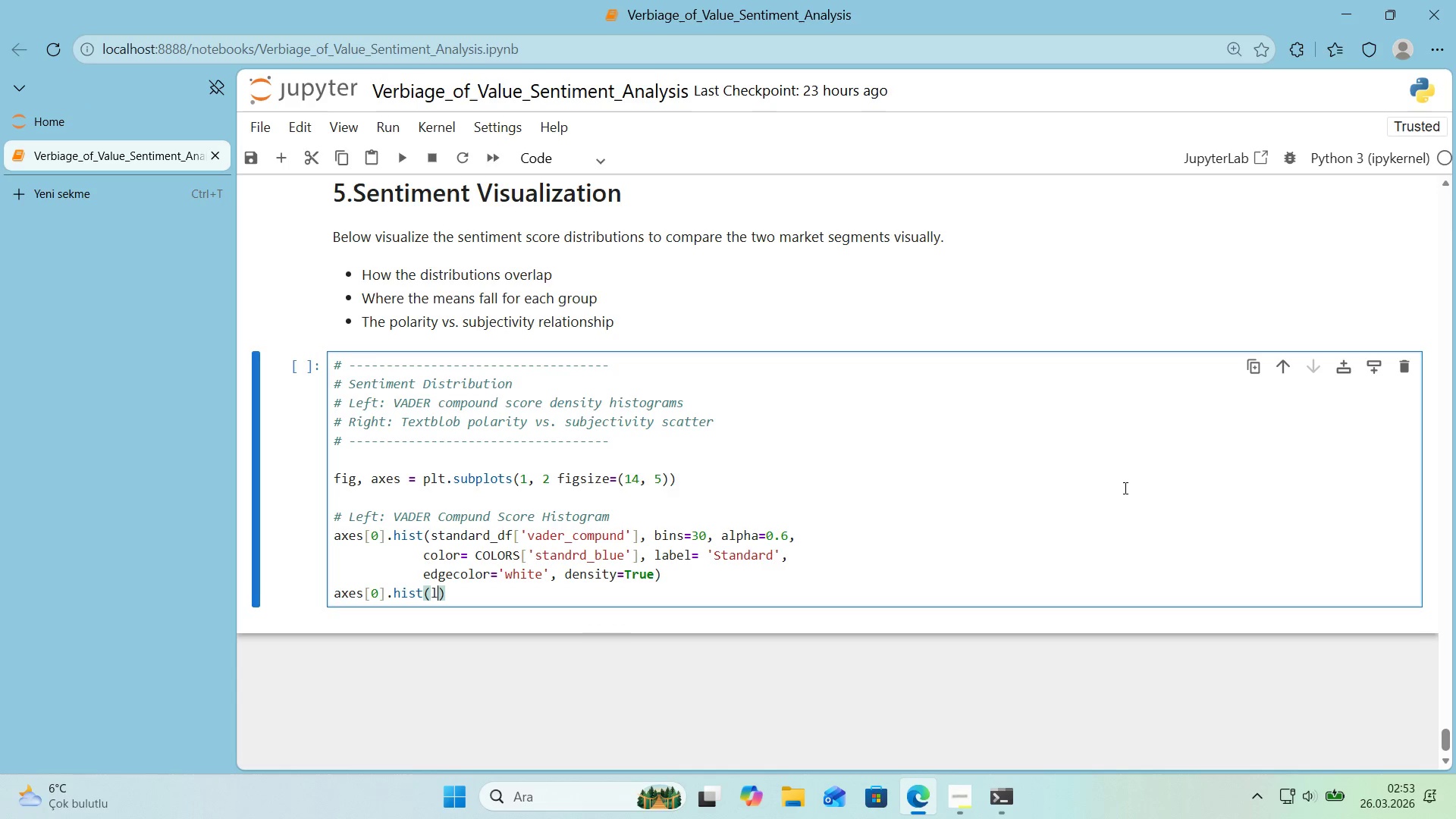 
key(ArrowLeft)
 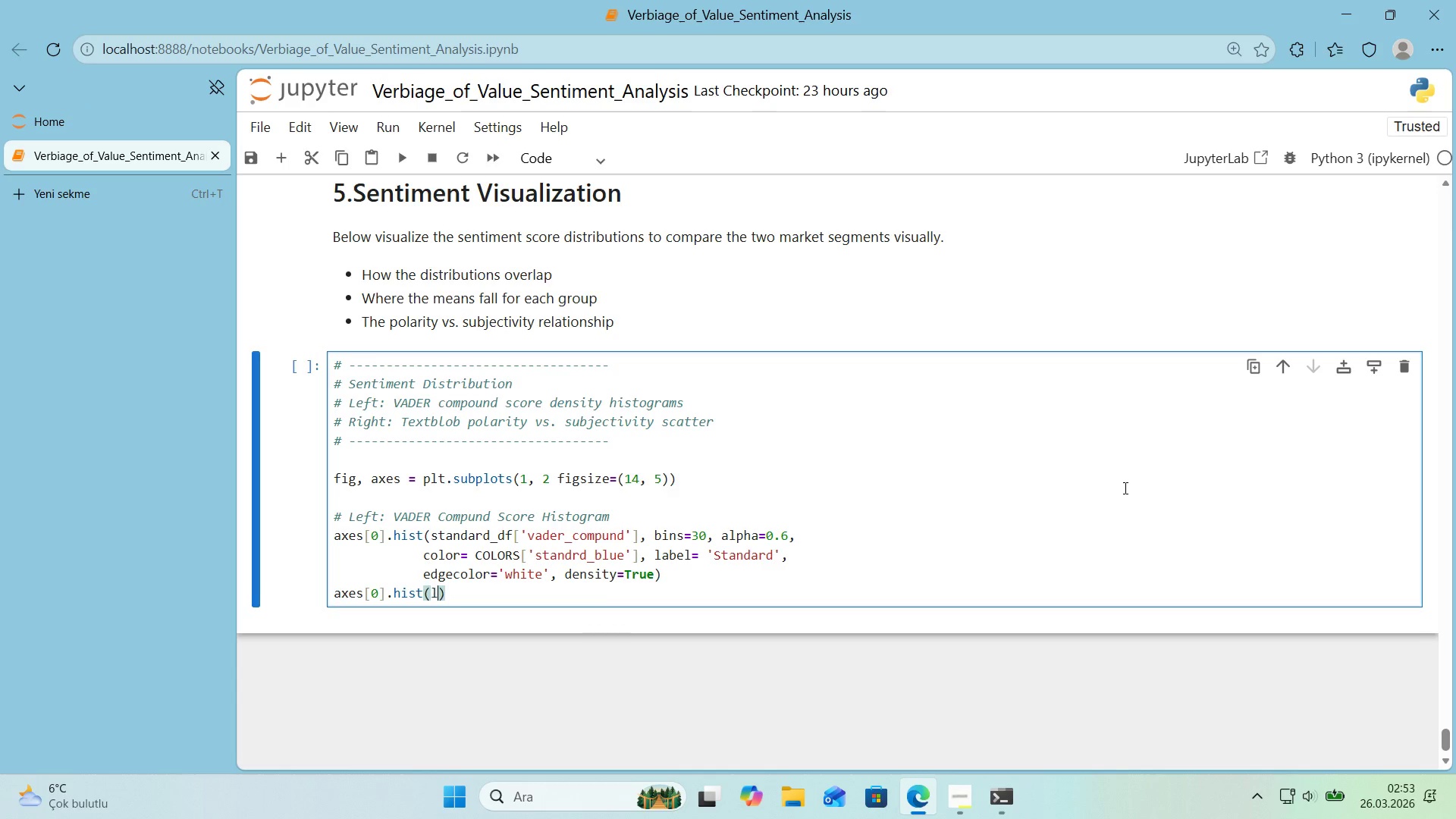 
type(luxury_df)
 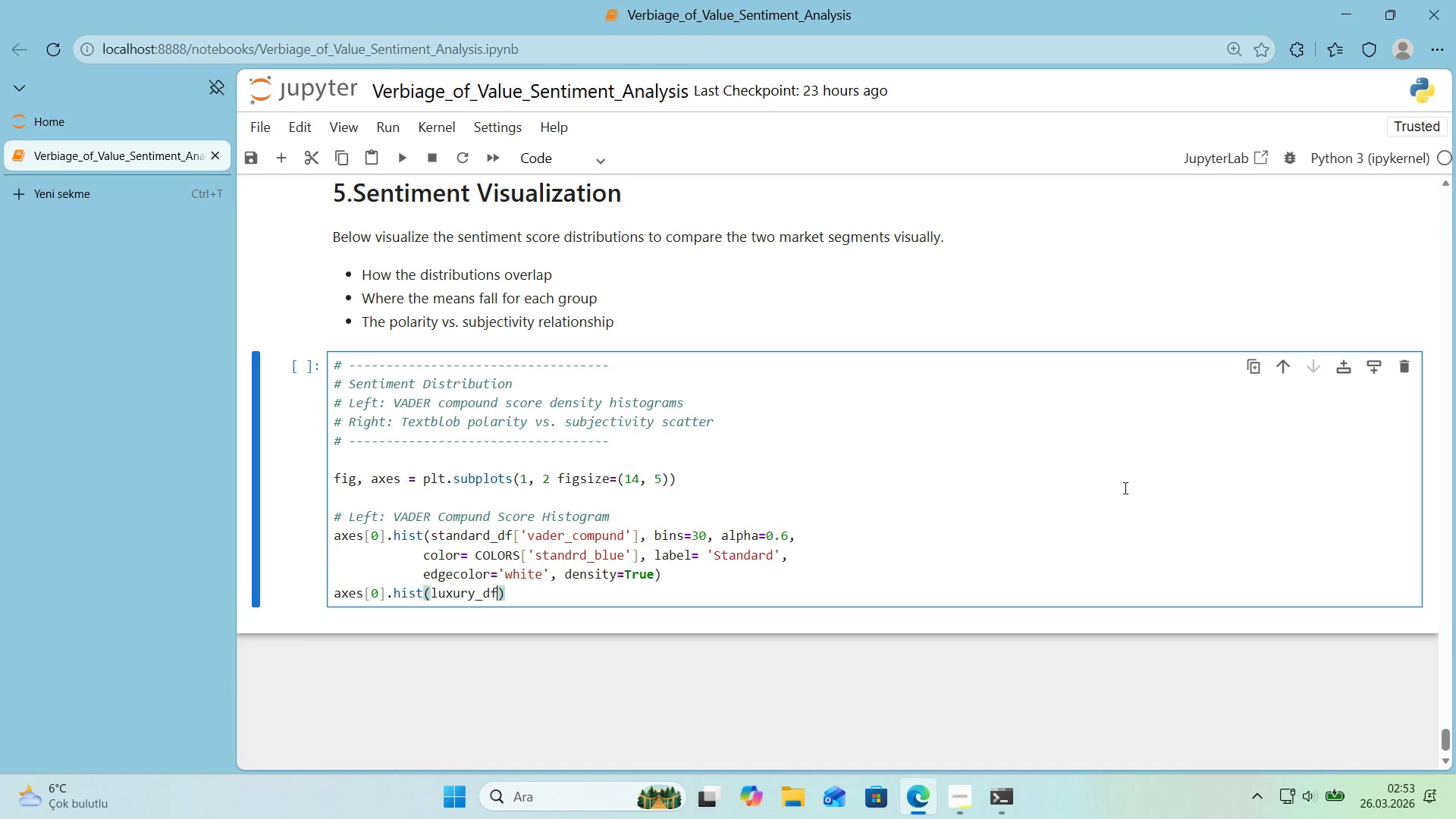 
key(Alt+Control+8)
 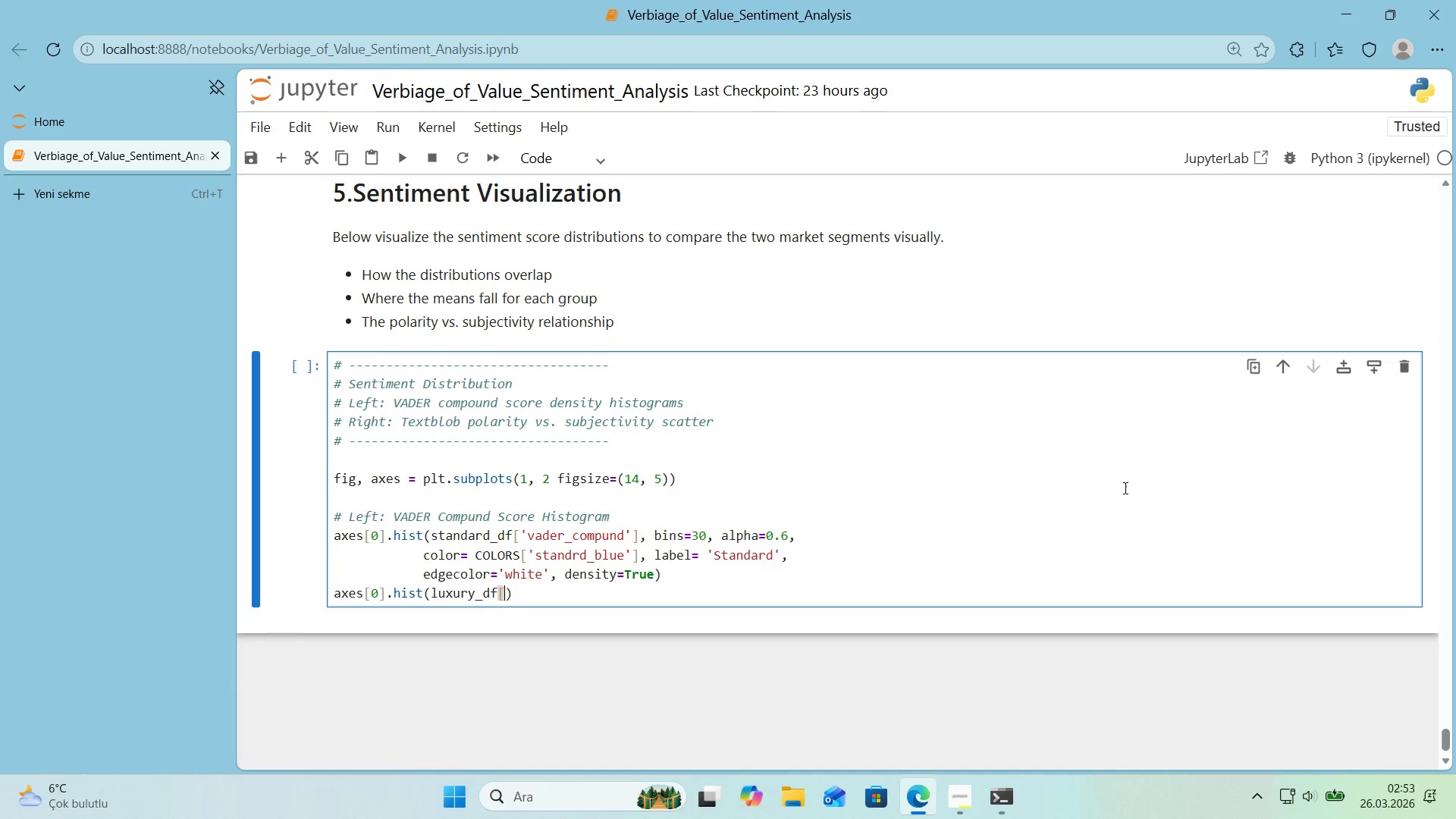 
key(Alt+Control+9)
 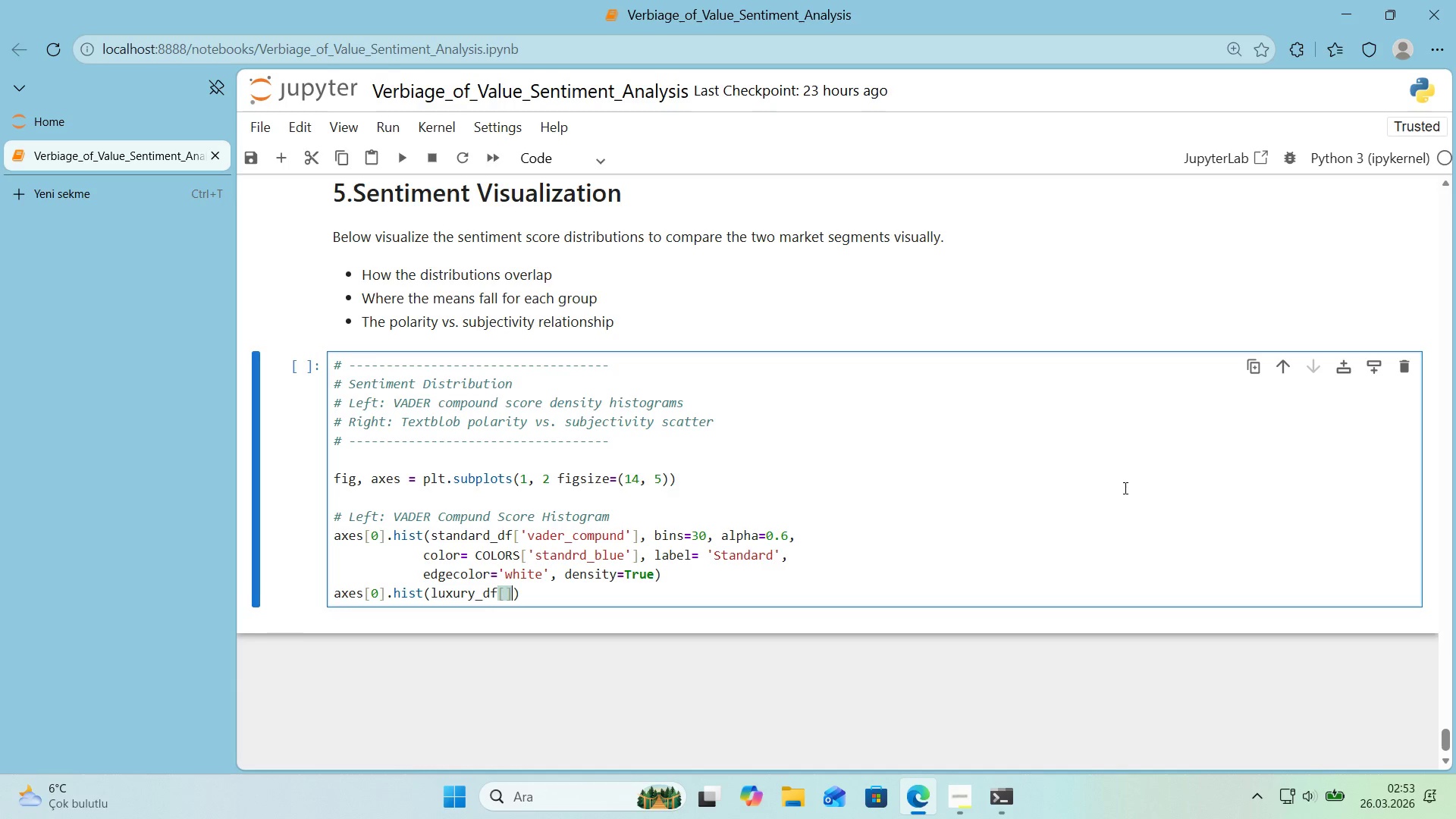 
key(ArrowLeft)
 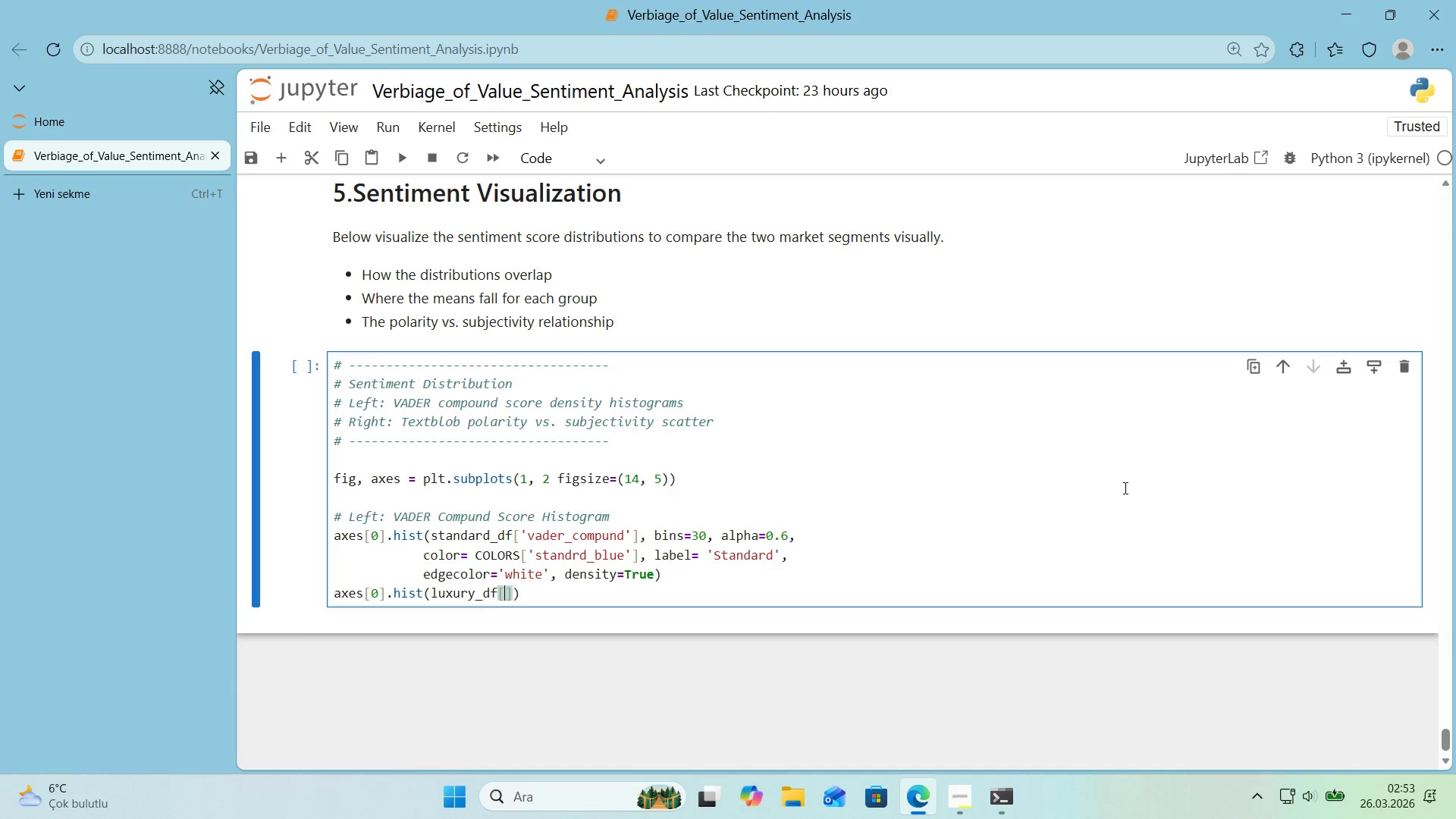 
type(@@)
 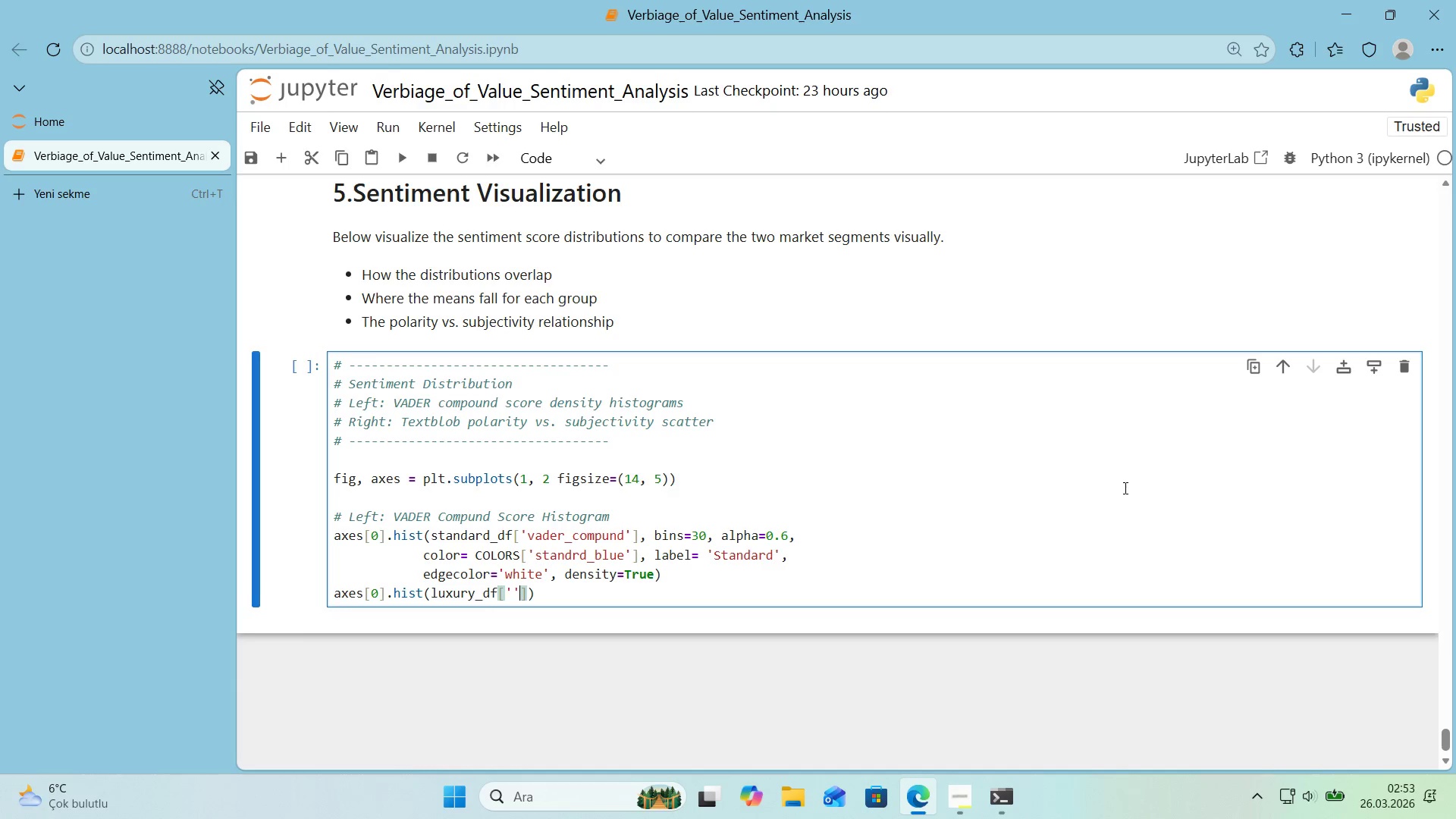 
key(ArrowLeft)
 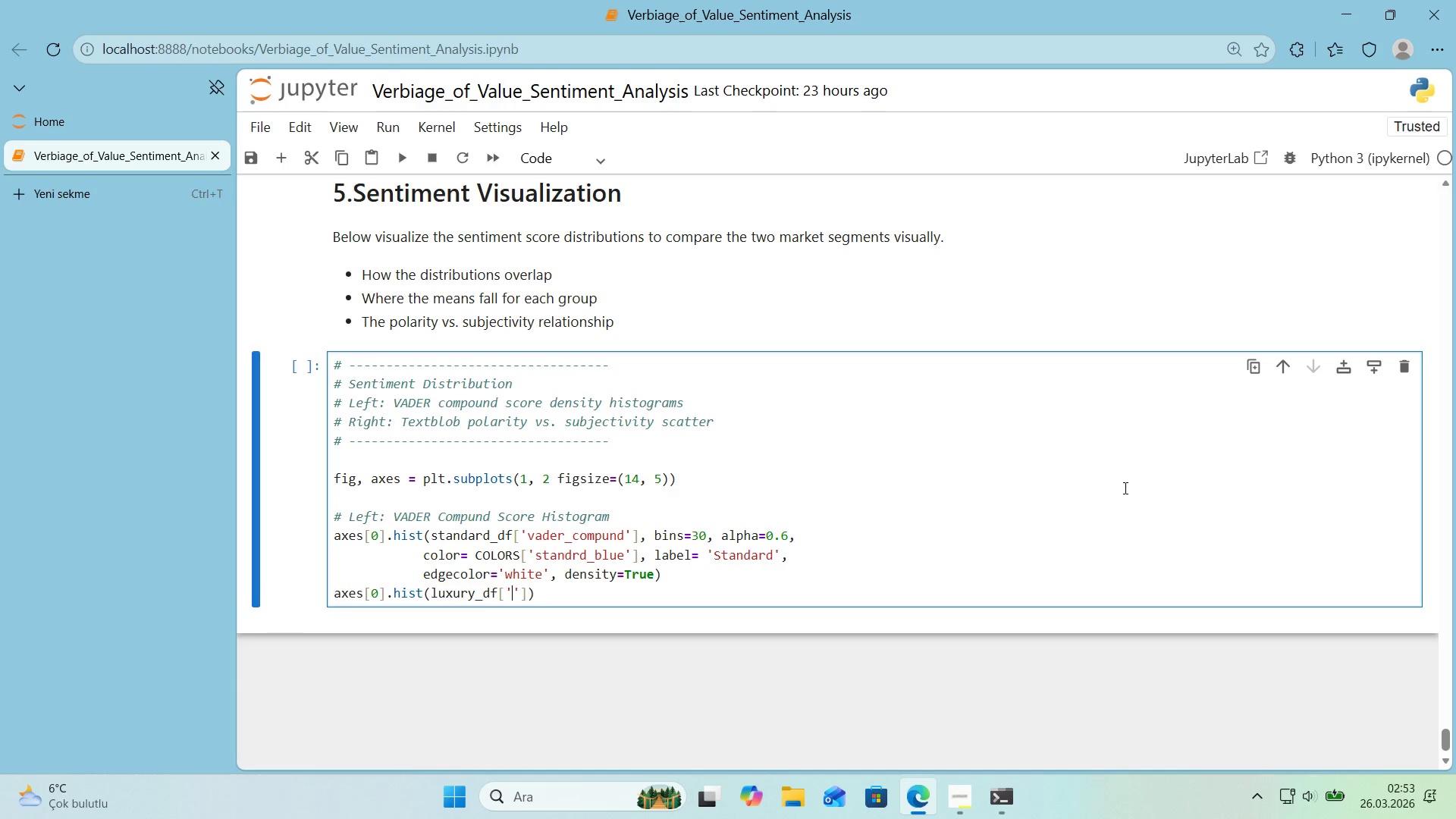 
type(vader_compound)
 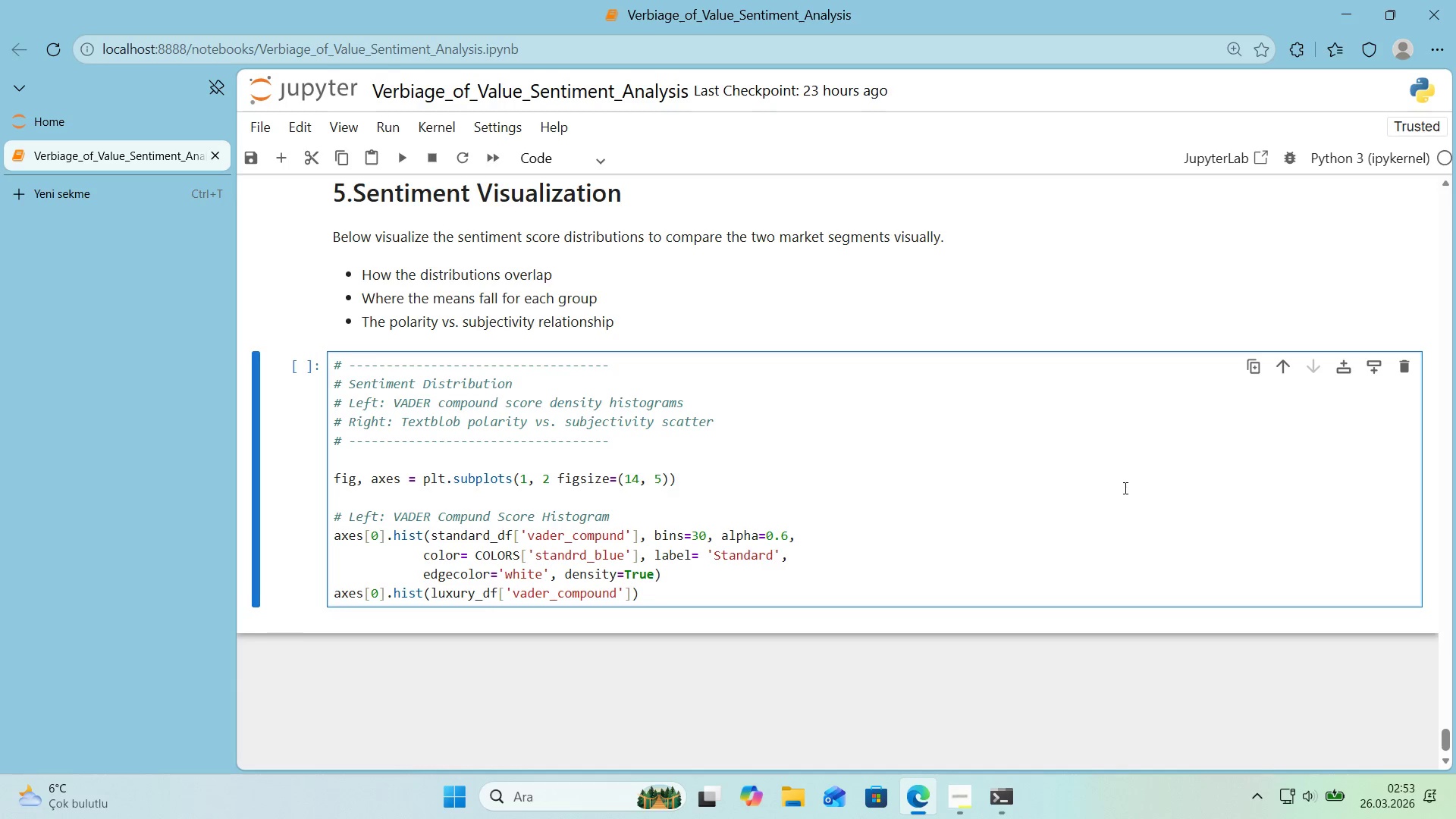 
key(ArrowRight)
 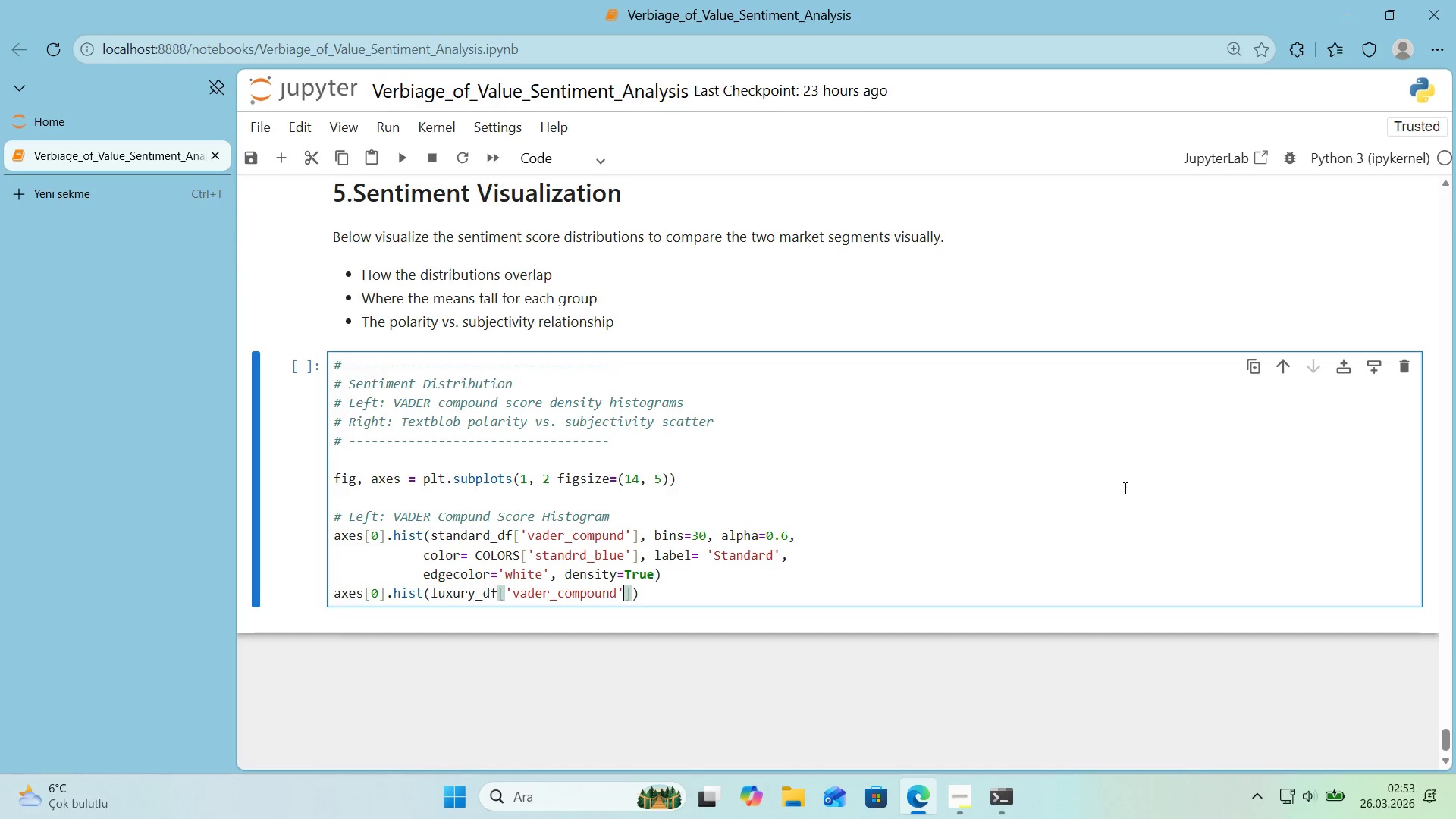 
key(ArrowRight)
 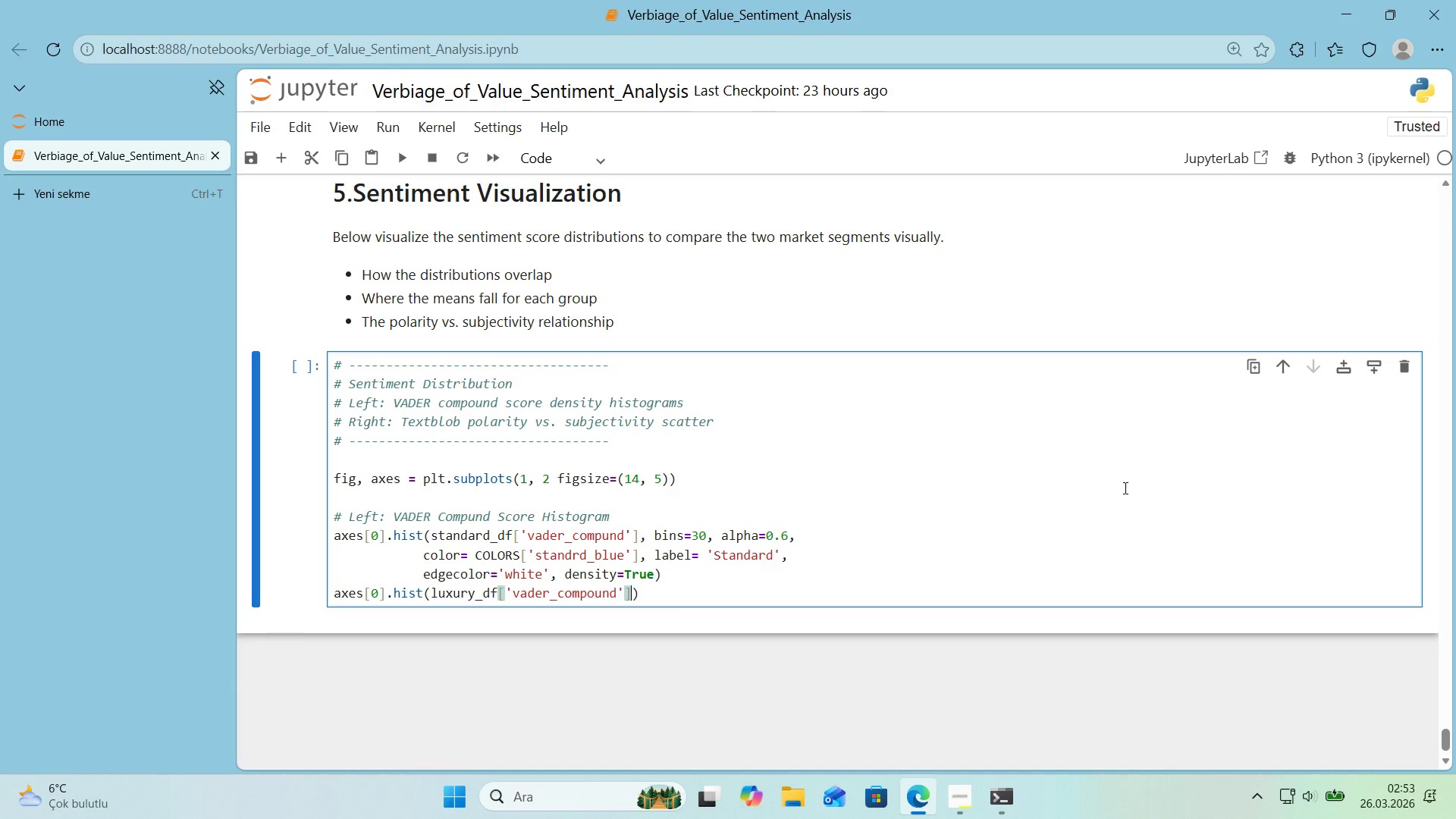 
type(, b'ns)30, alpha)0.7)
 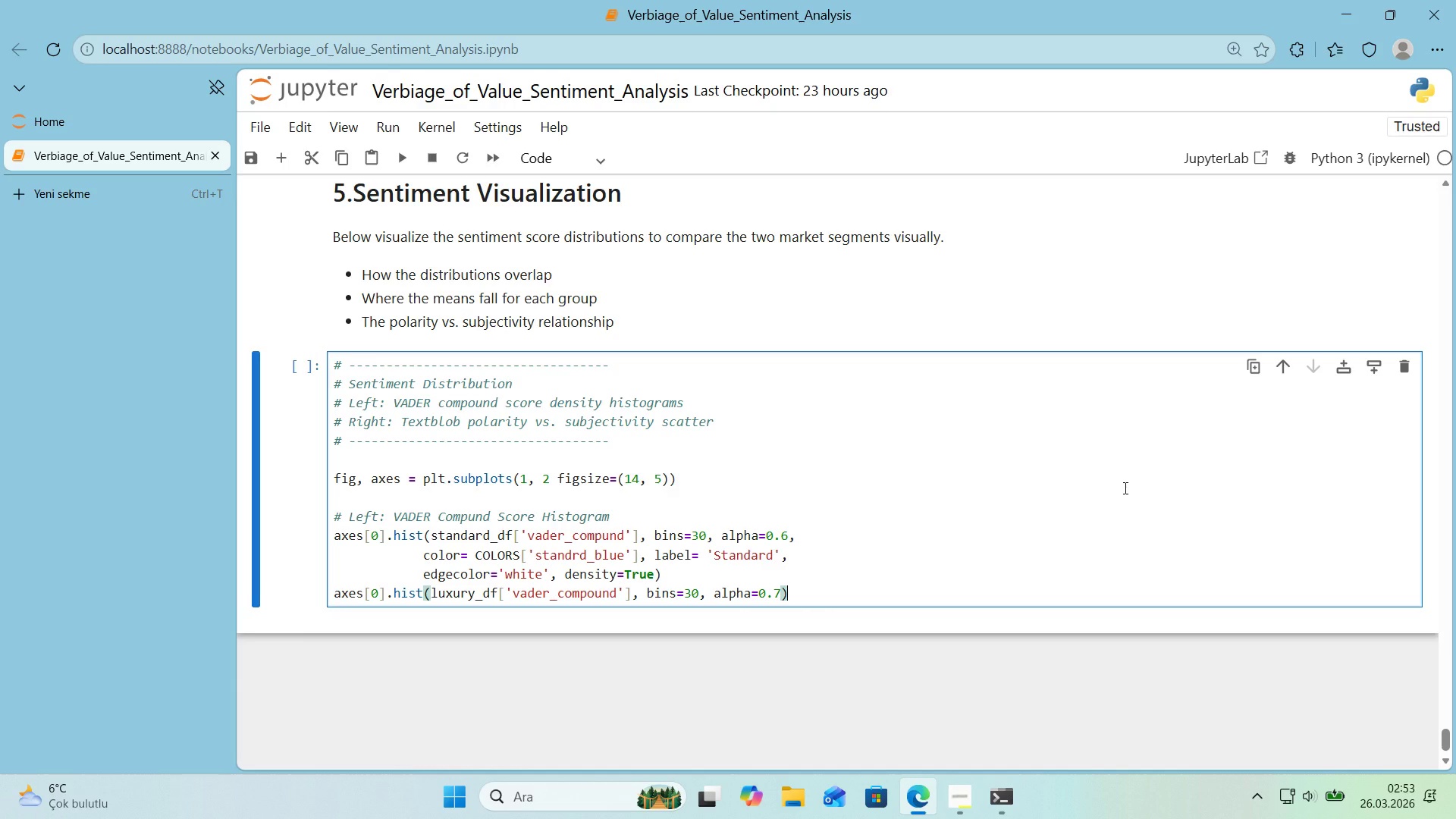 
 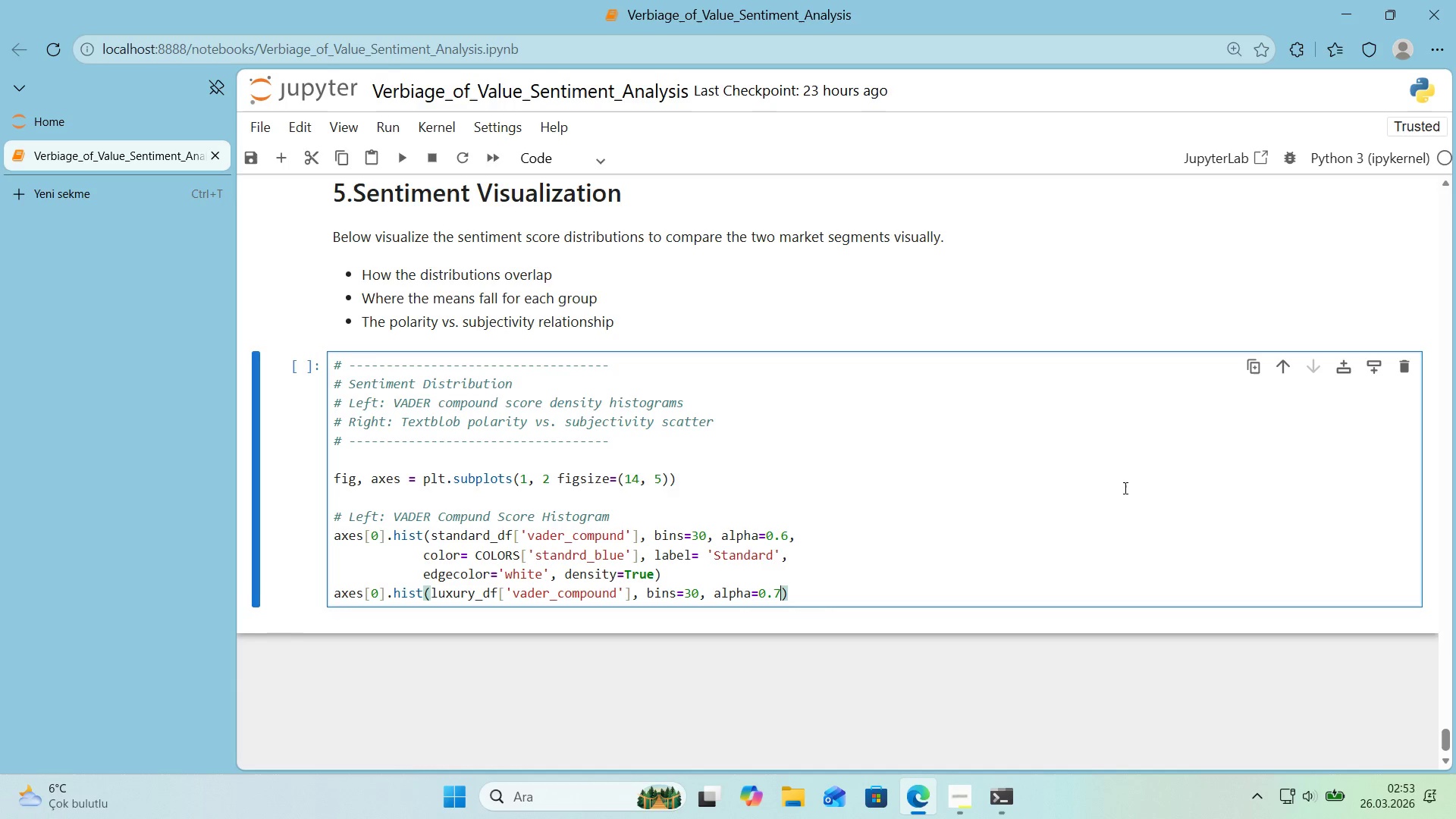 
key(ArrowRight)
 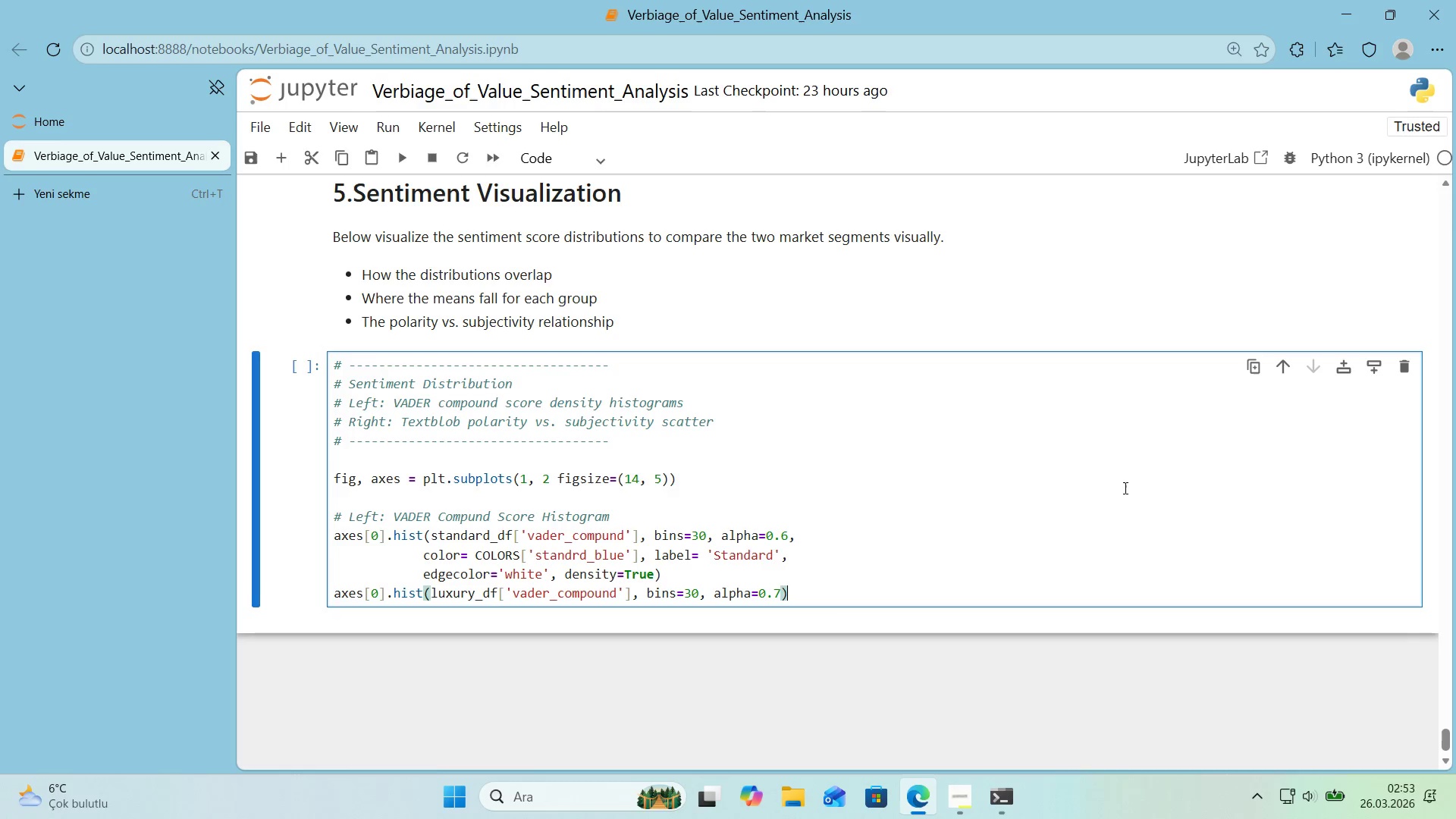 
key(ArrowLeft)
 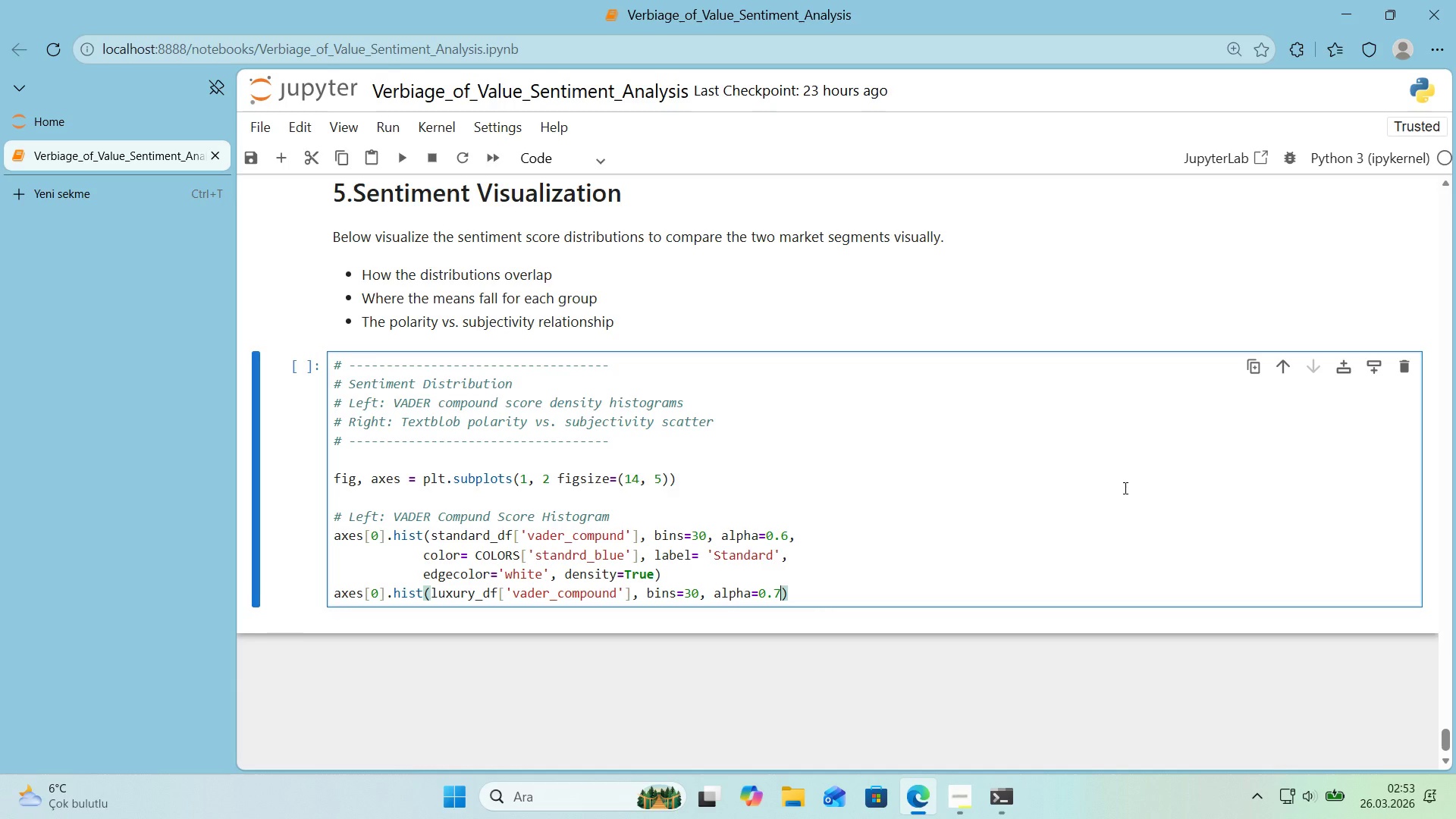 
key(Comma)
 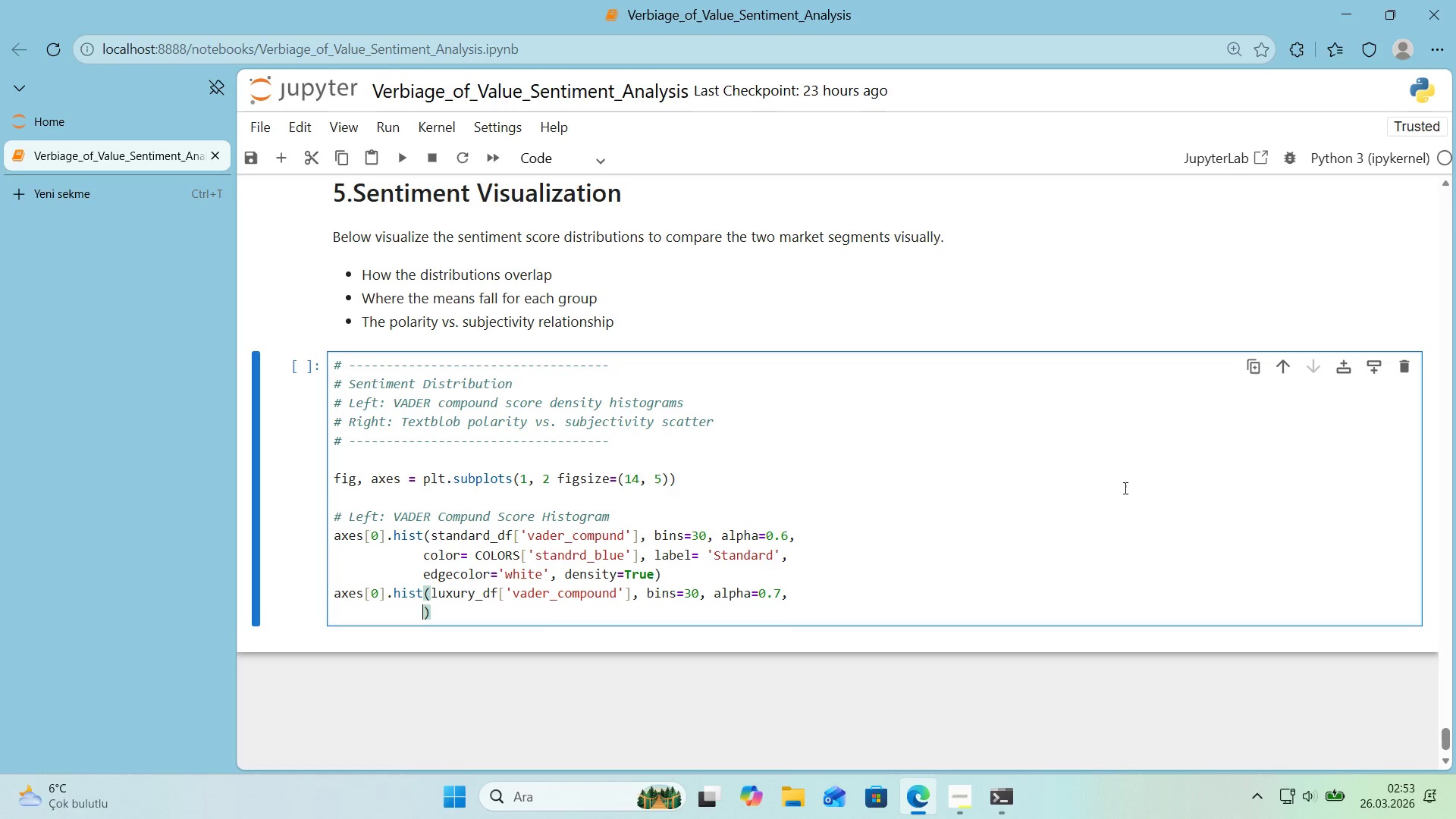 
key(Enter)
 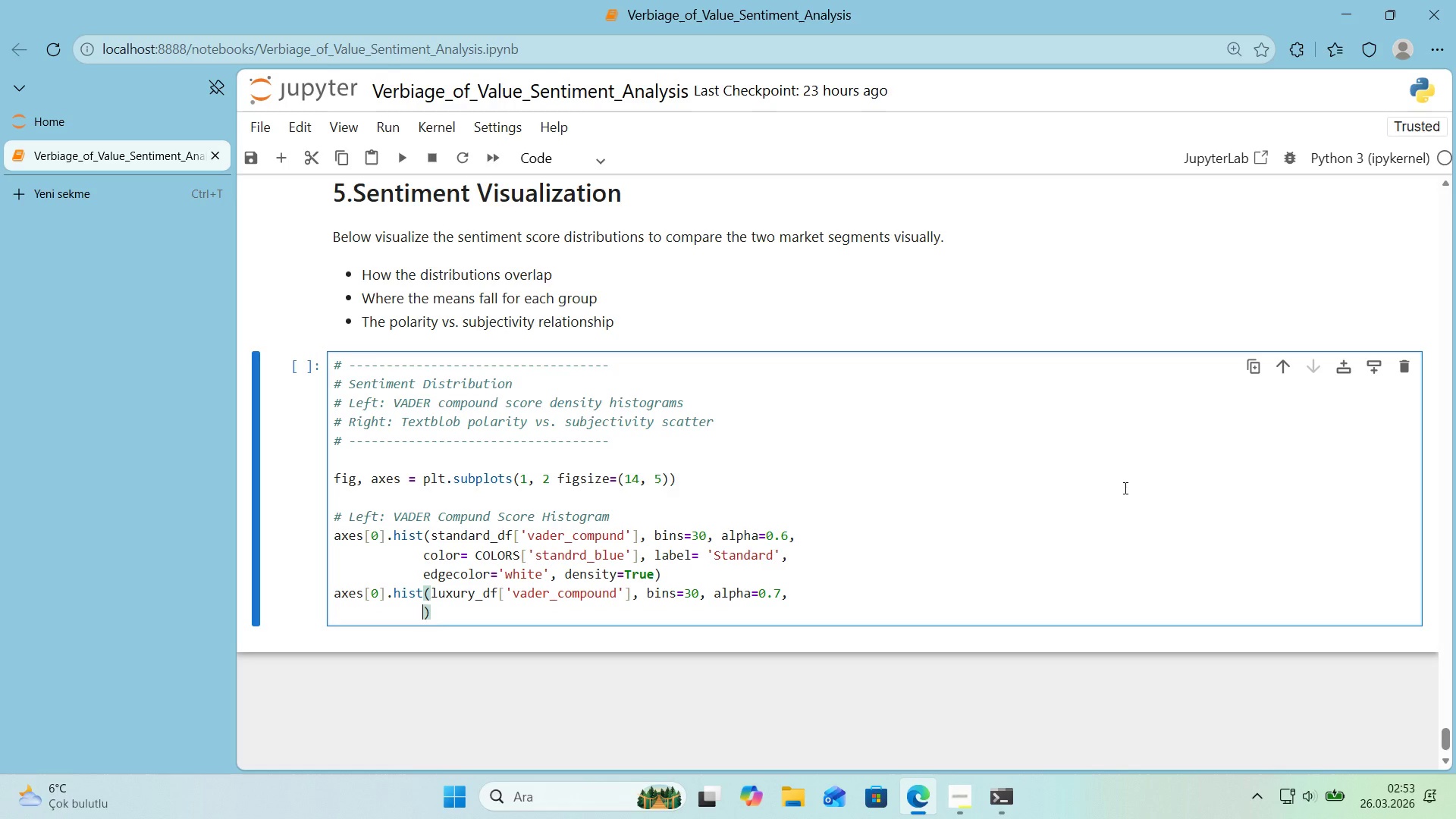 
type(color ) COLORS)
 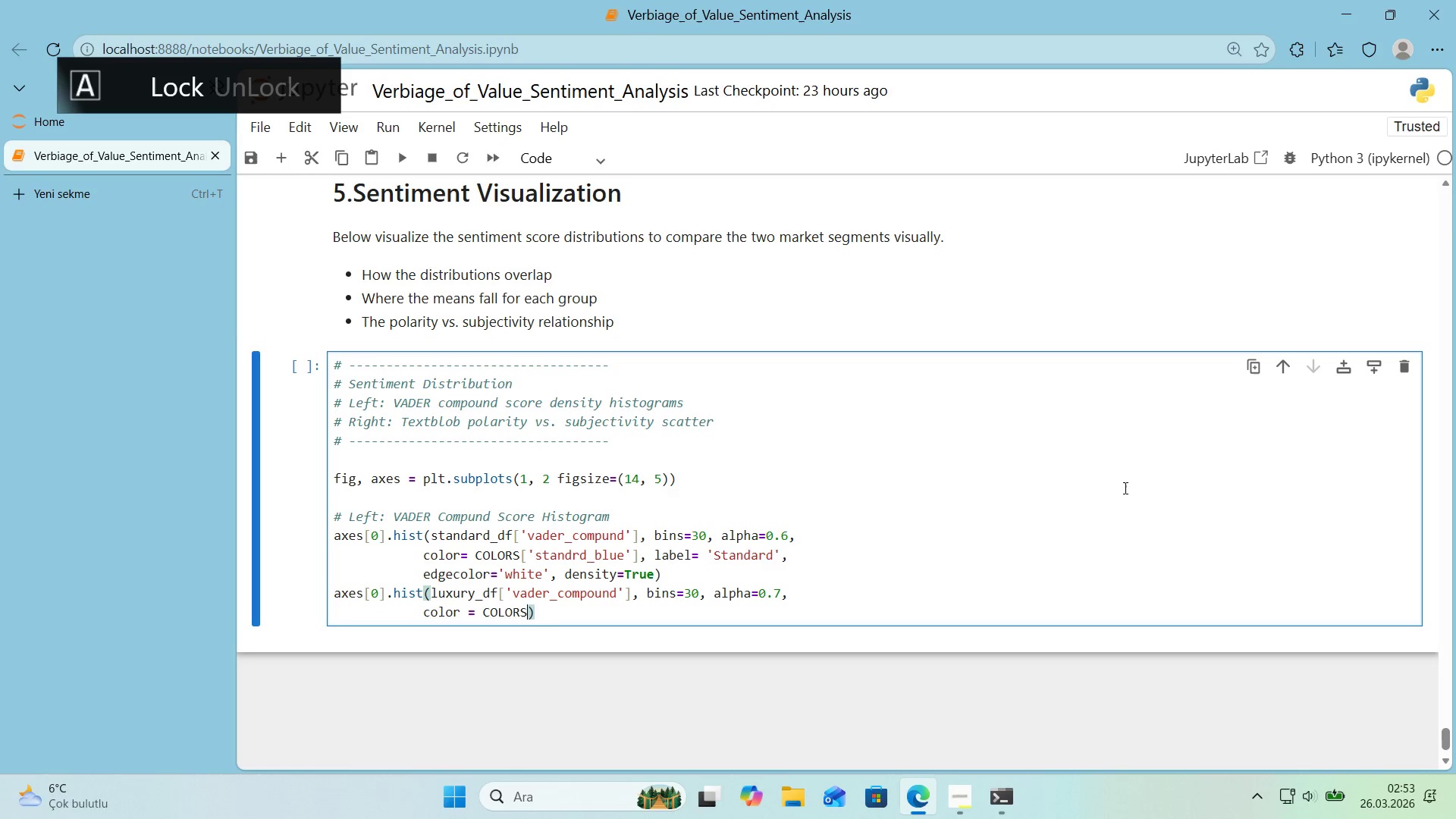 
type(*()
 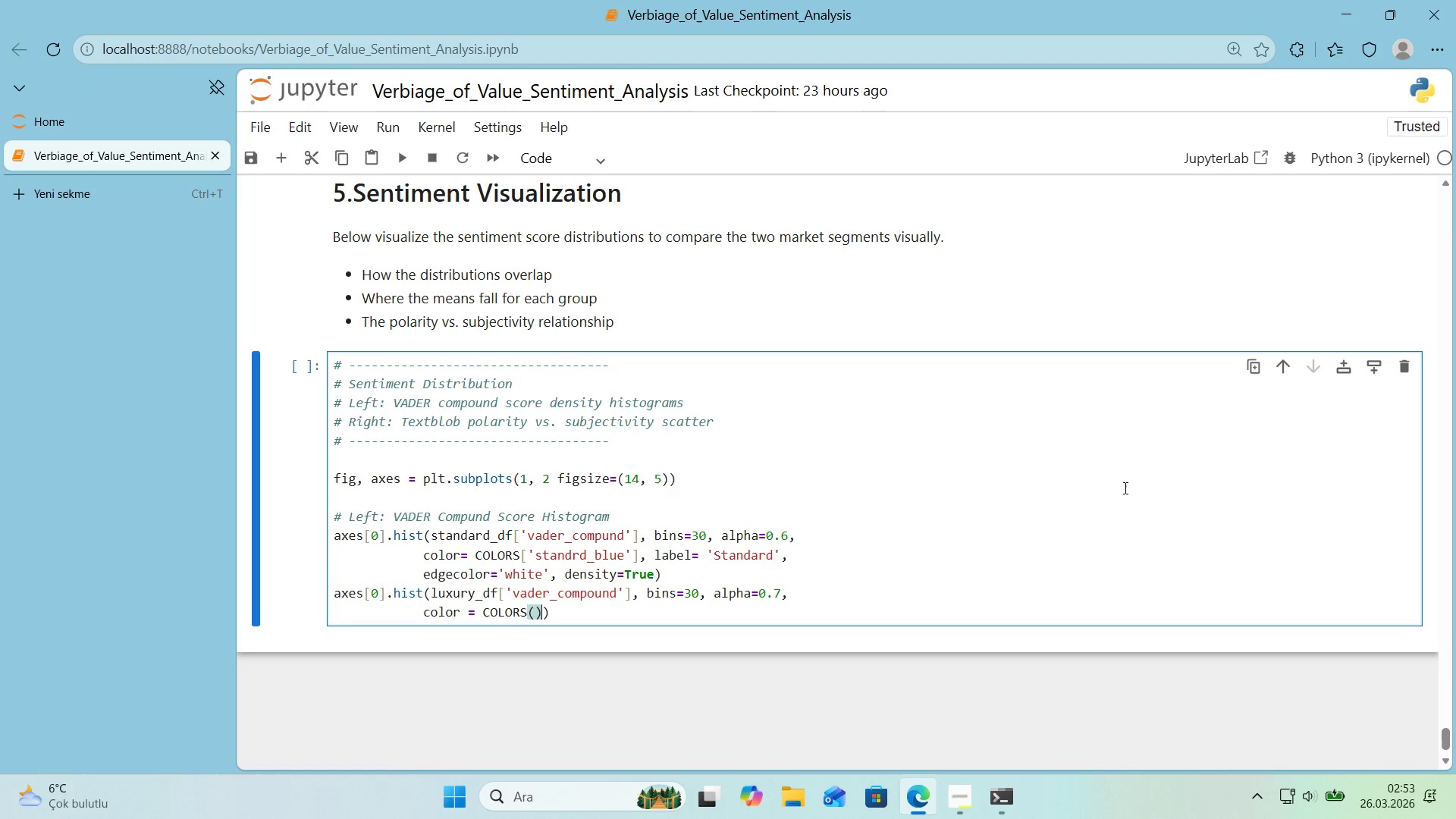 
key(ArrowLeft)
 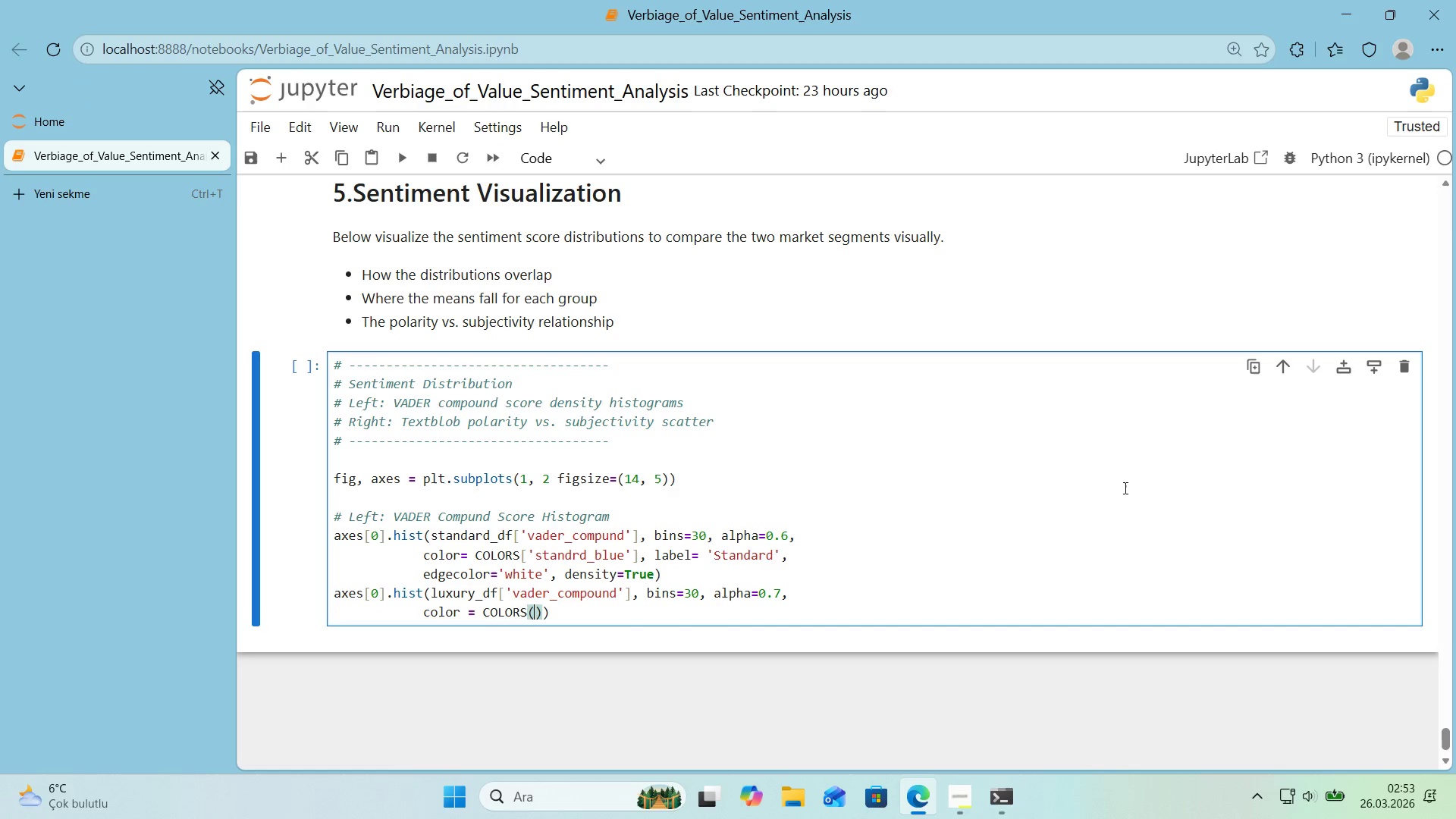 
type(@@)
 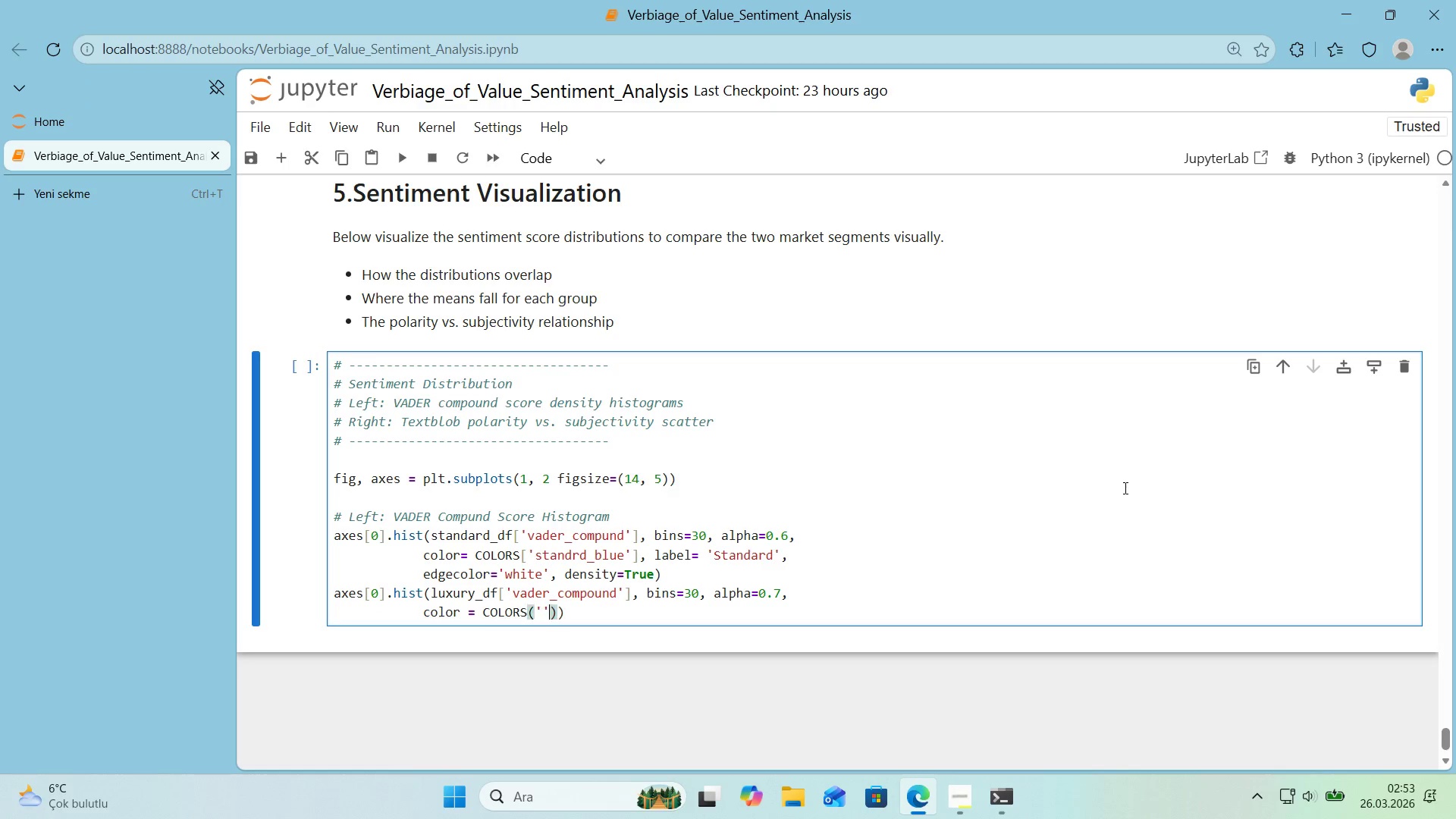 
key(ArrowLeft)
 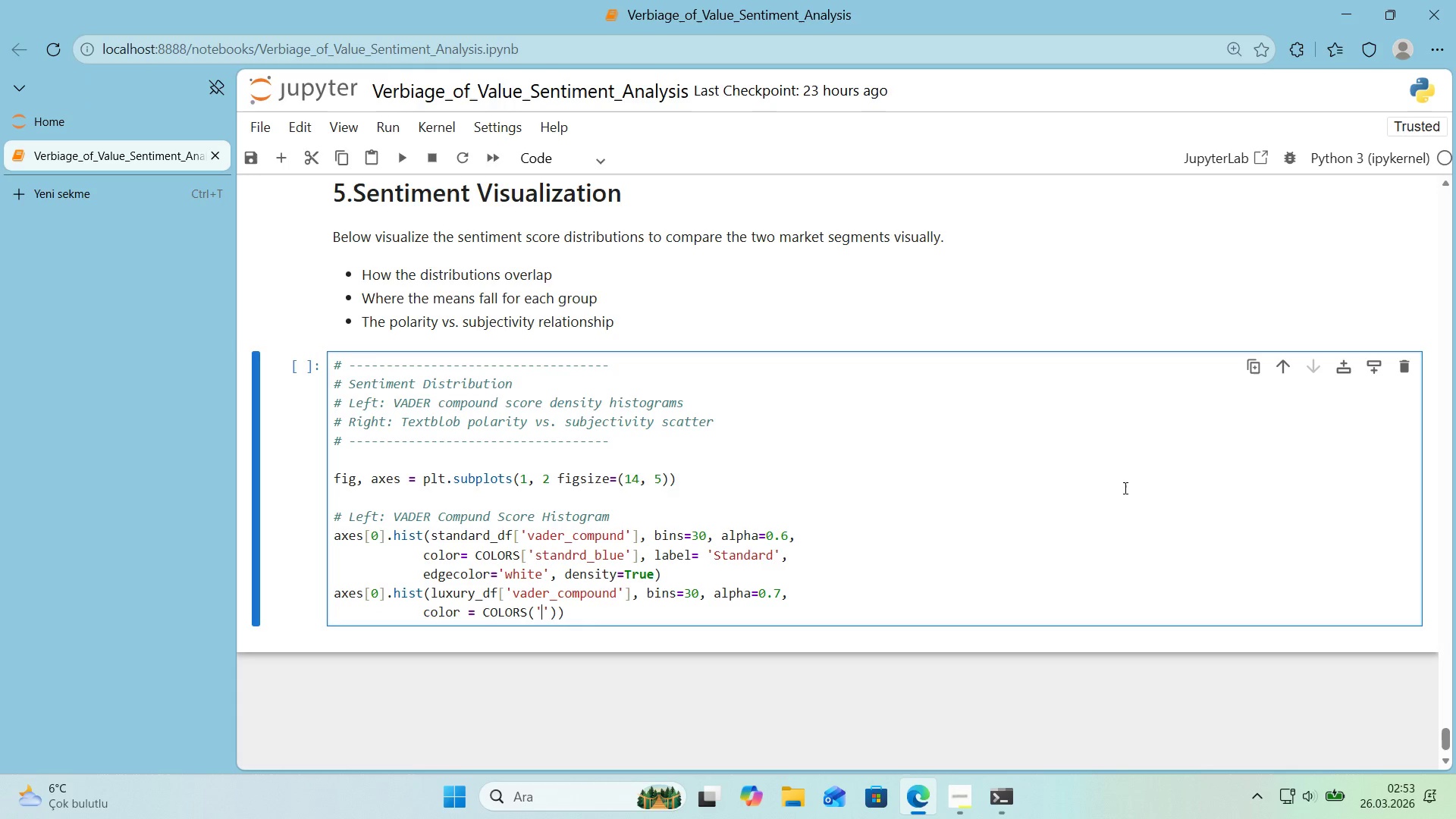 
type(luxury_gold)
 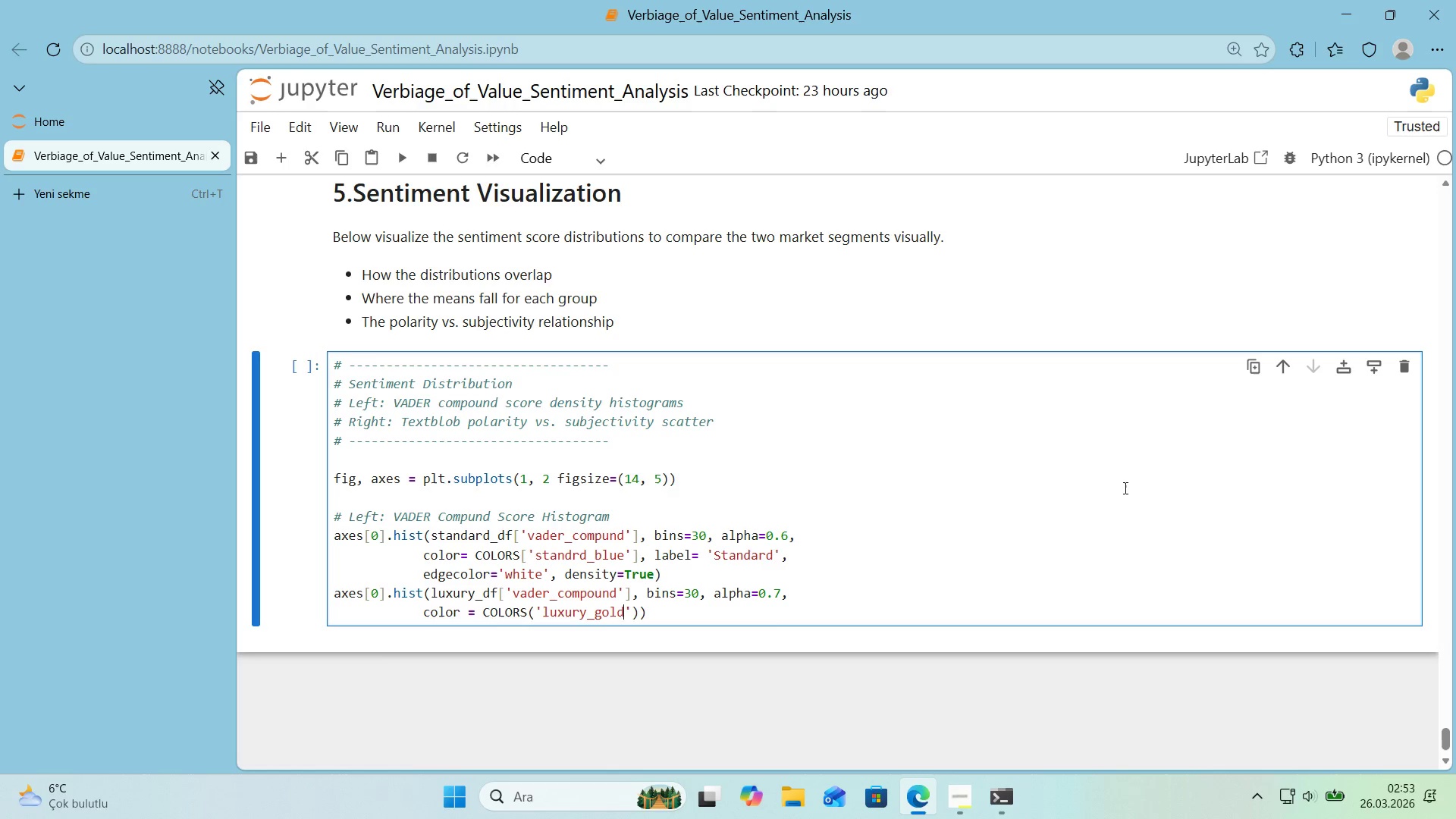 
key(ArrowRight)
 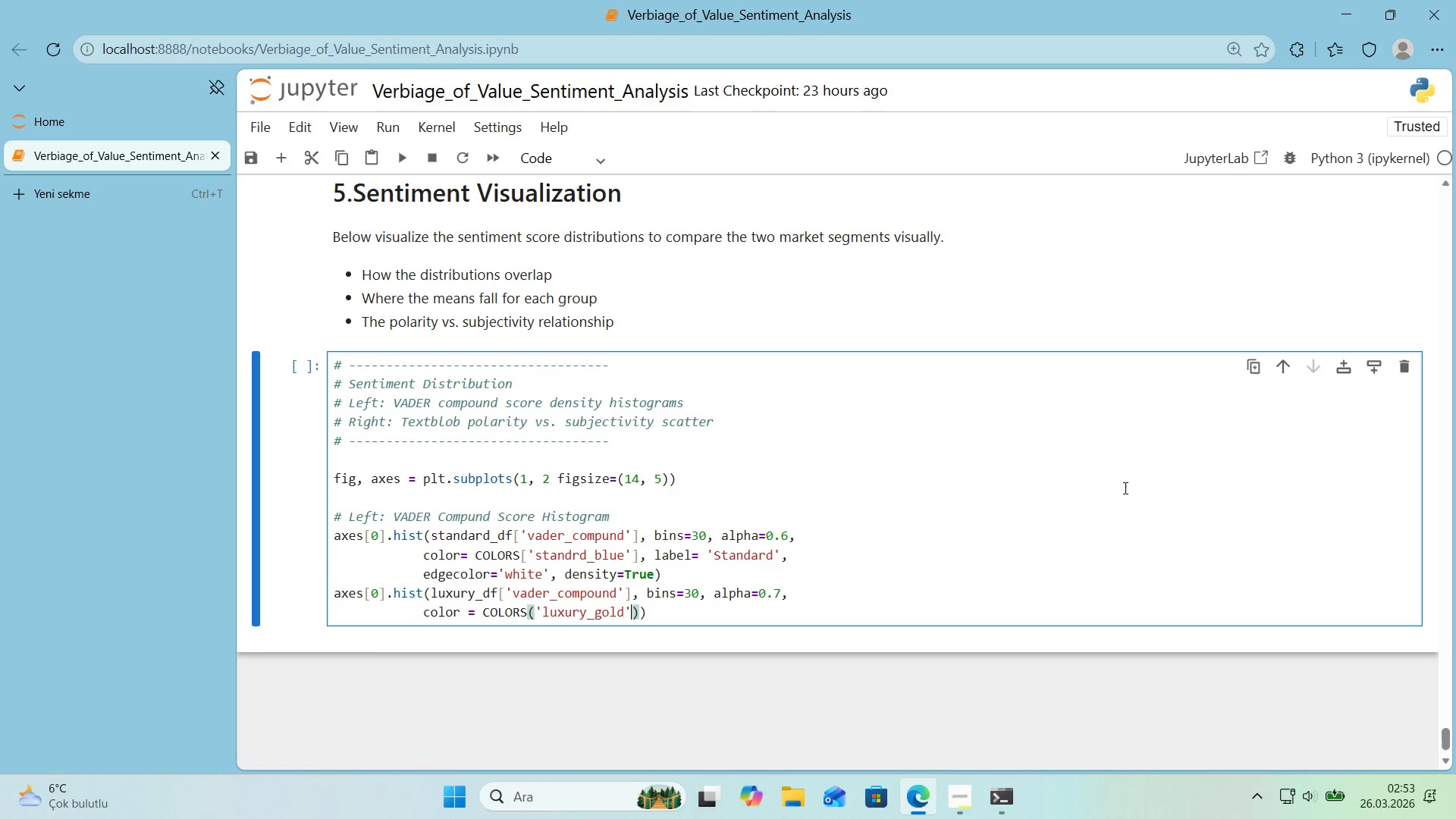 
key(ArrowRight)
 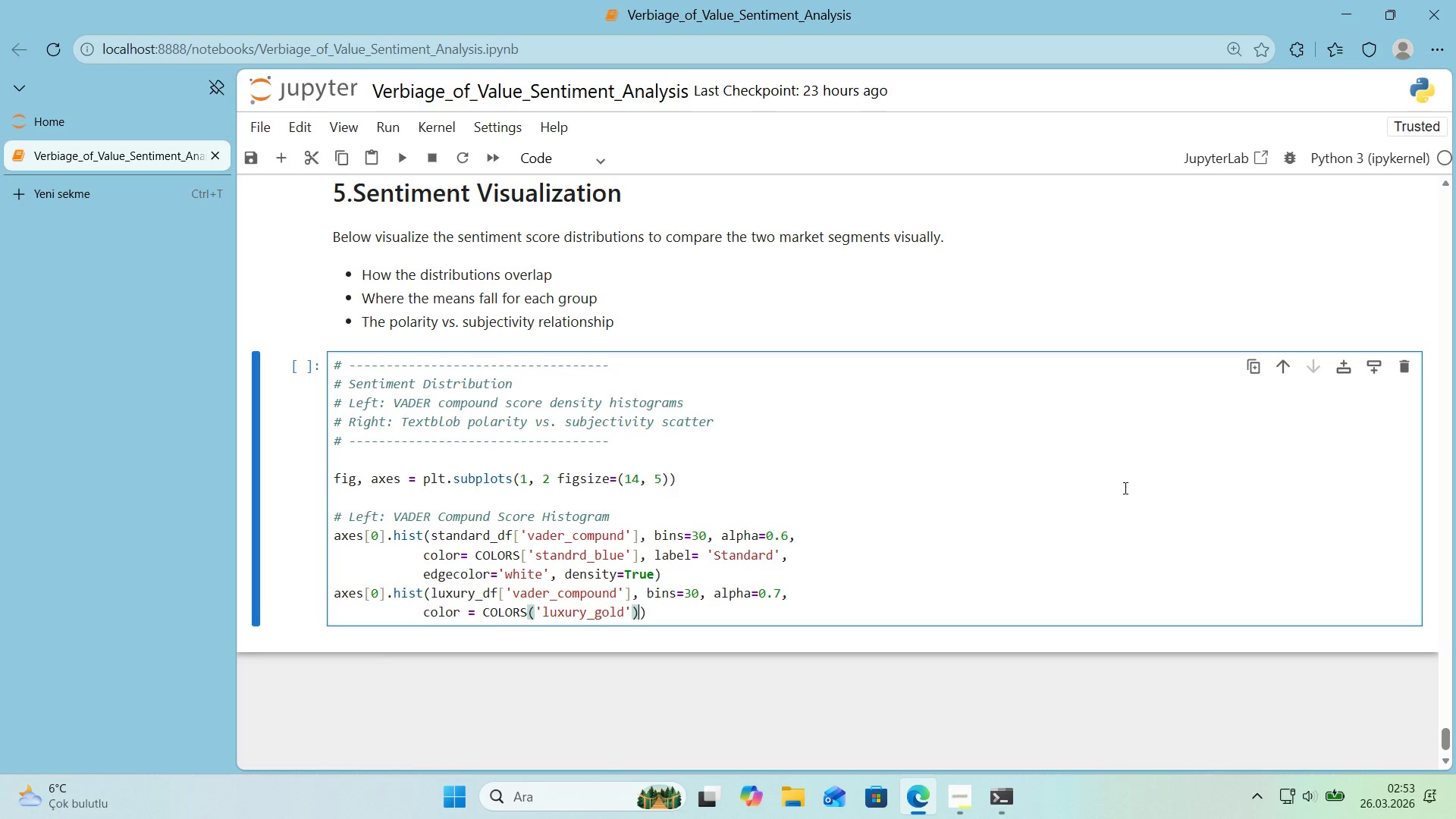 
type(, label)@@)
 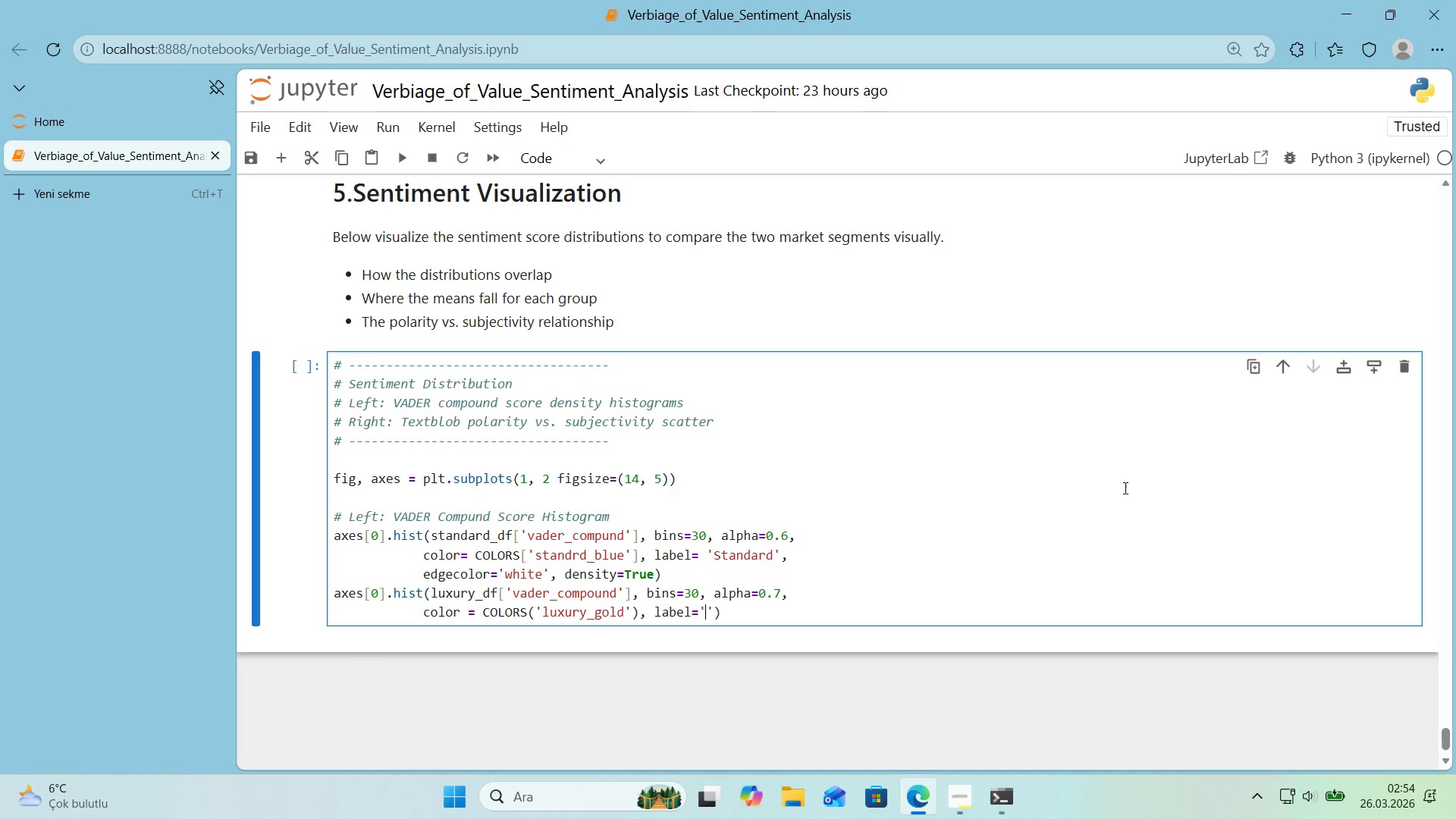 
 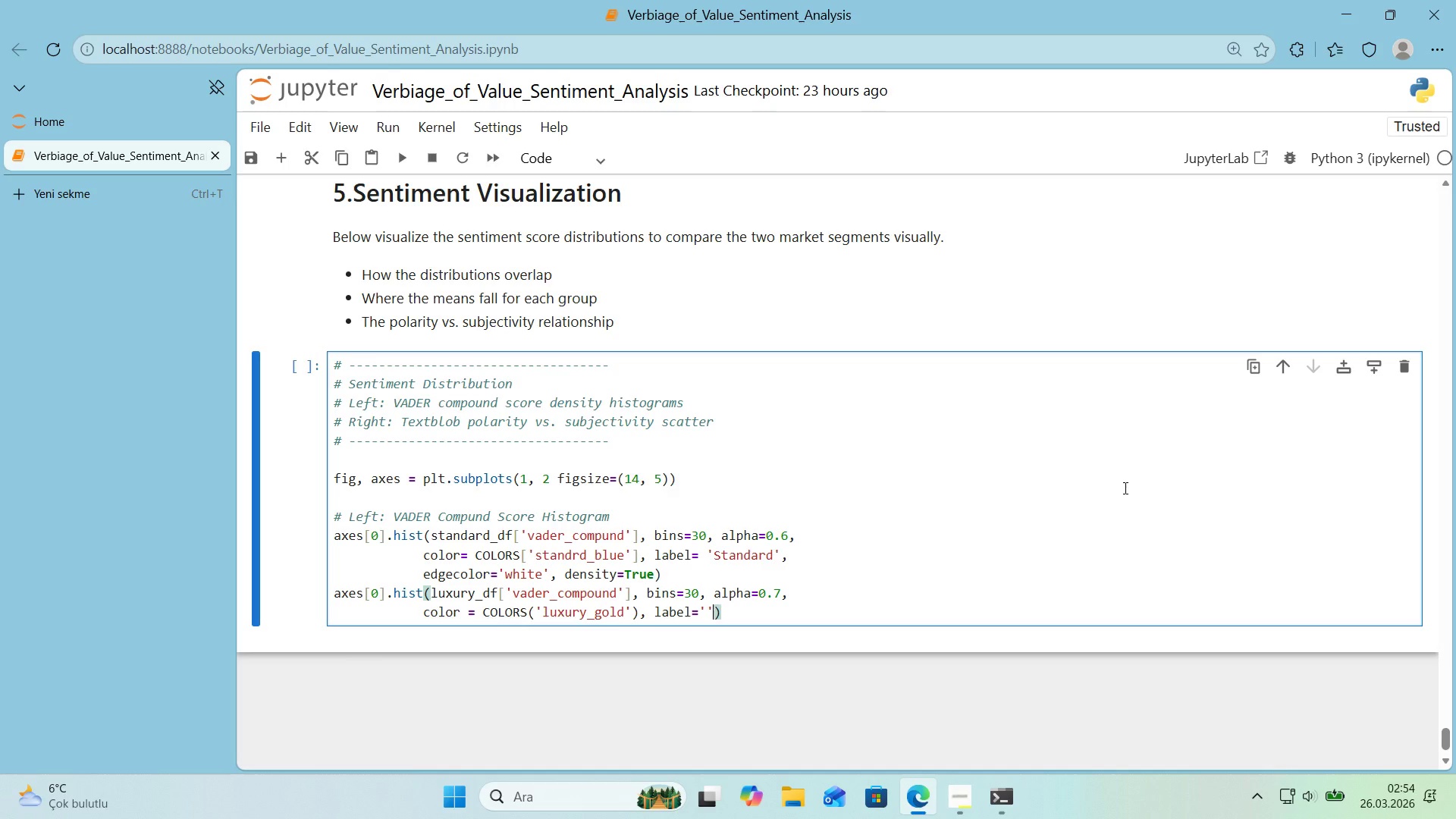 
key(ArrowLeft)
 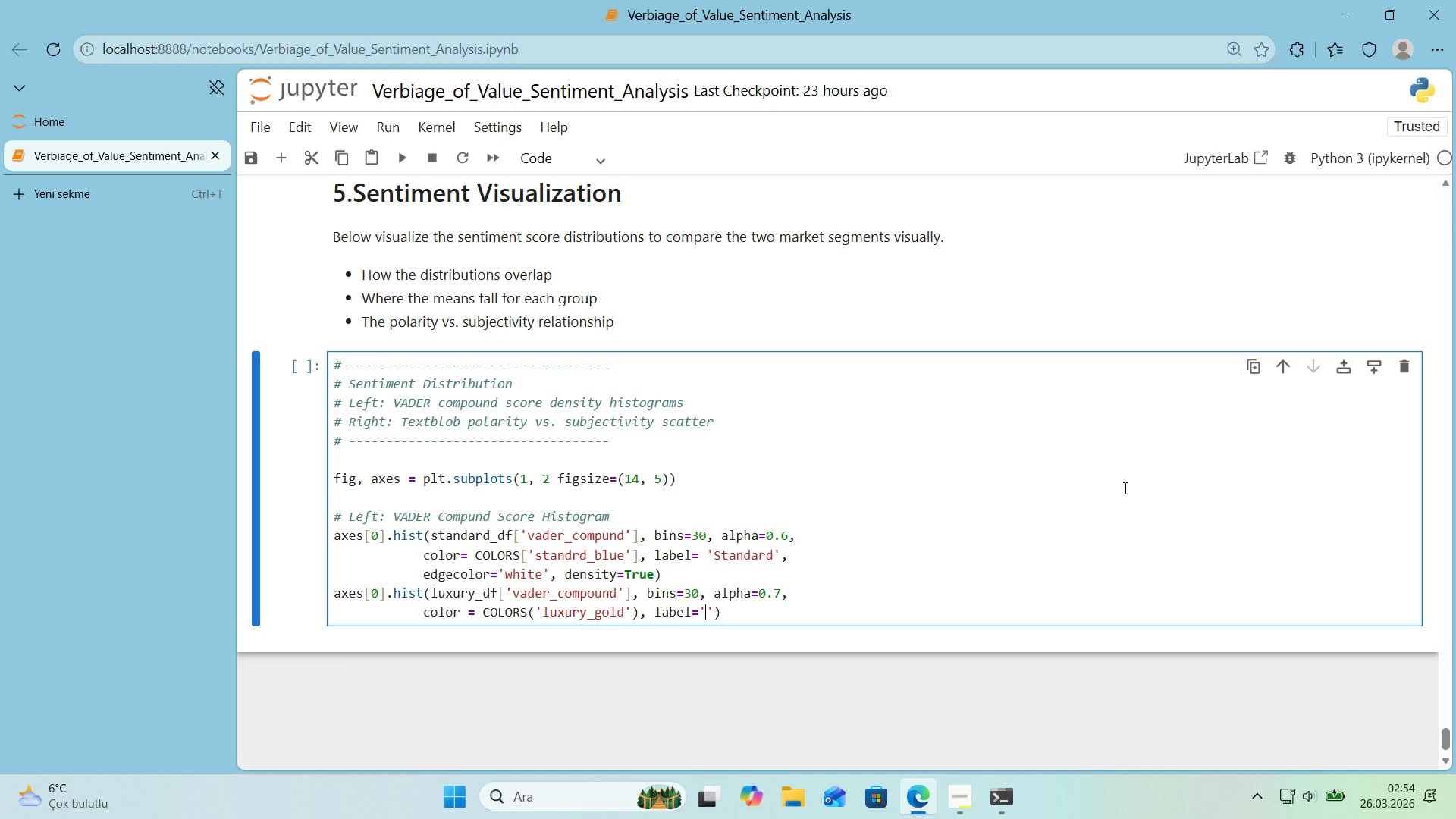 
type(luxury)
 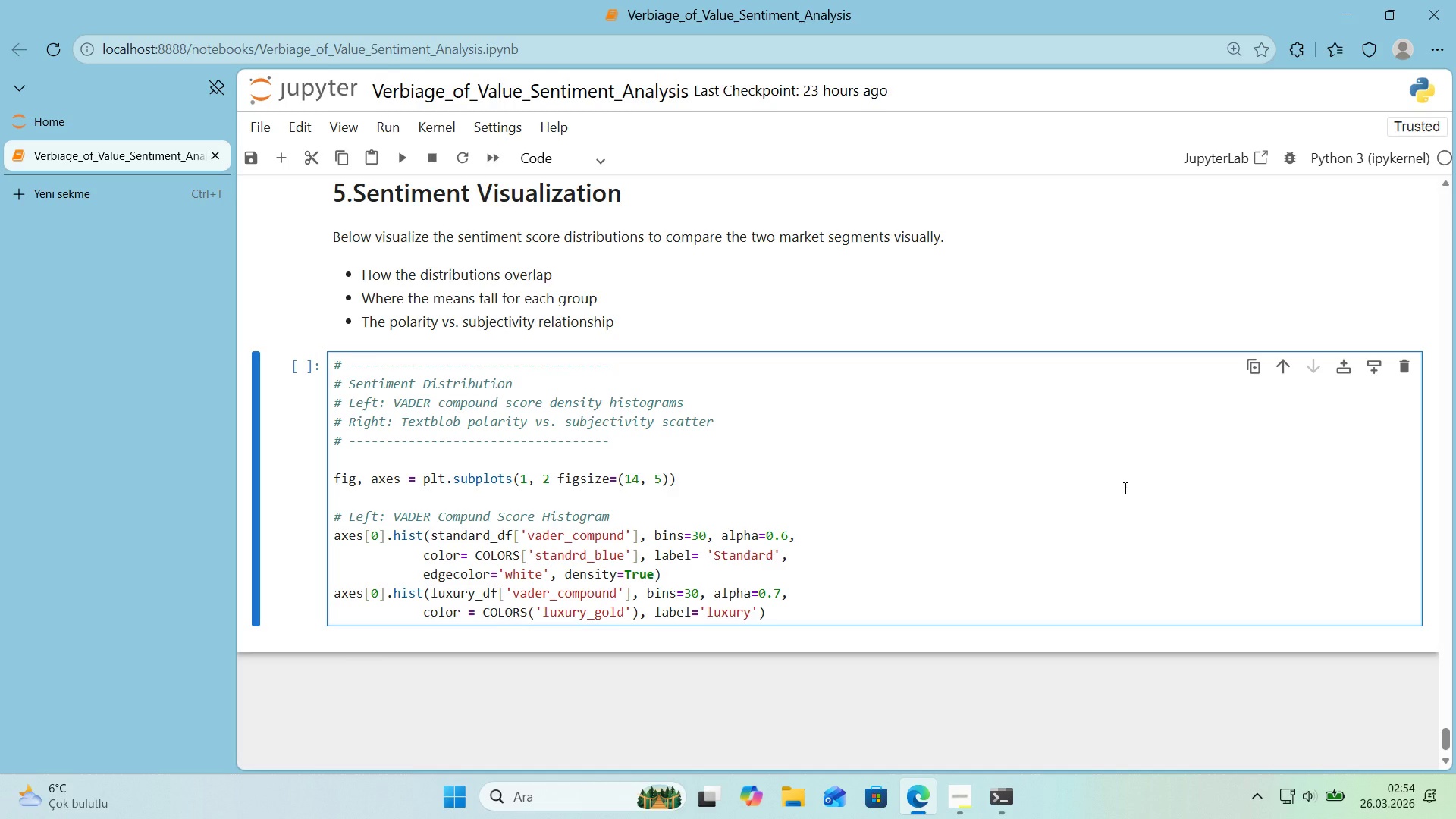 
key(ArrowRight)
 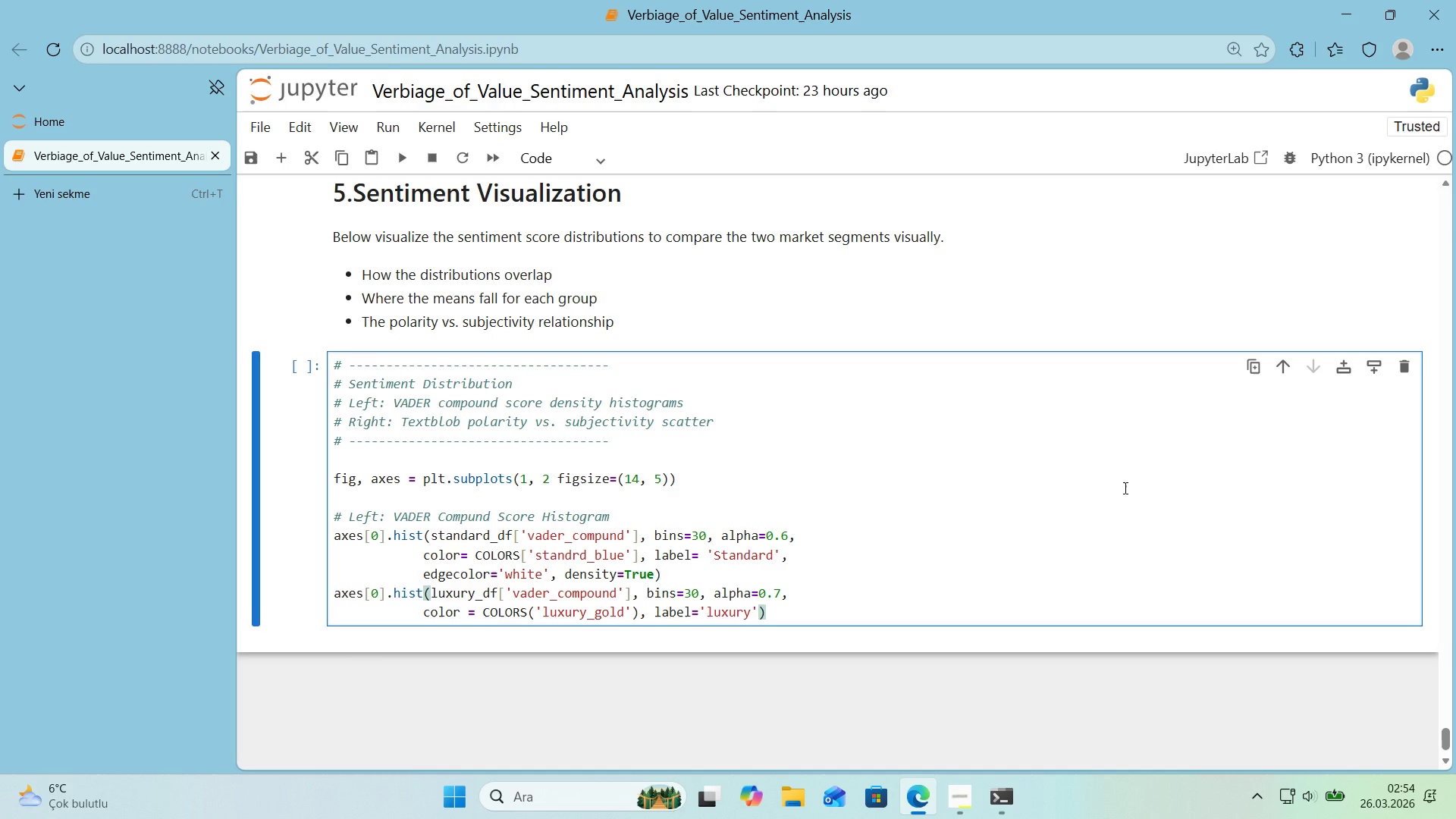 
key(Comma)
 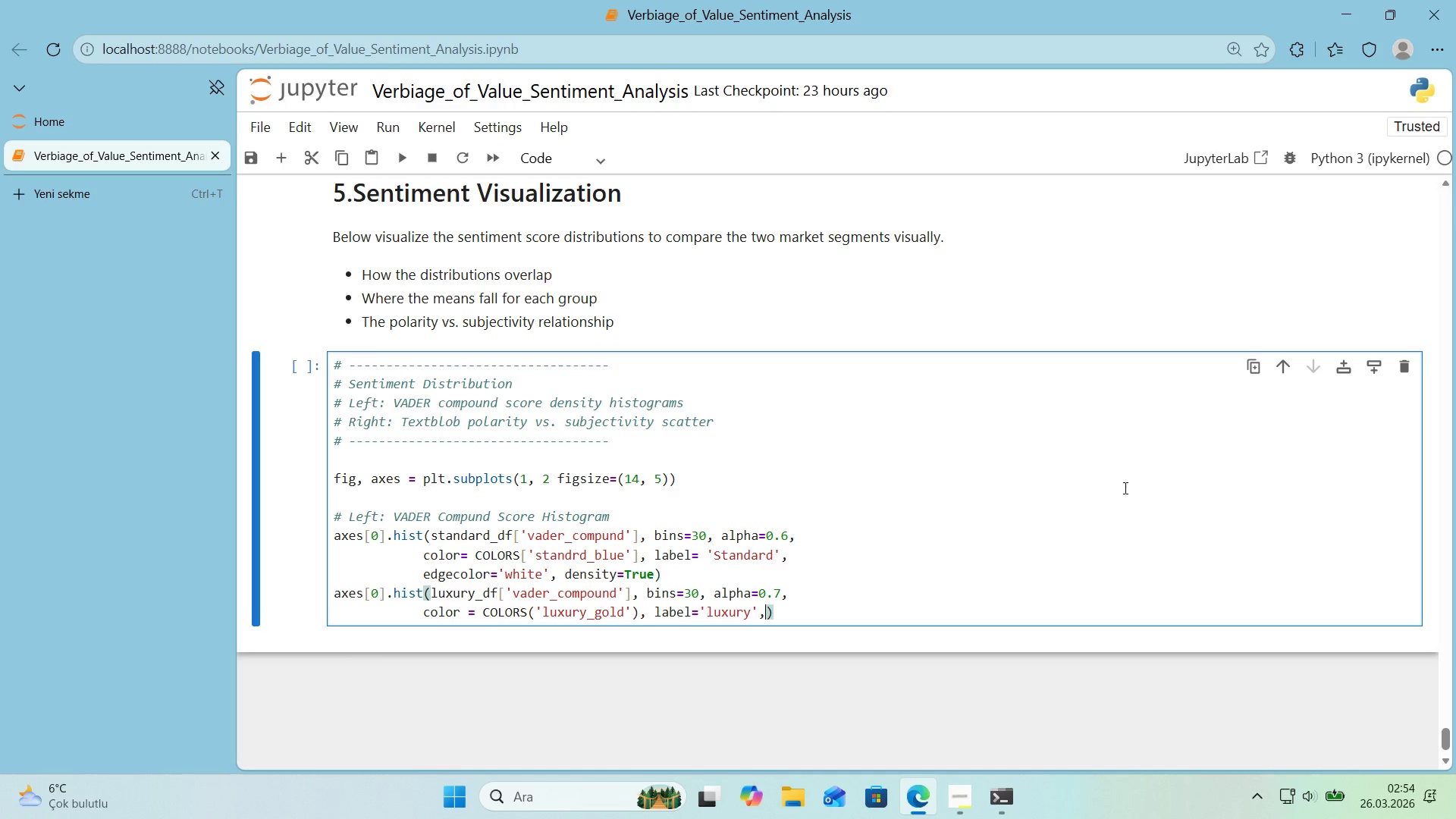 
wait(6.41)
 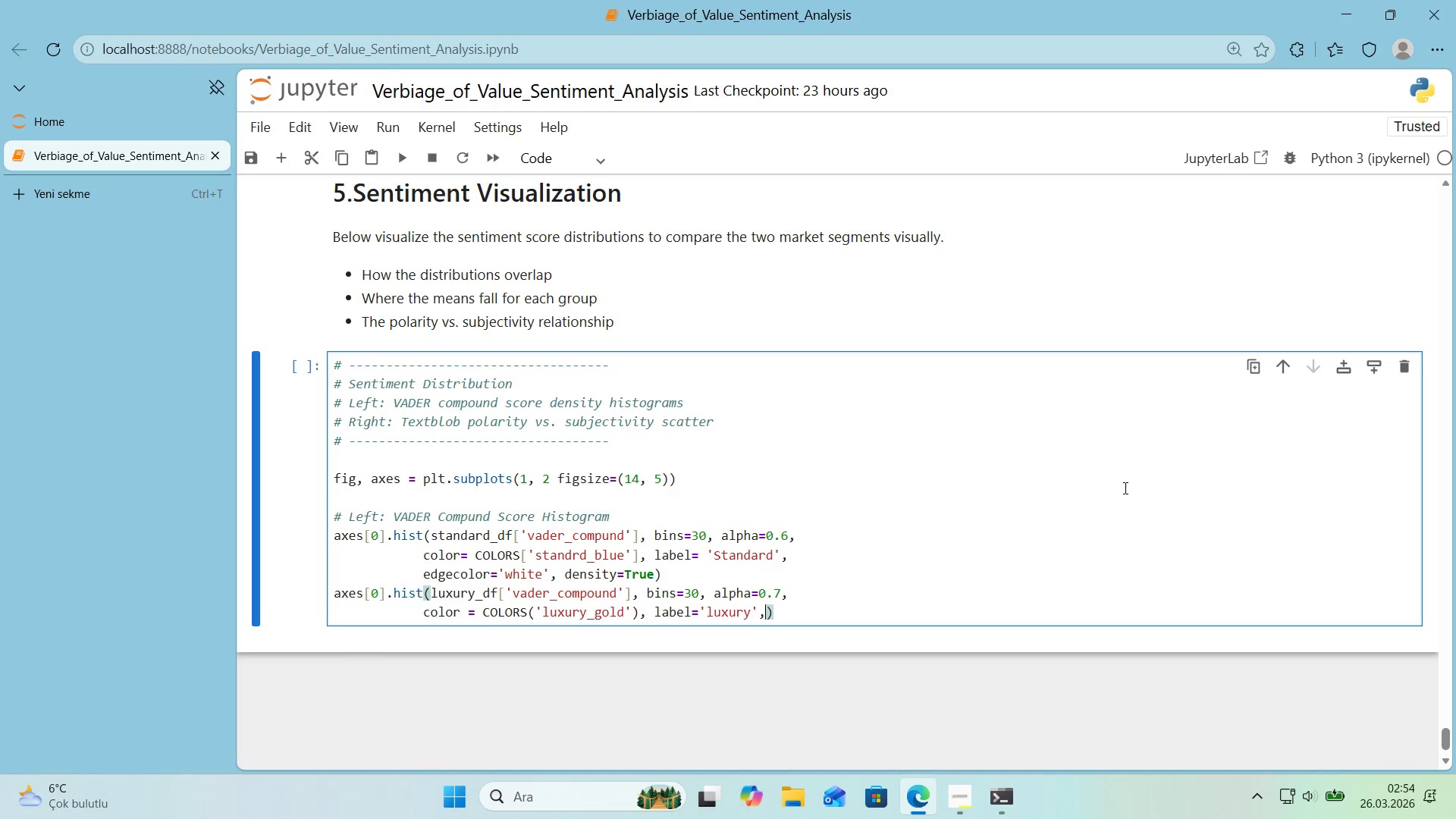 
hold_key(key=ArrowLeft, duration=0.69)
 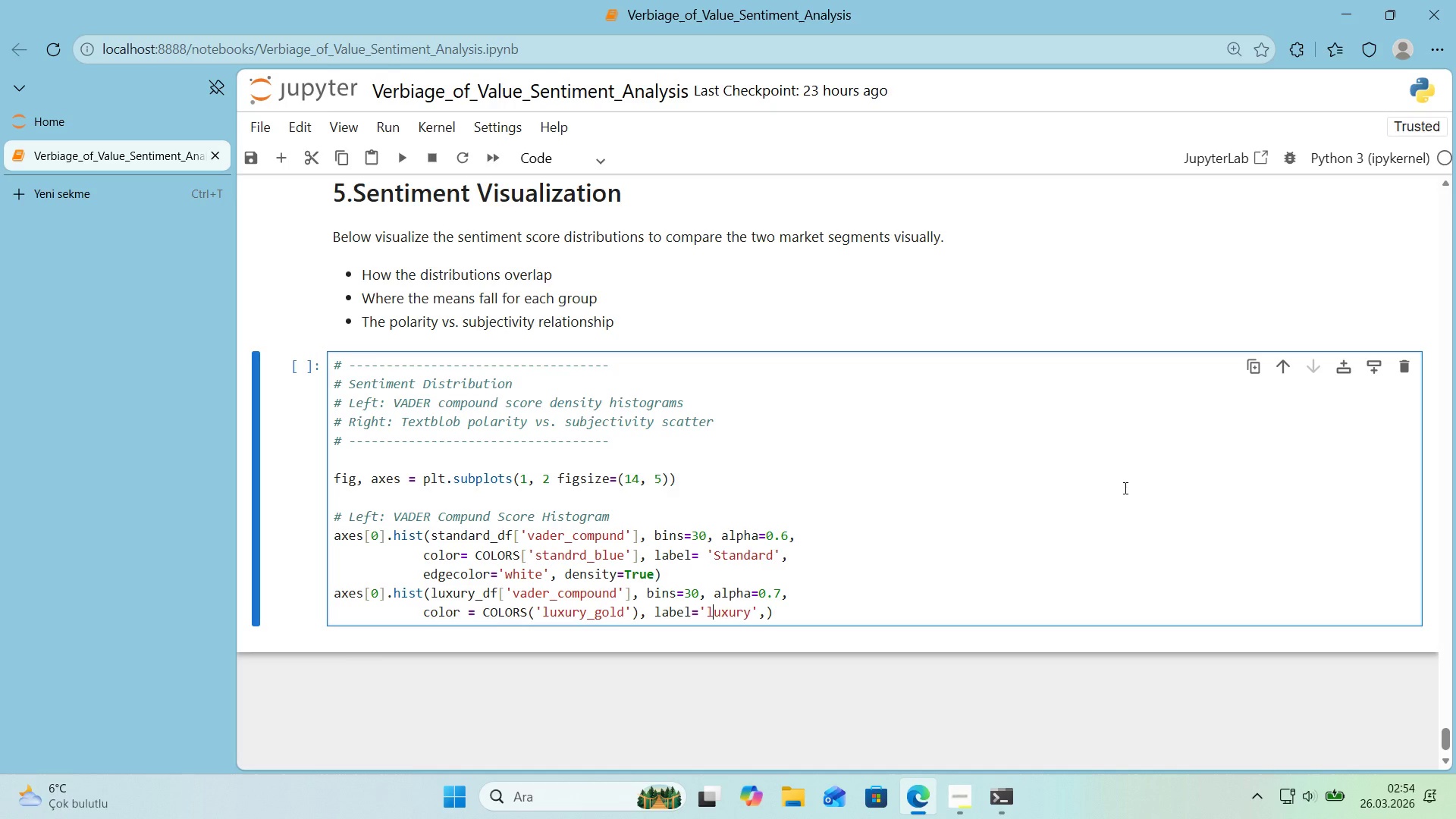 
hold_key(key=ArrowLeft, duration=12.08)
 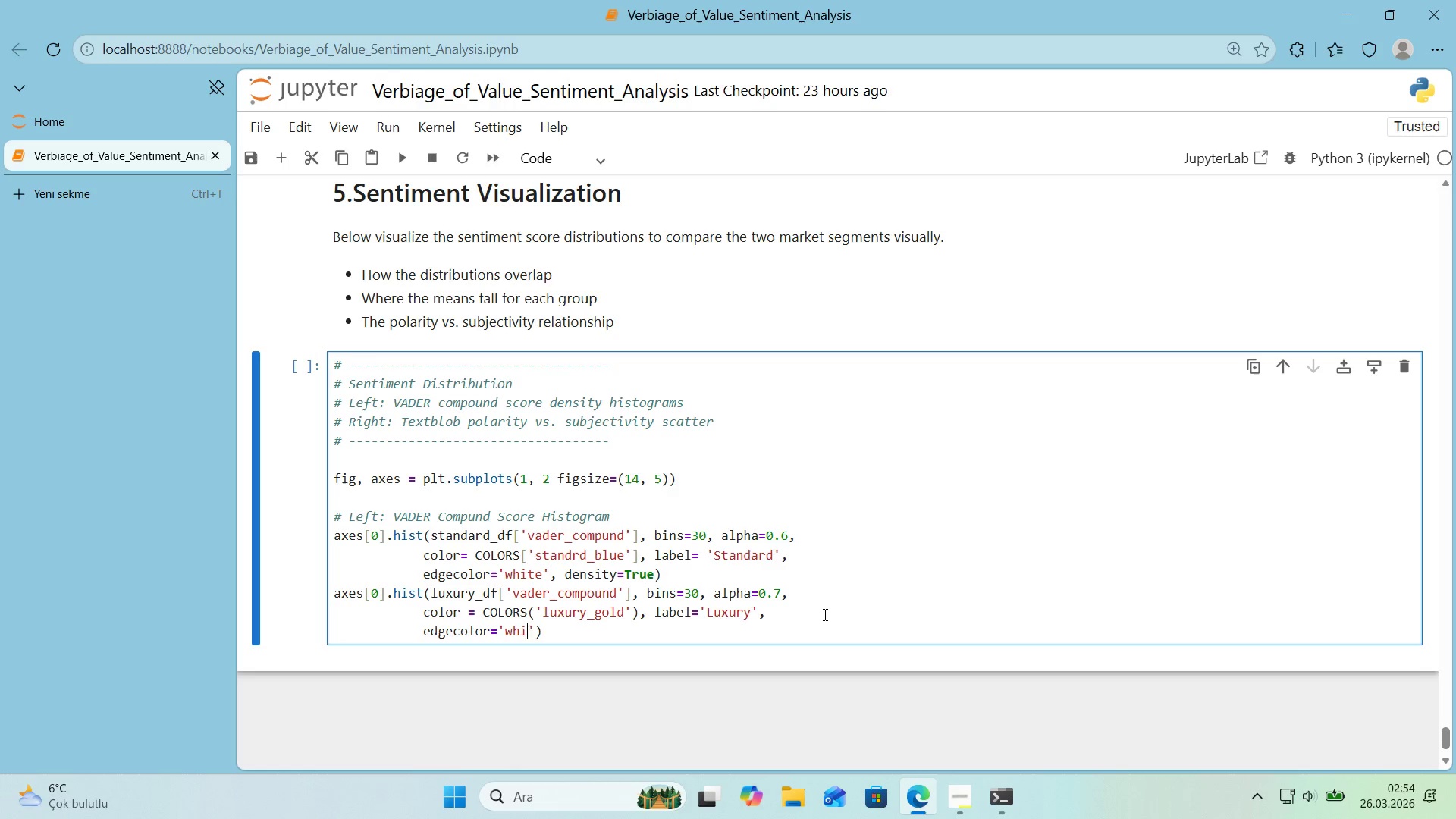 
key(ArrowRight)
 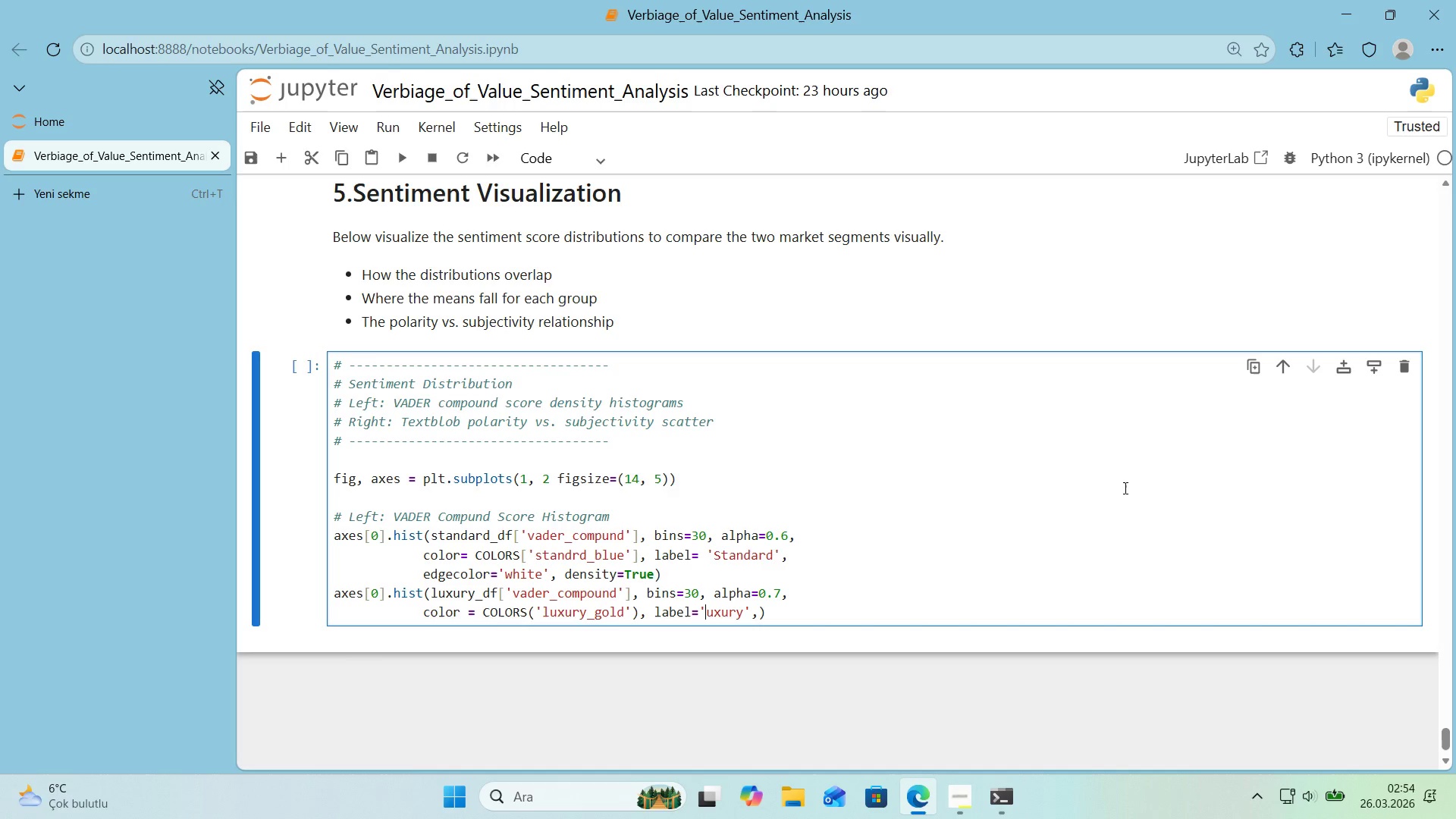 
key(Backspace)
 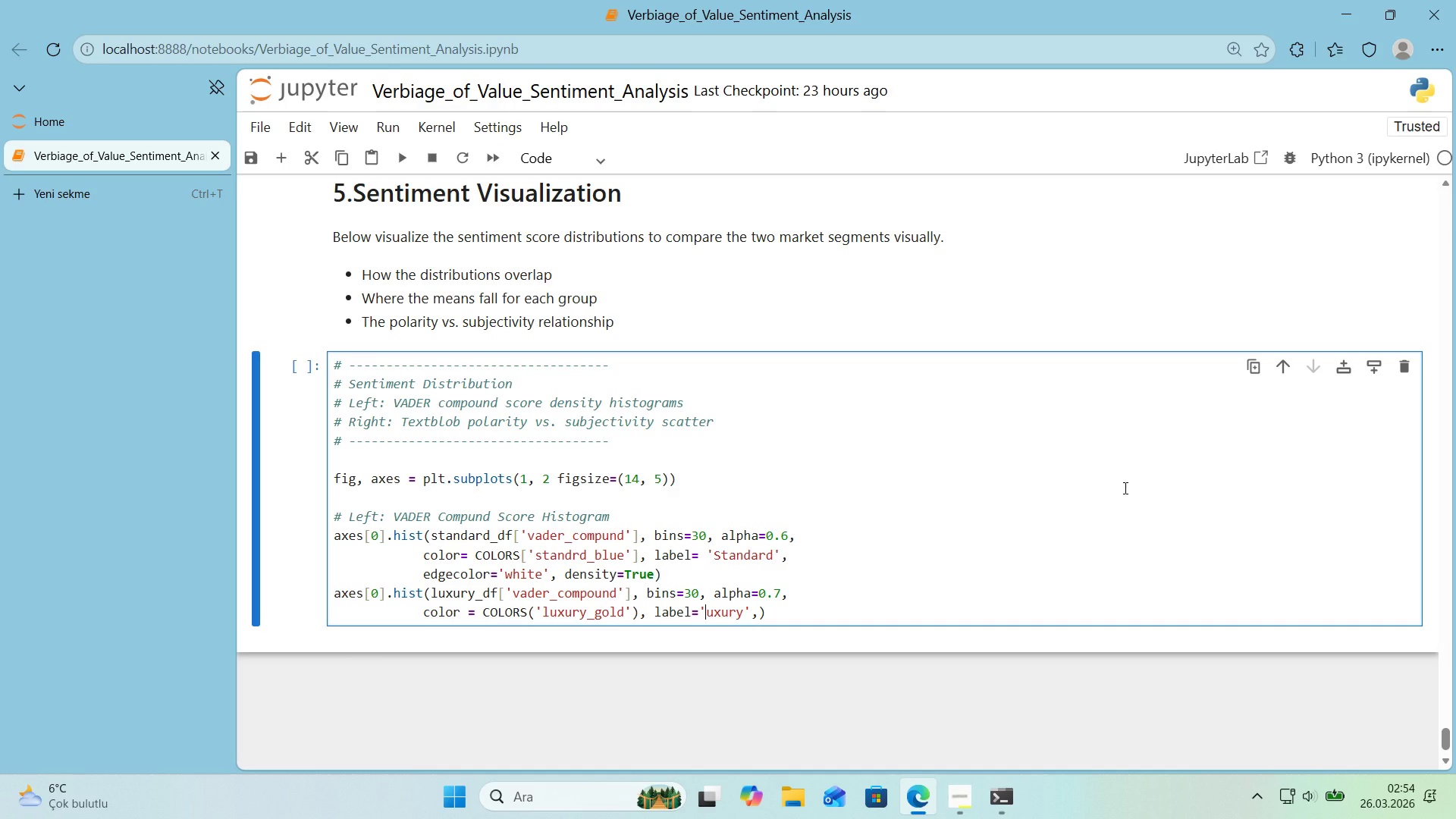 
key(CapsLock)
 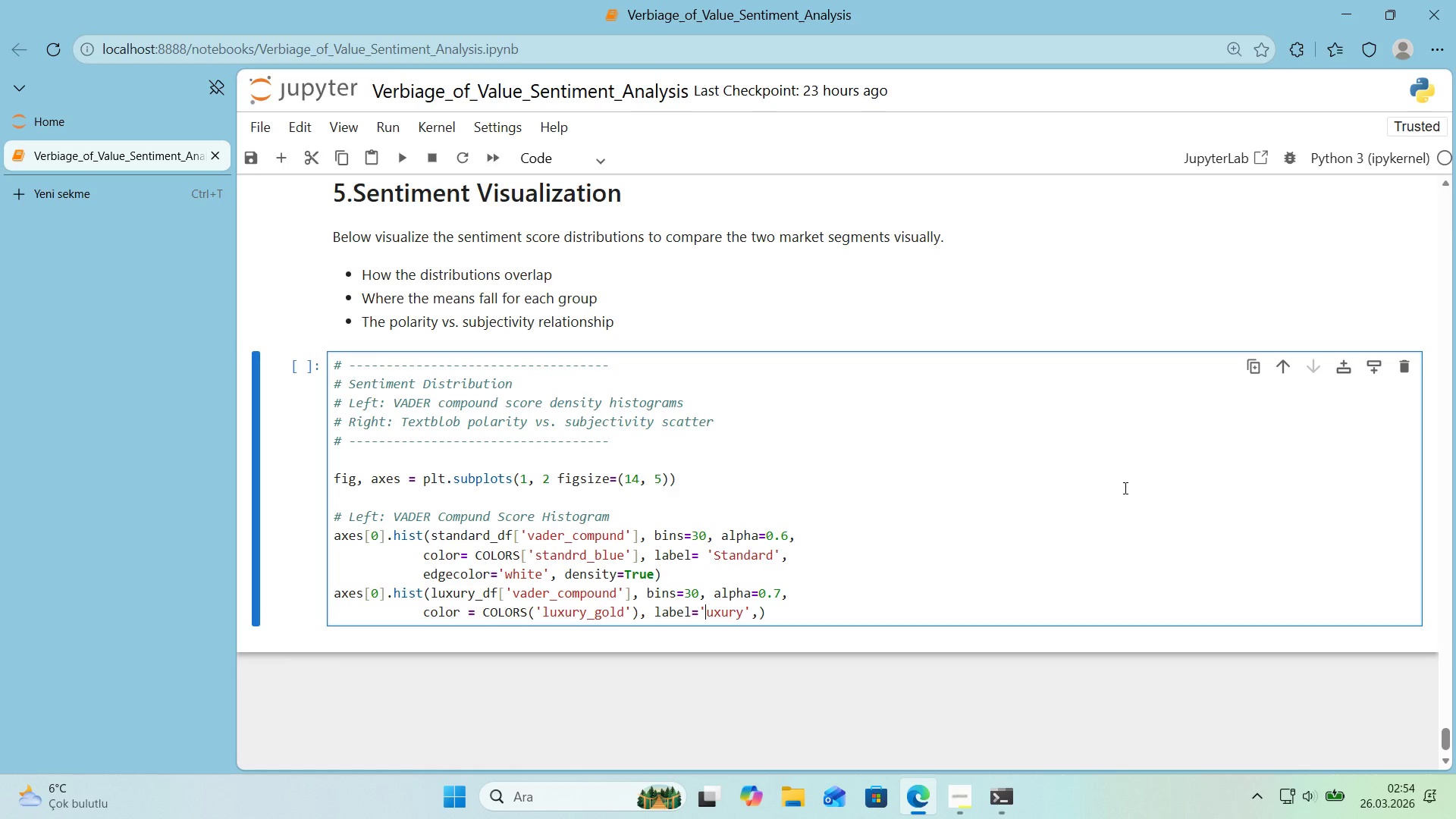 
key(L)
 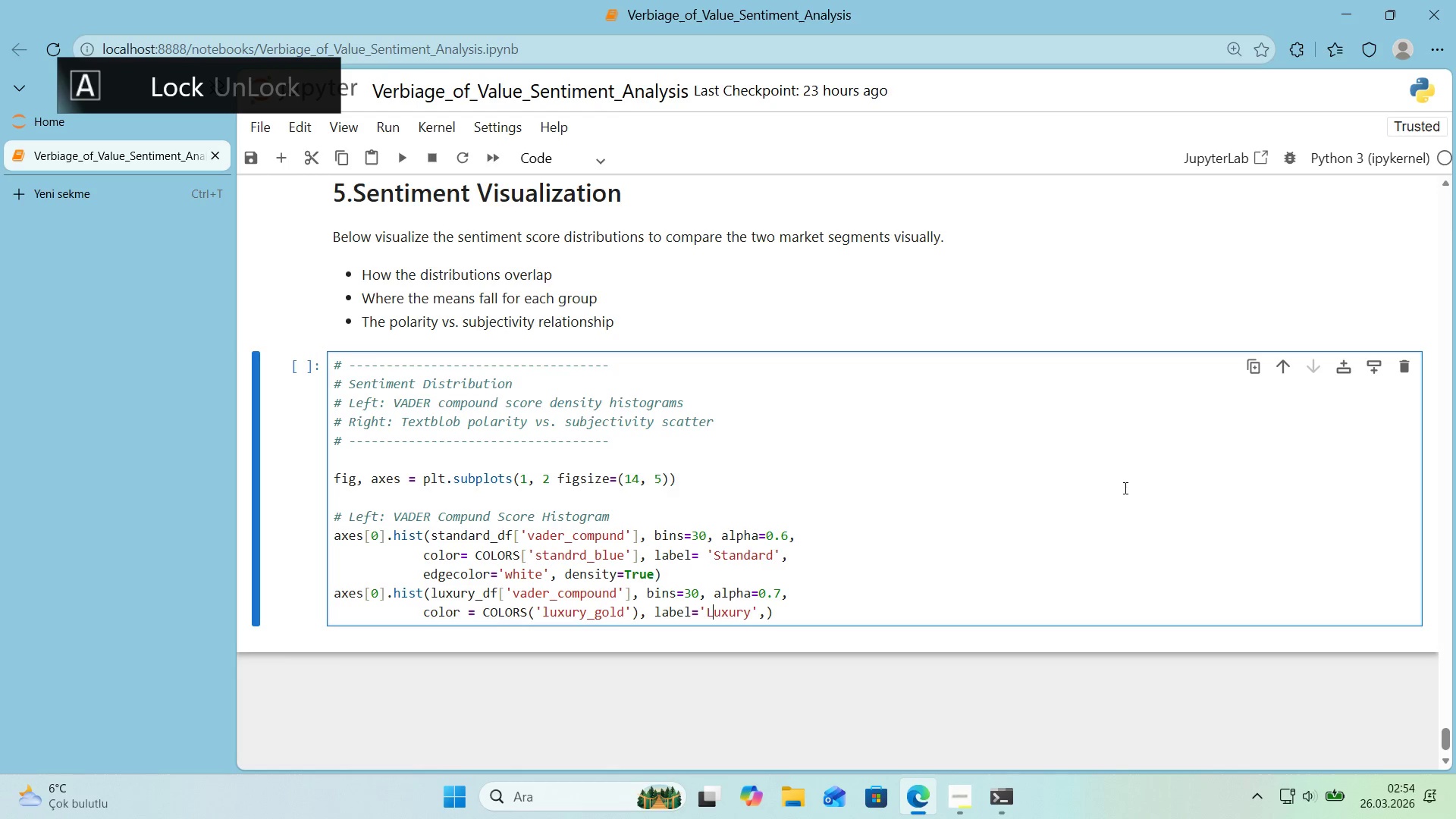 
key(CapsLock)
 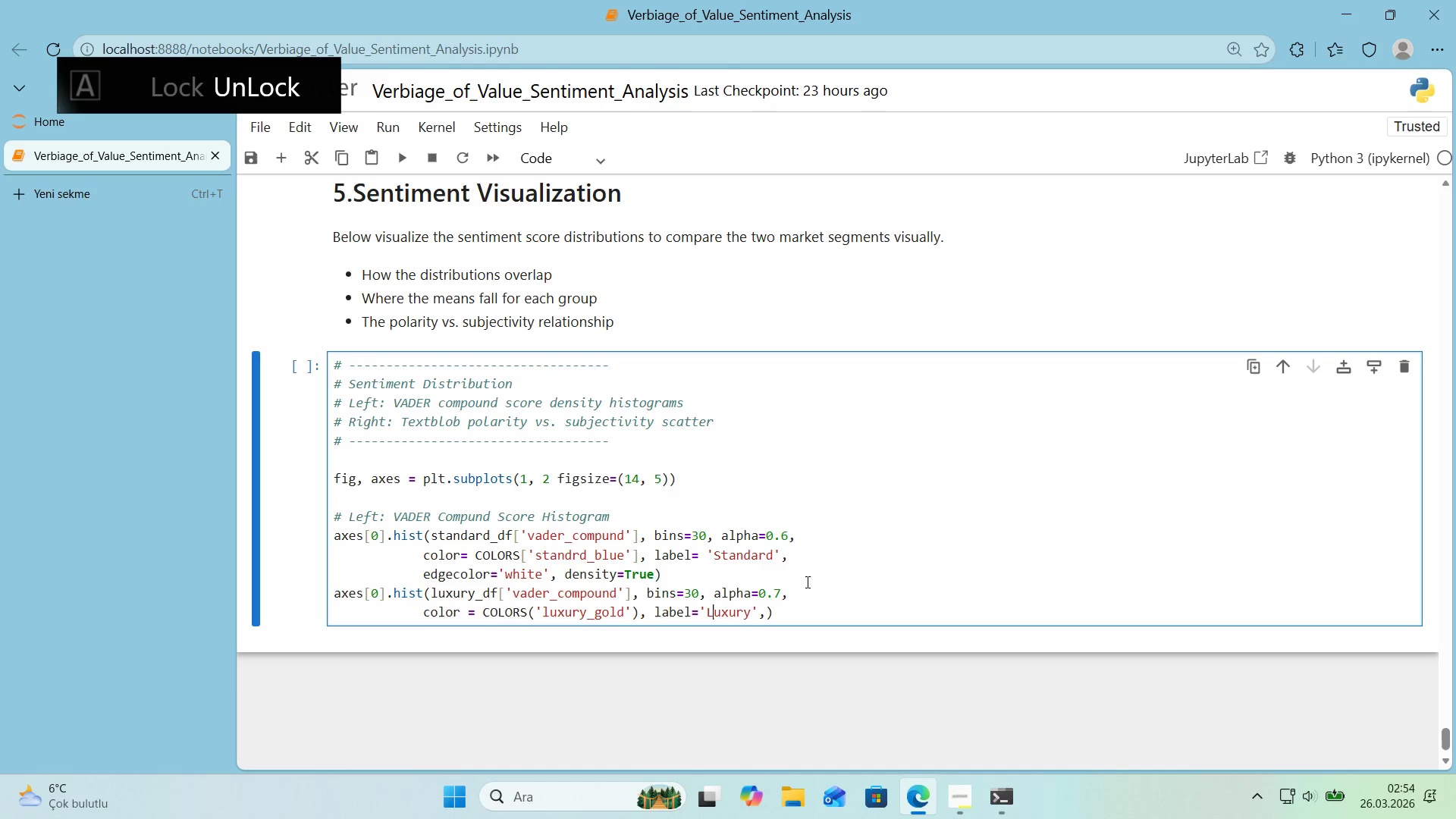 
key(Control+ControlLeft)
 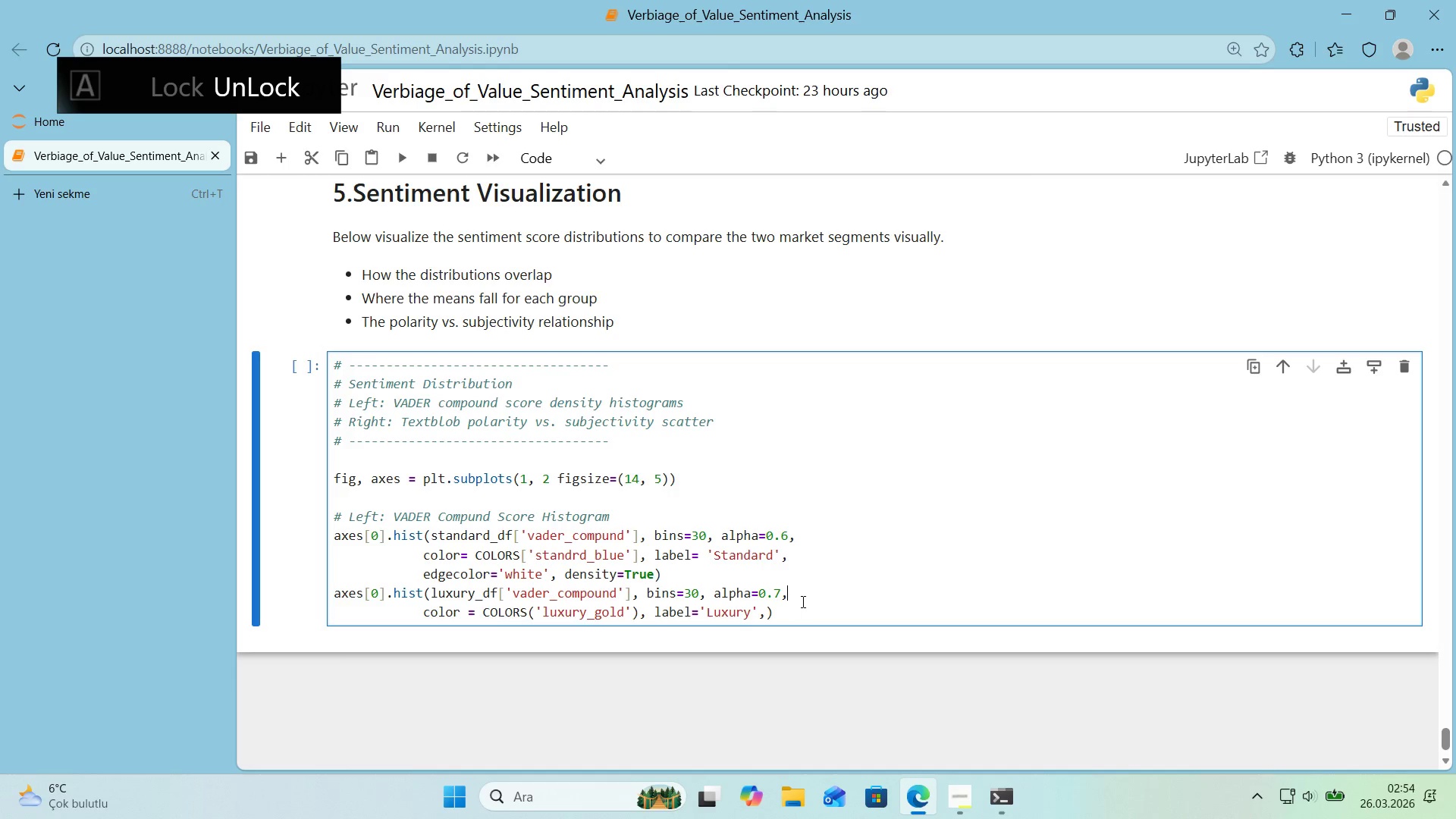 
key(Control+F)
 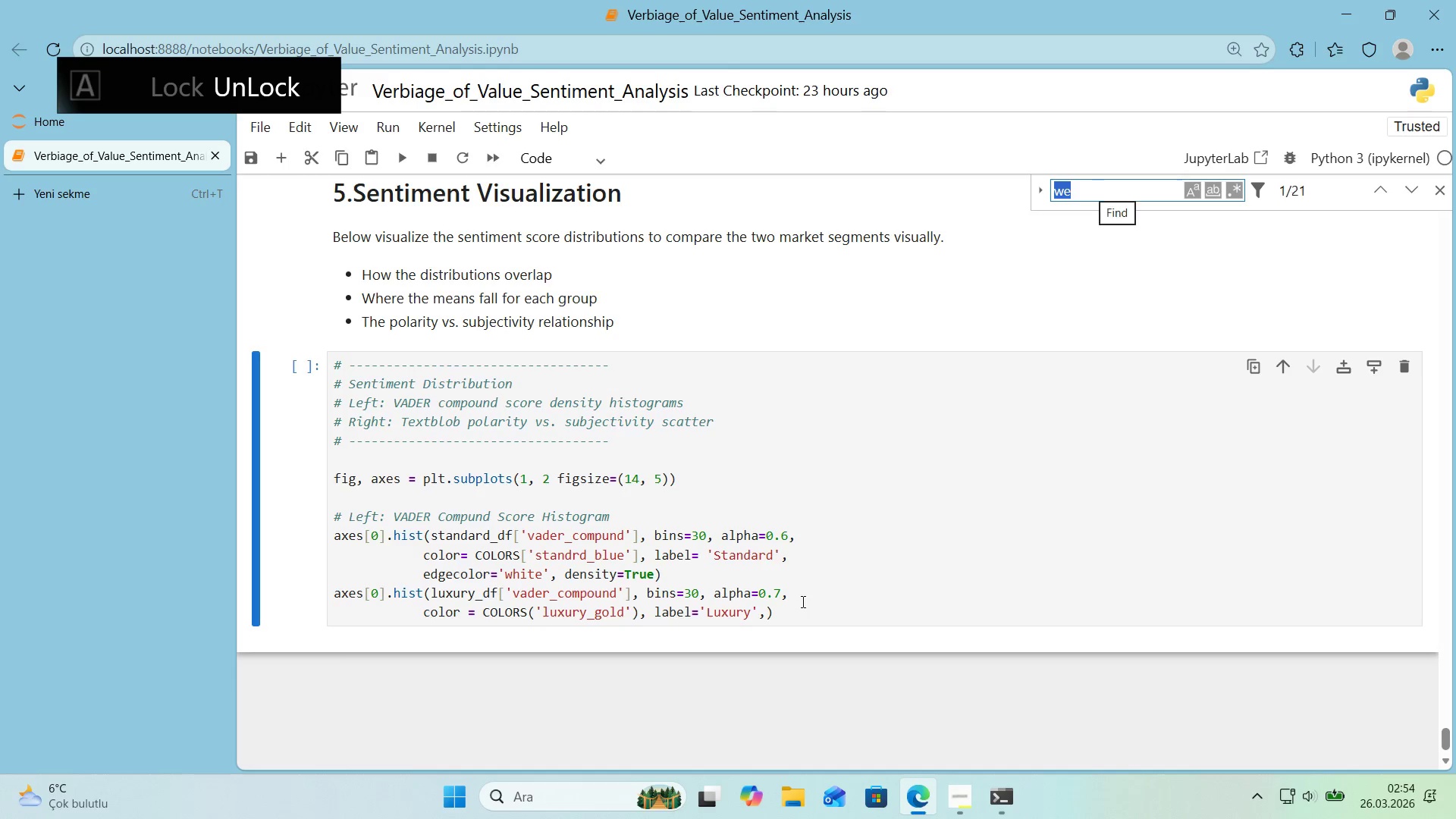 
type(luu)
key(Escape)
 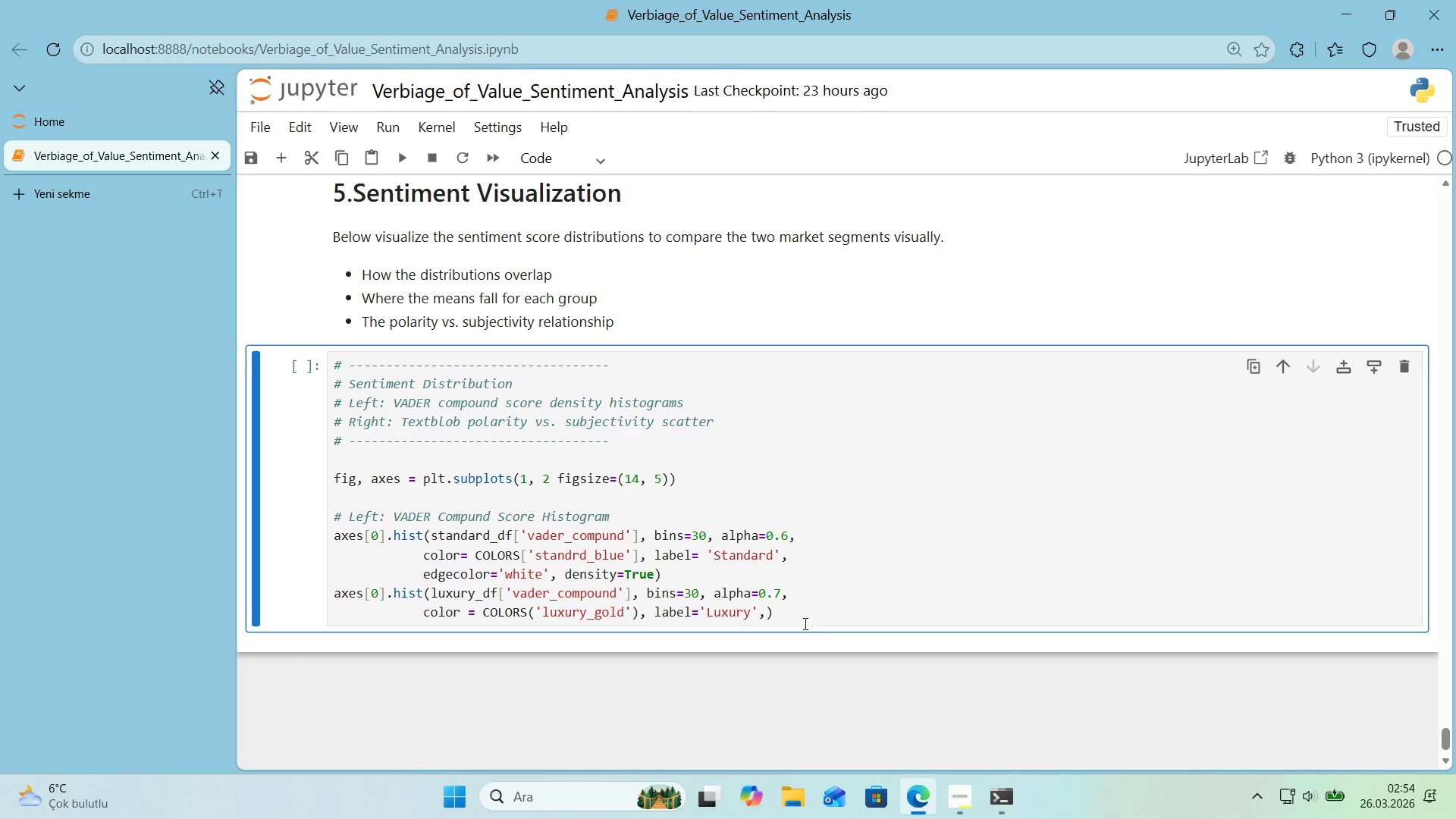 
left_click([802, 623])
 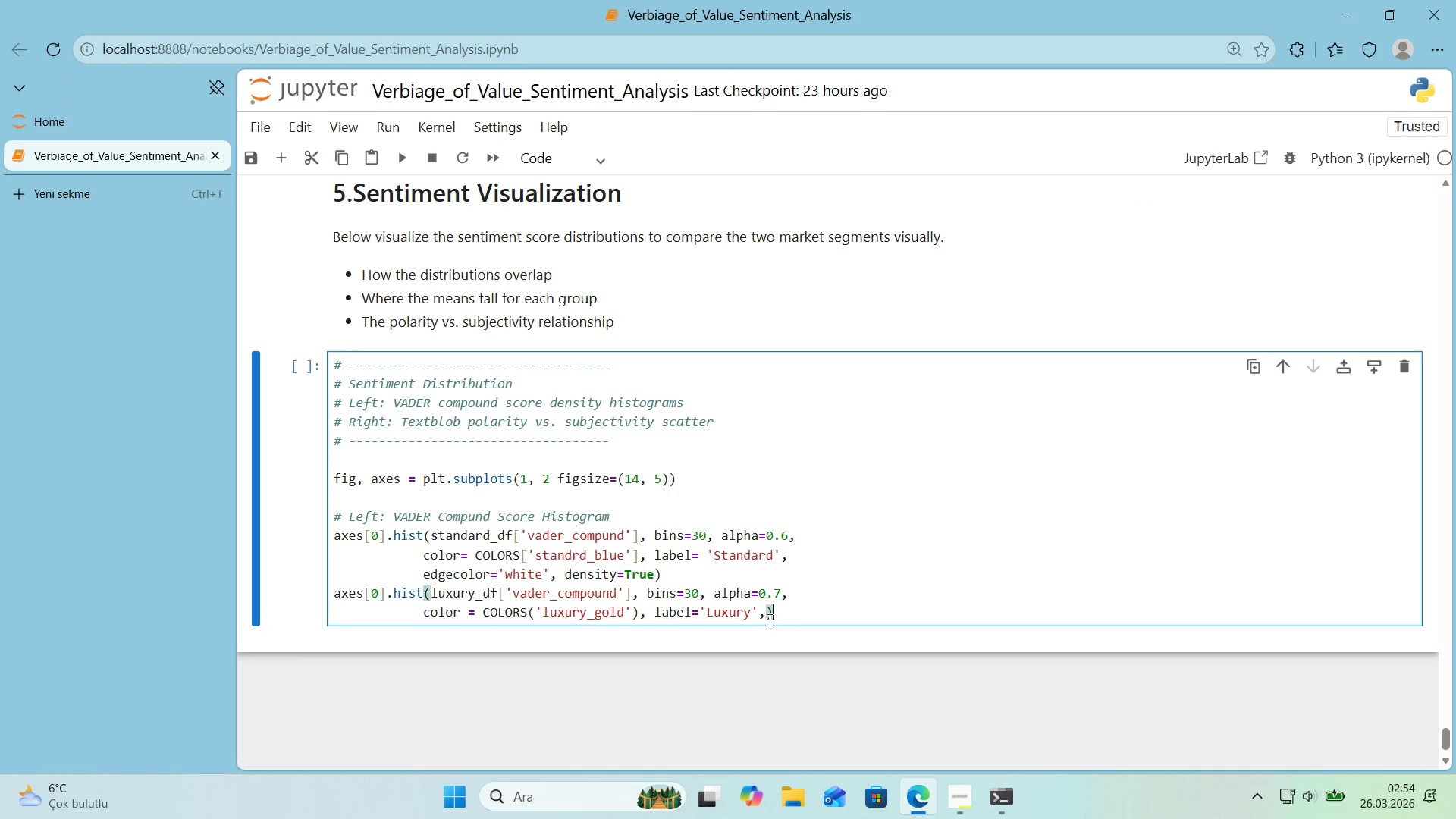 
left_click([767, 614])
 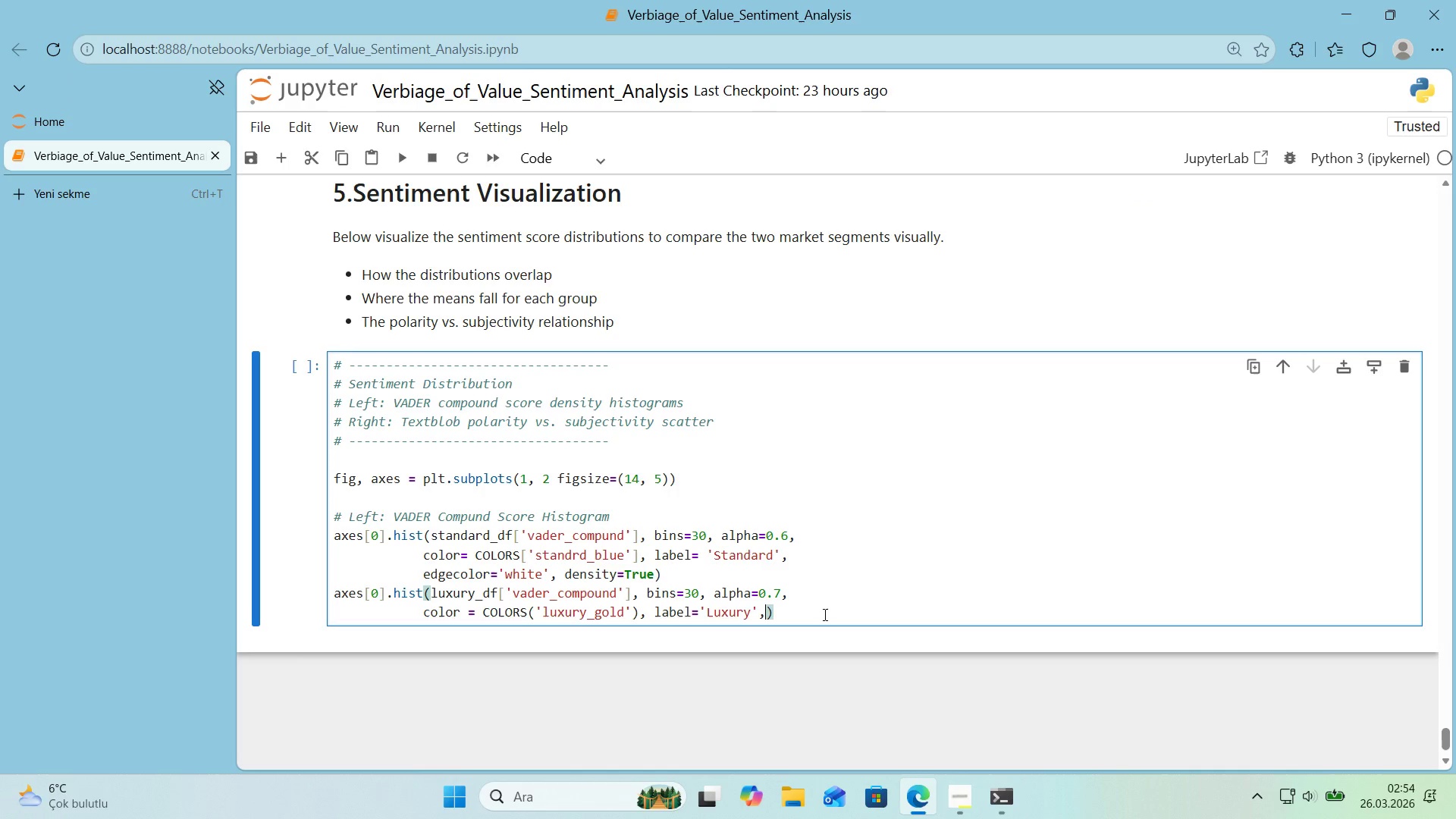 
key(Enter)
 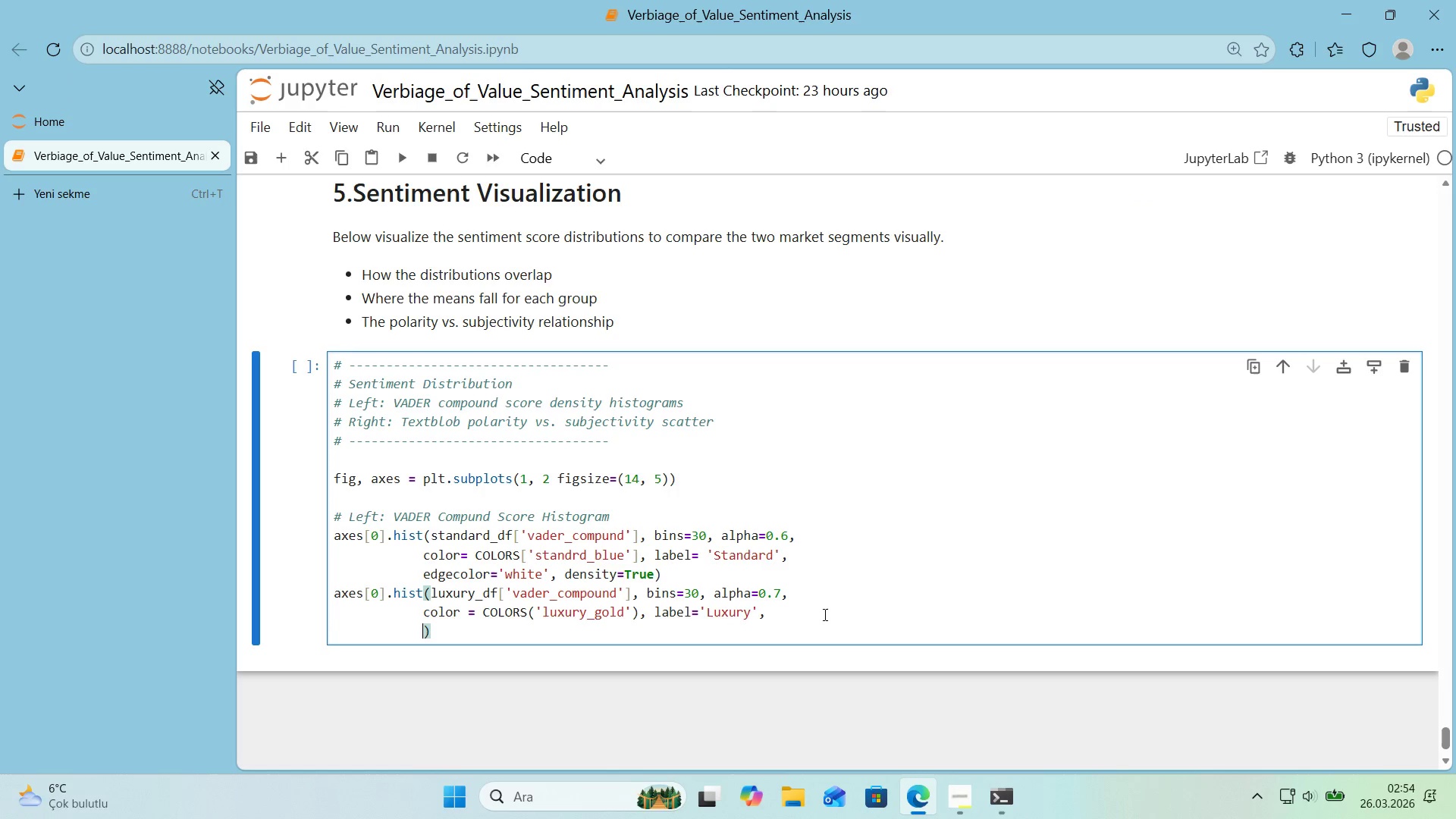 
type(edgecolor)@@wh'te)
 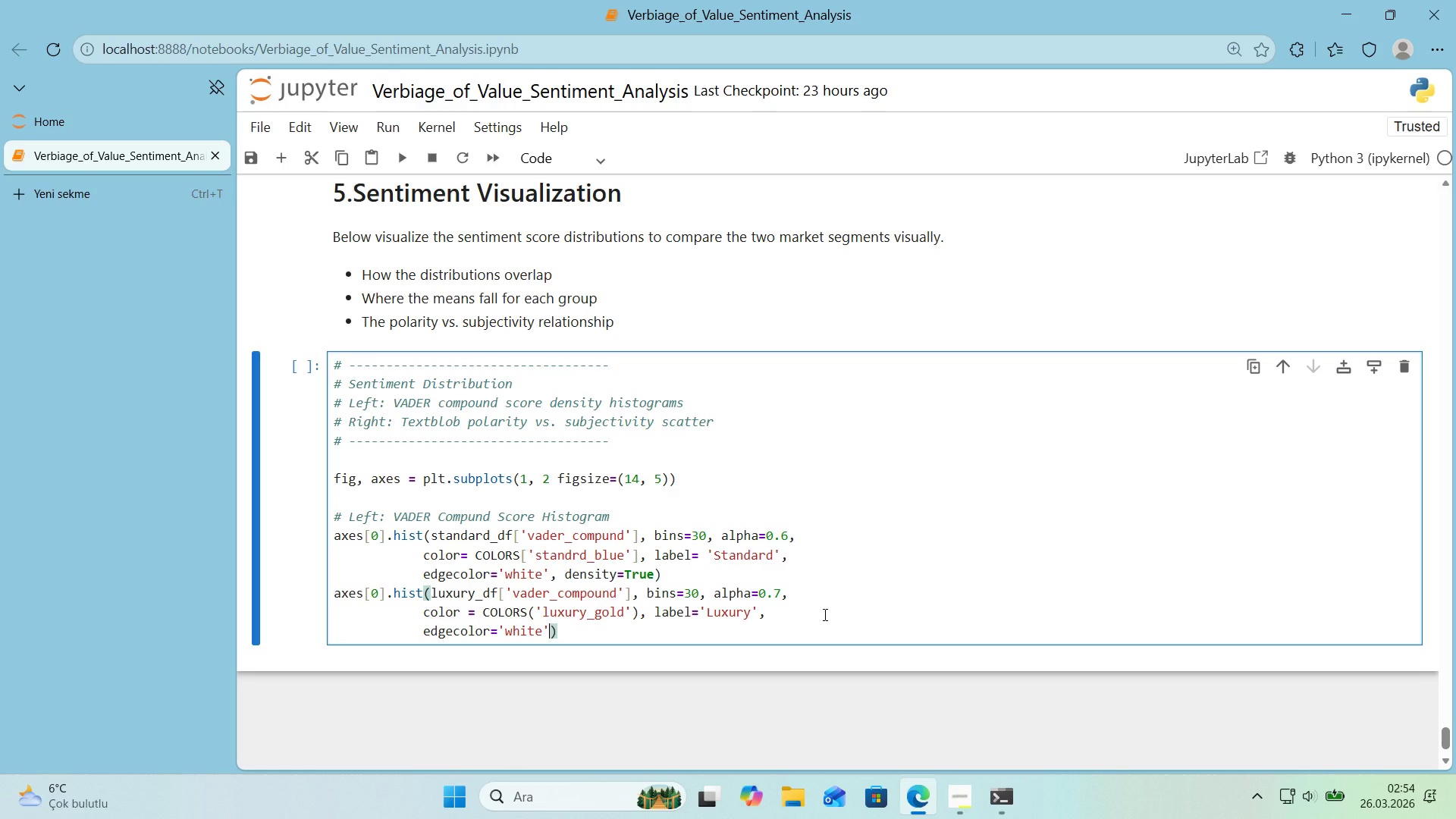 
 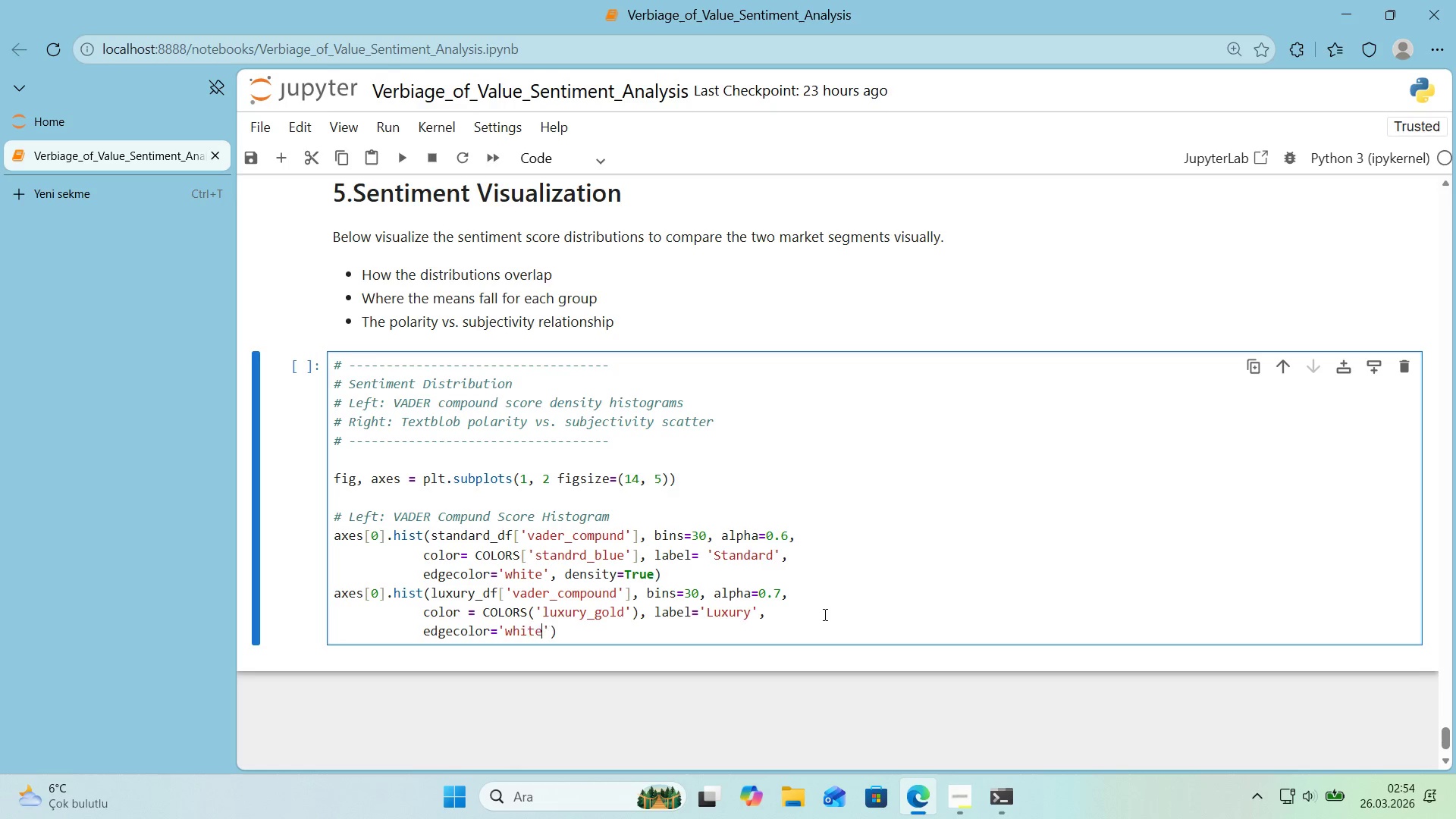 
key(ArrowRight)
 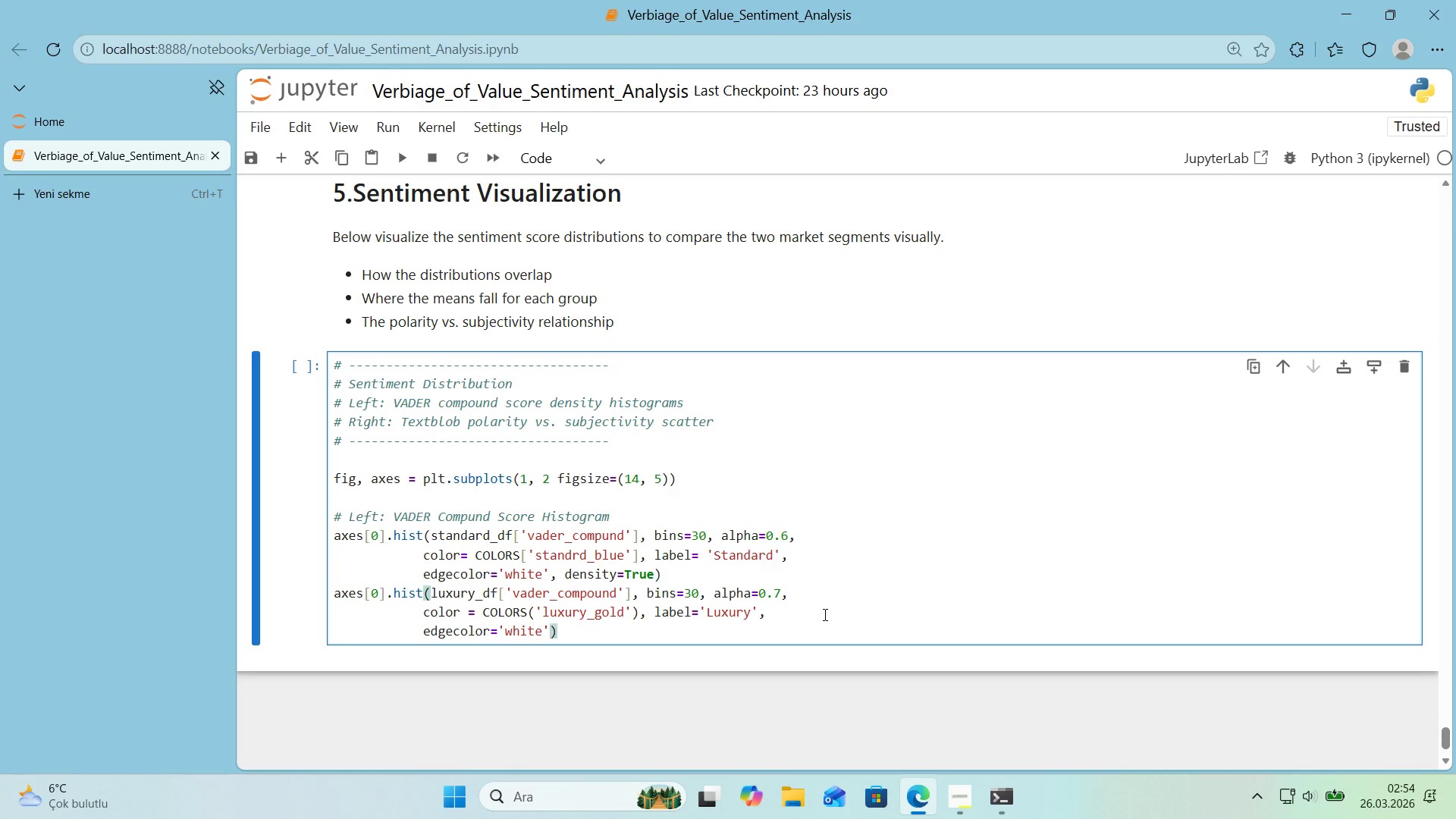 
type(, dens'ty)True)
 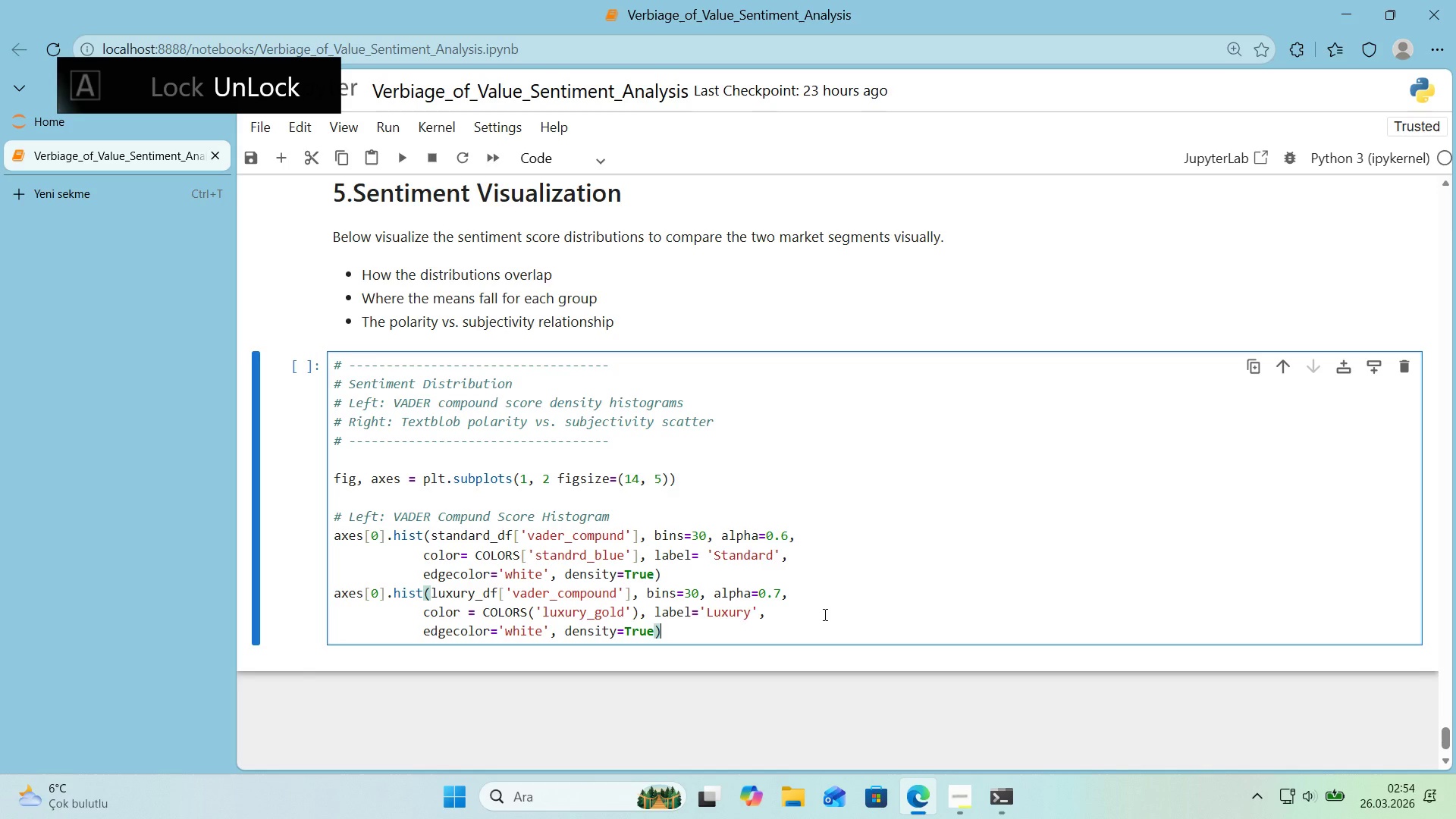 
 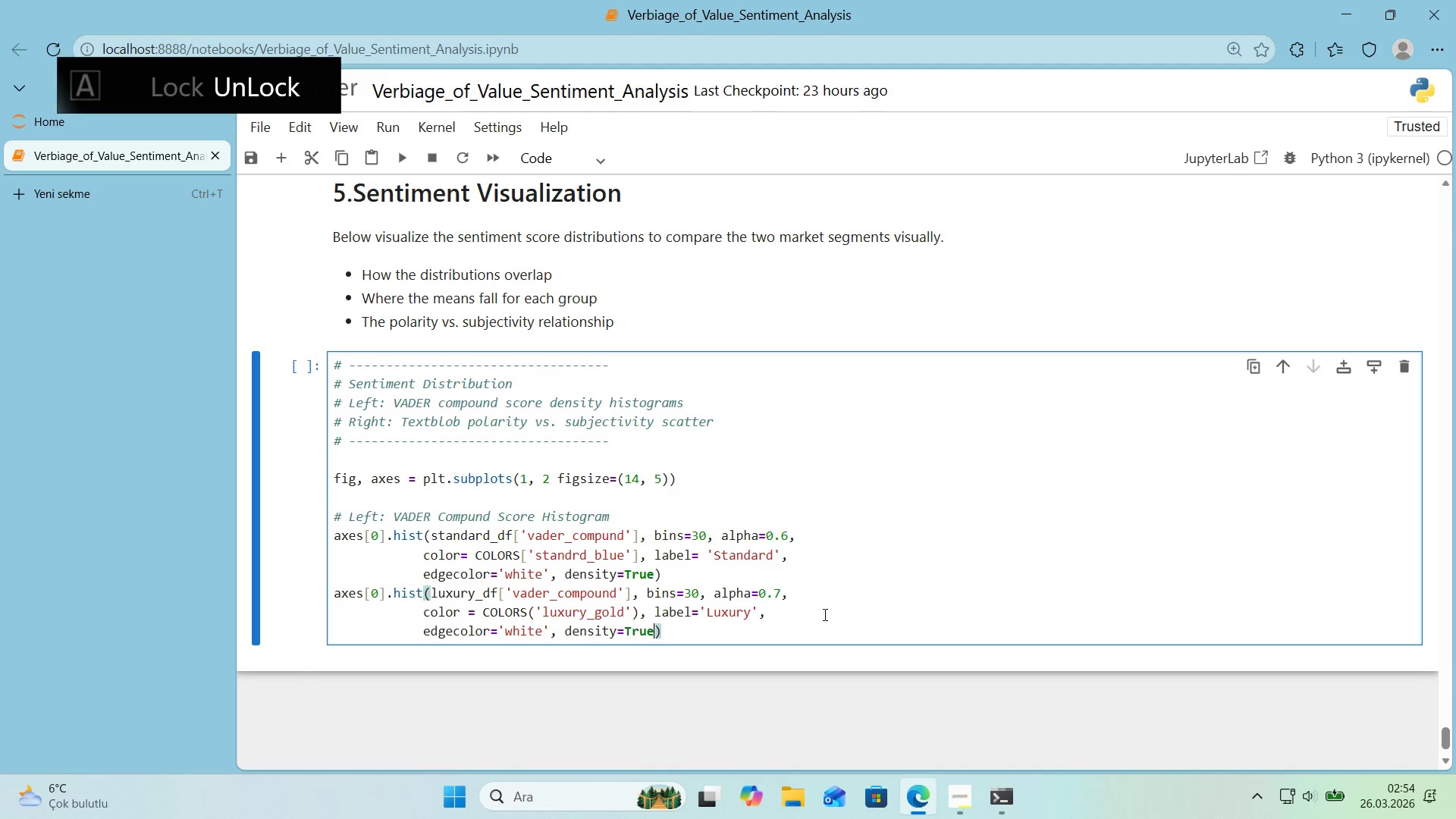 
key(ArrowRight)
 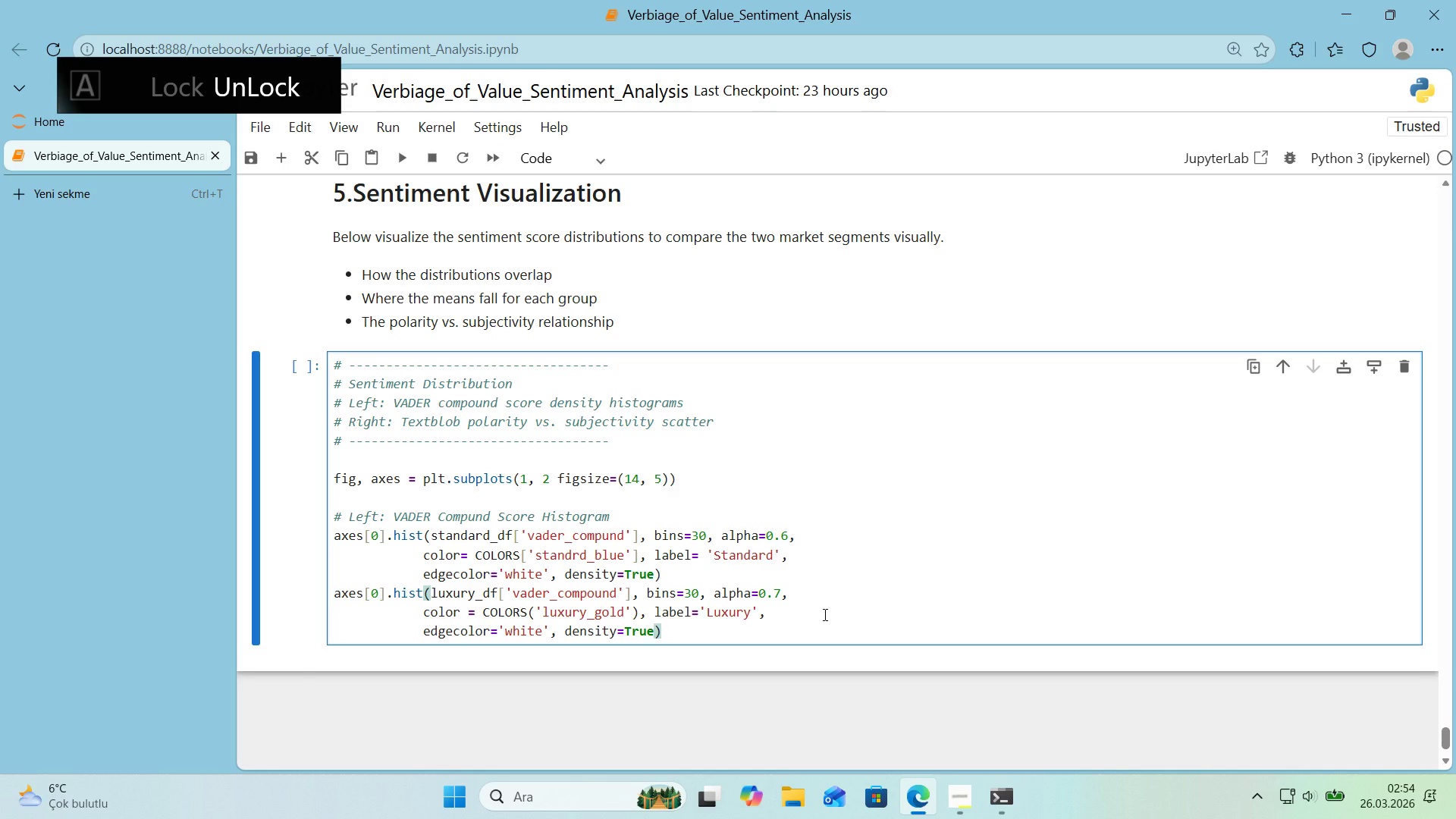 
key(Enter)
 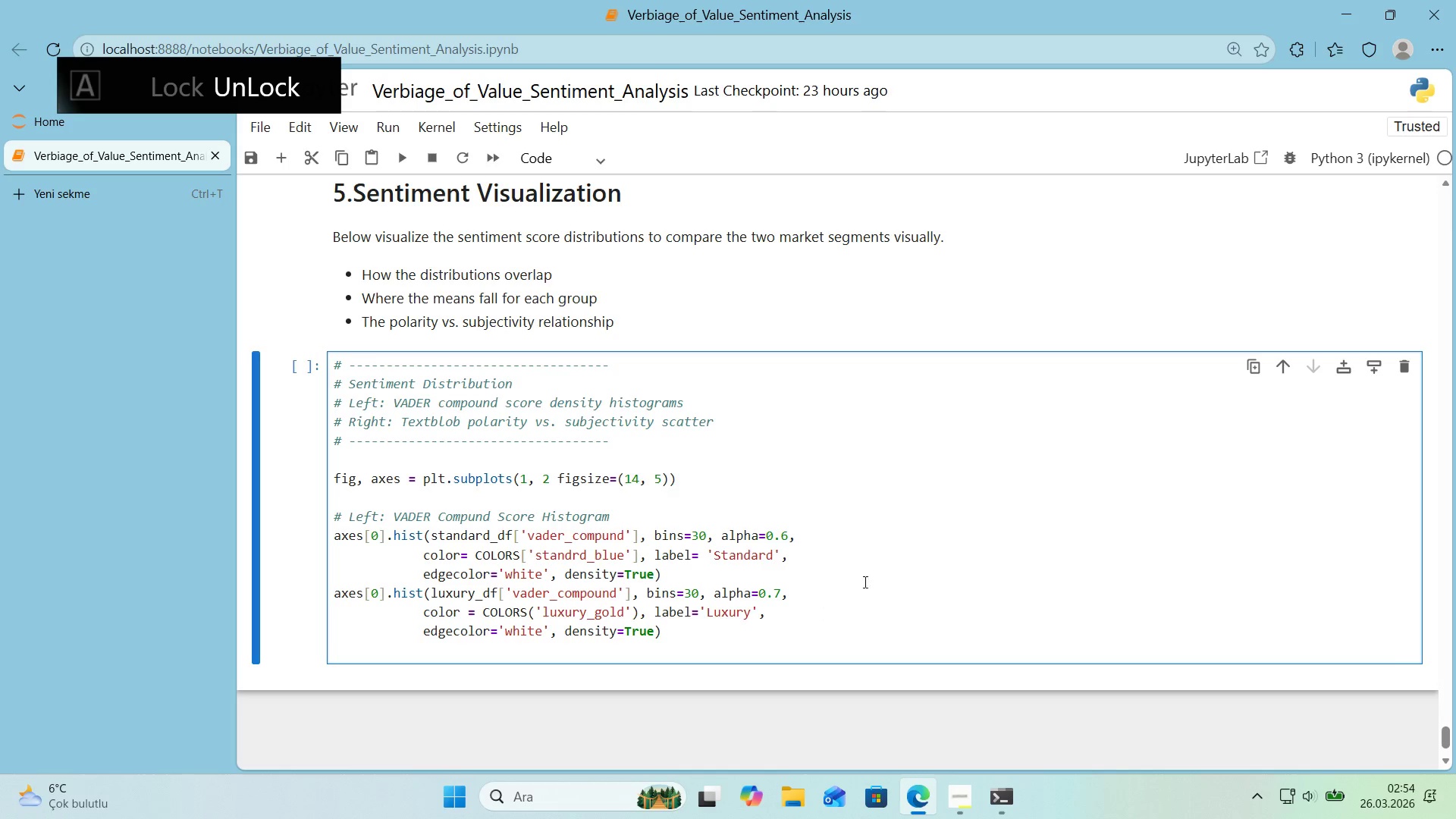 
scroll: coordinate [881, 573], scroll_direction: down, amount: 1.0
 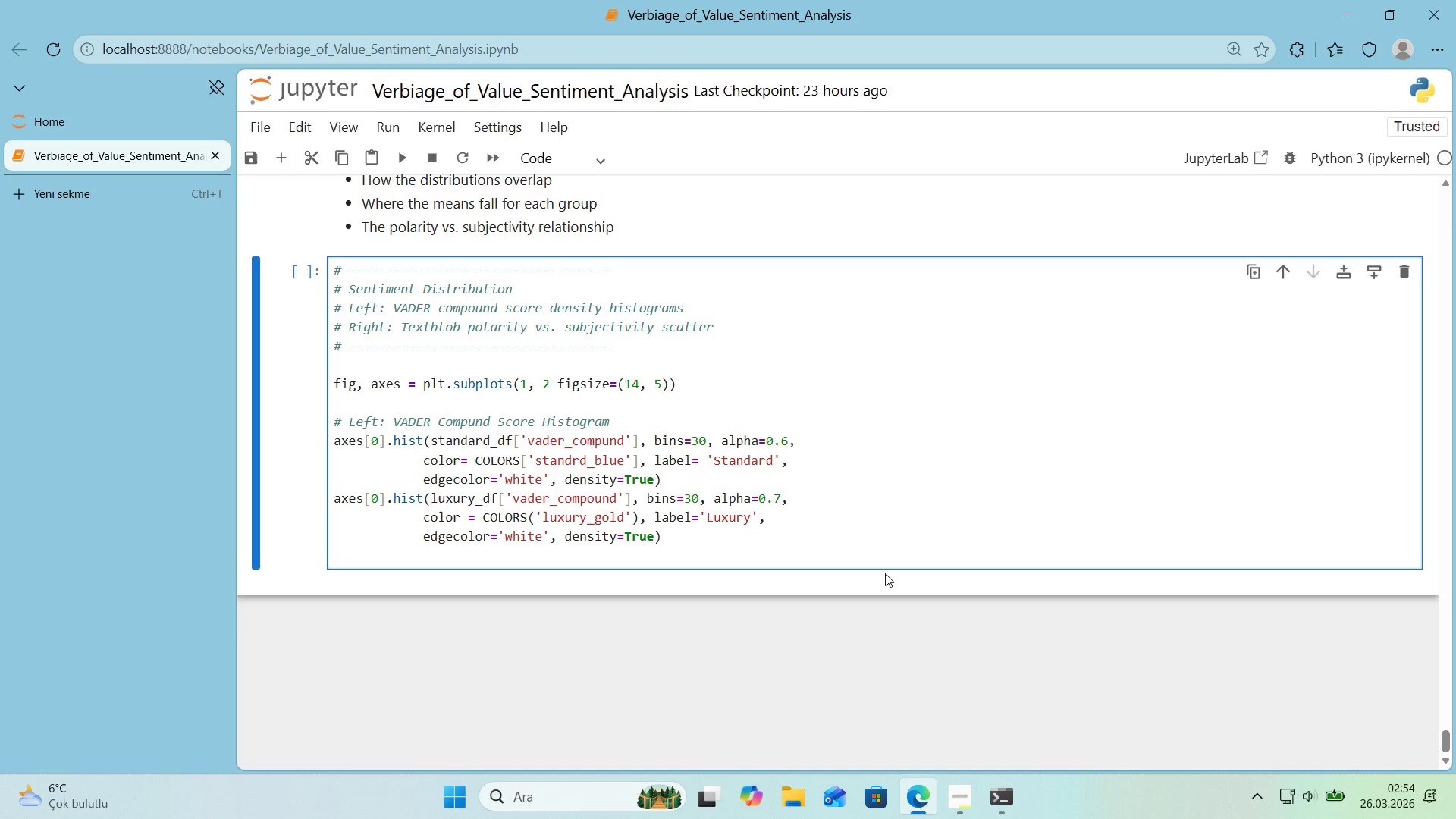 
key(Alt+Control+3)
 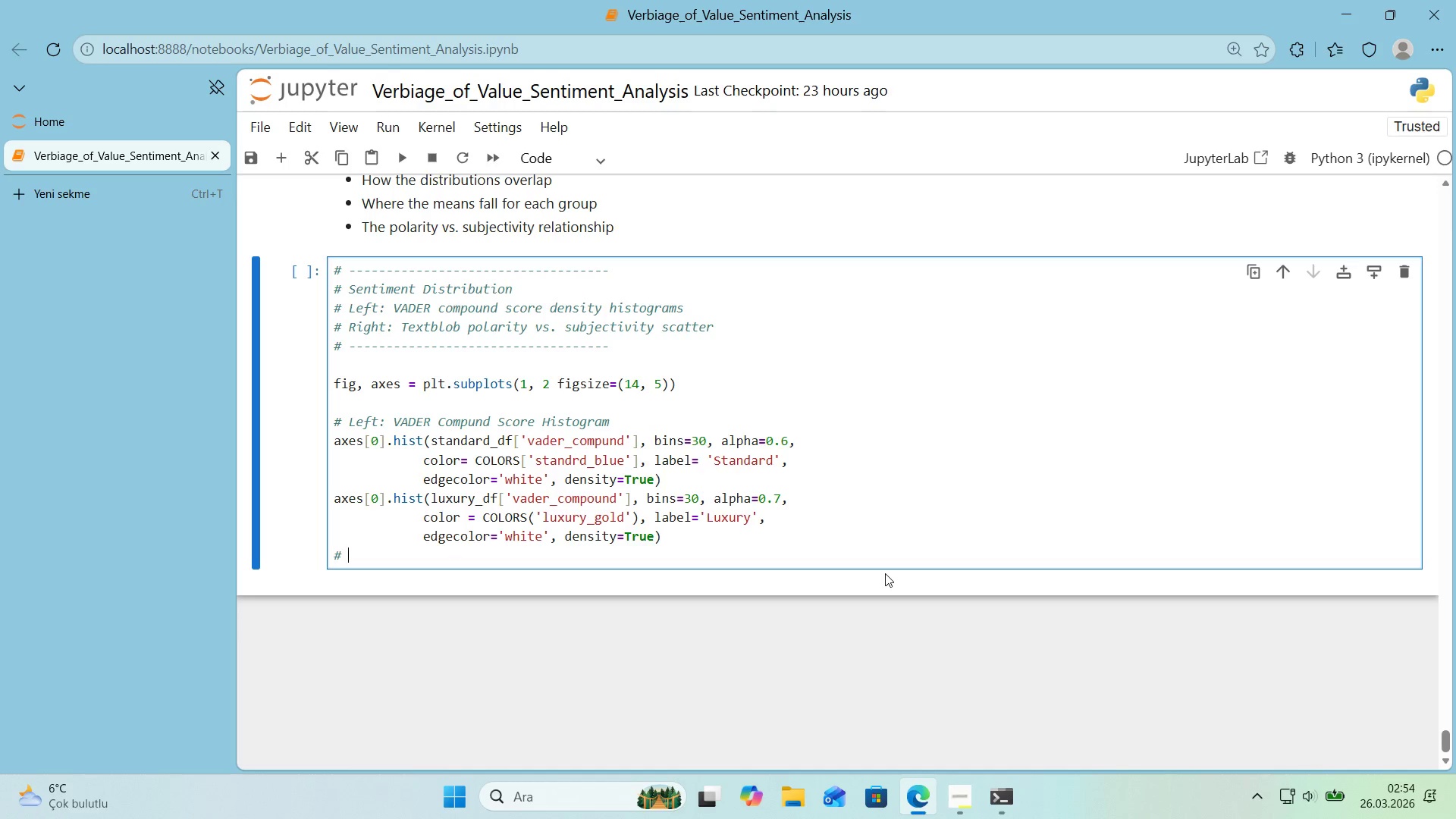 
type( Add mean l'nes)
 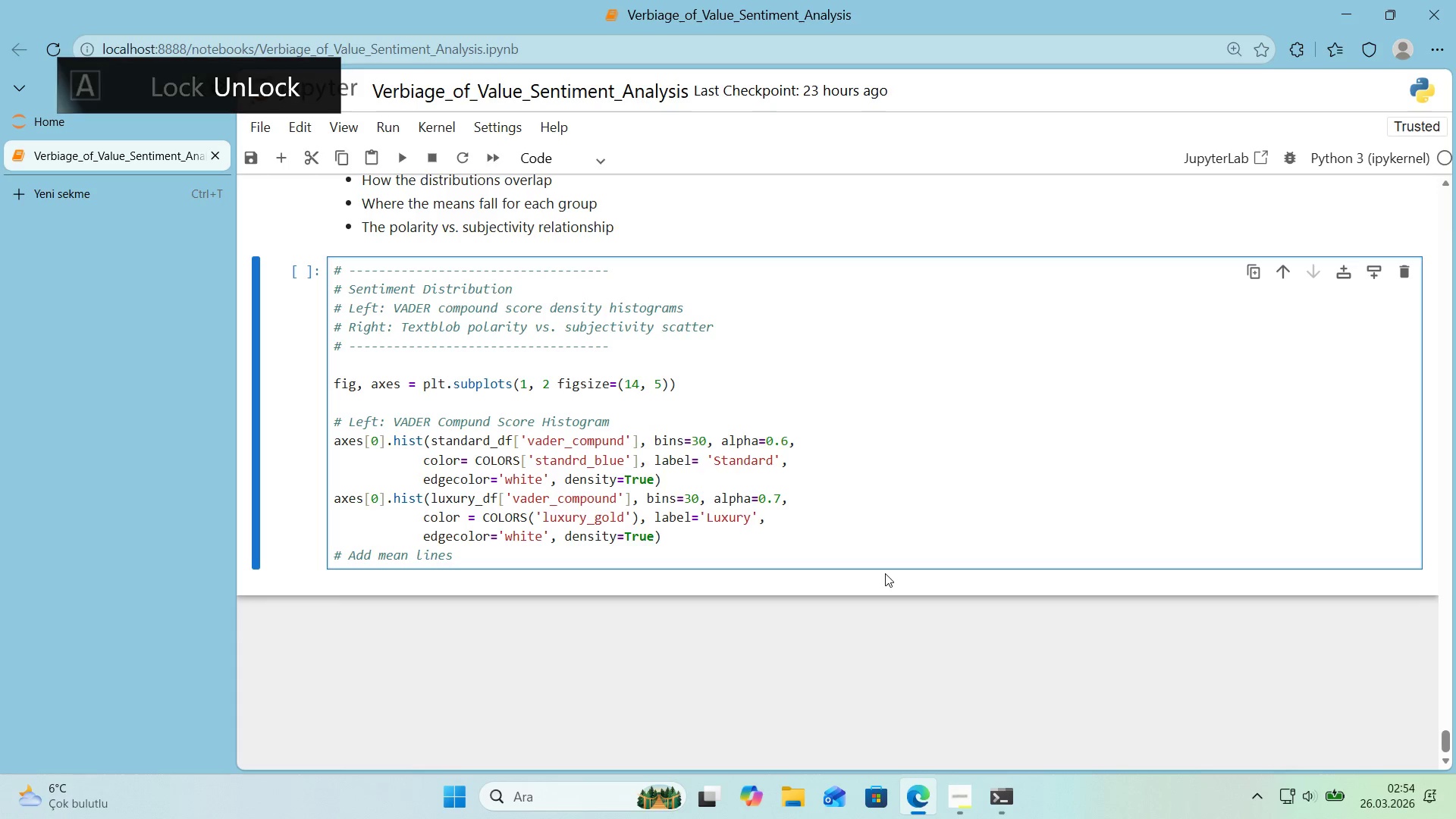 
key(Enter)
 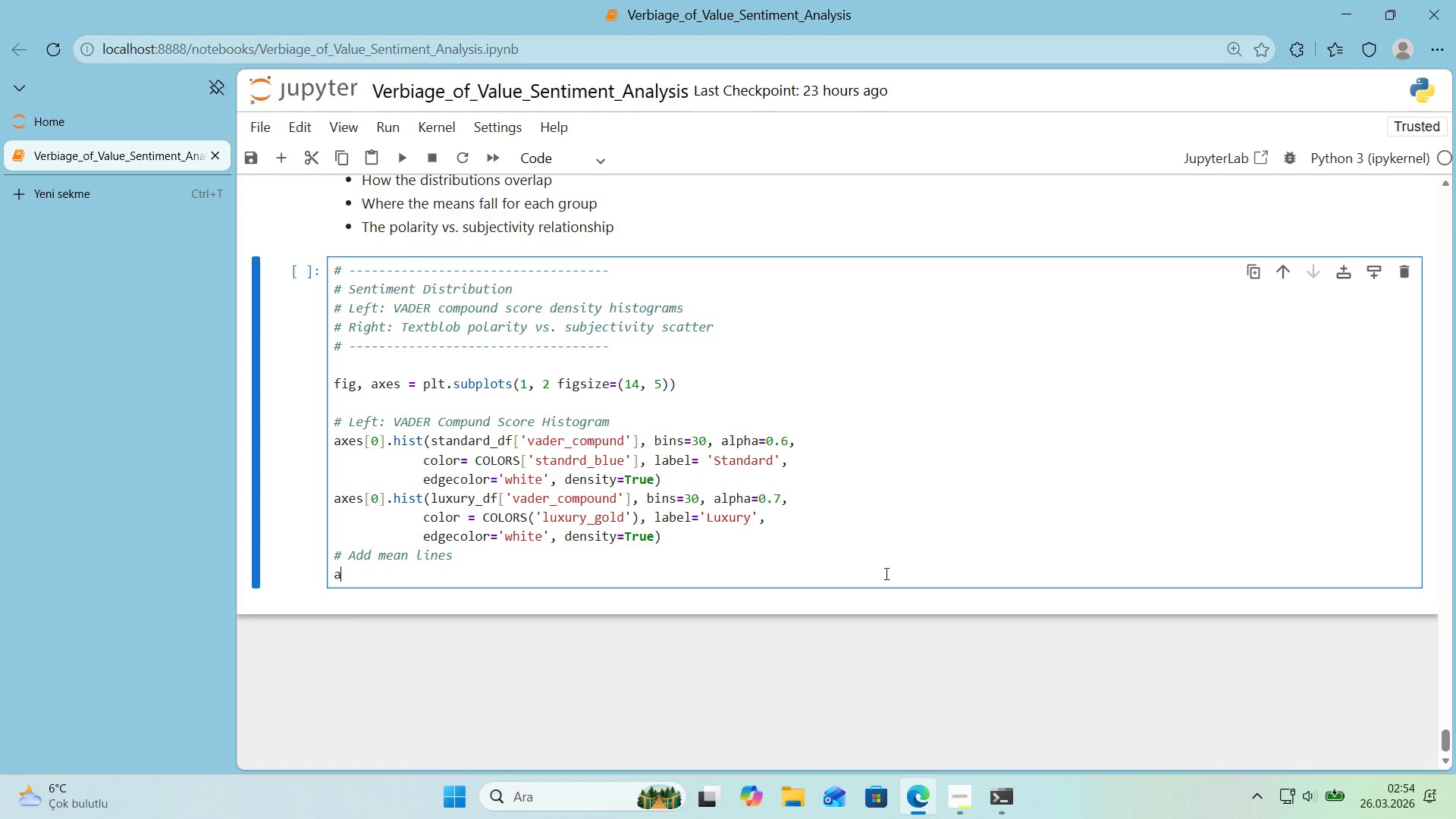 
type(axes)
 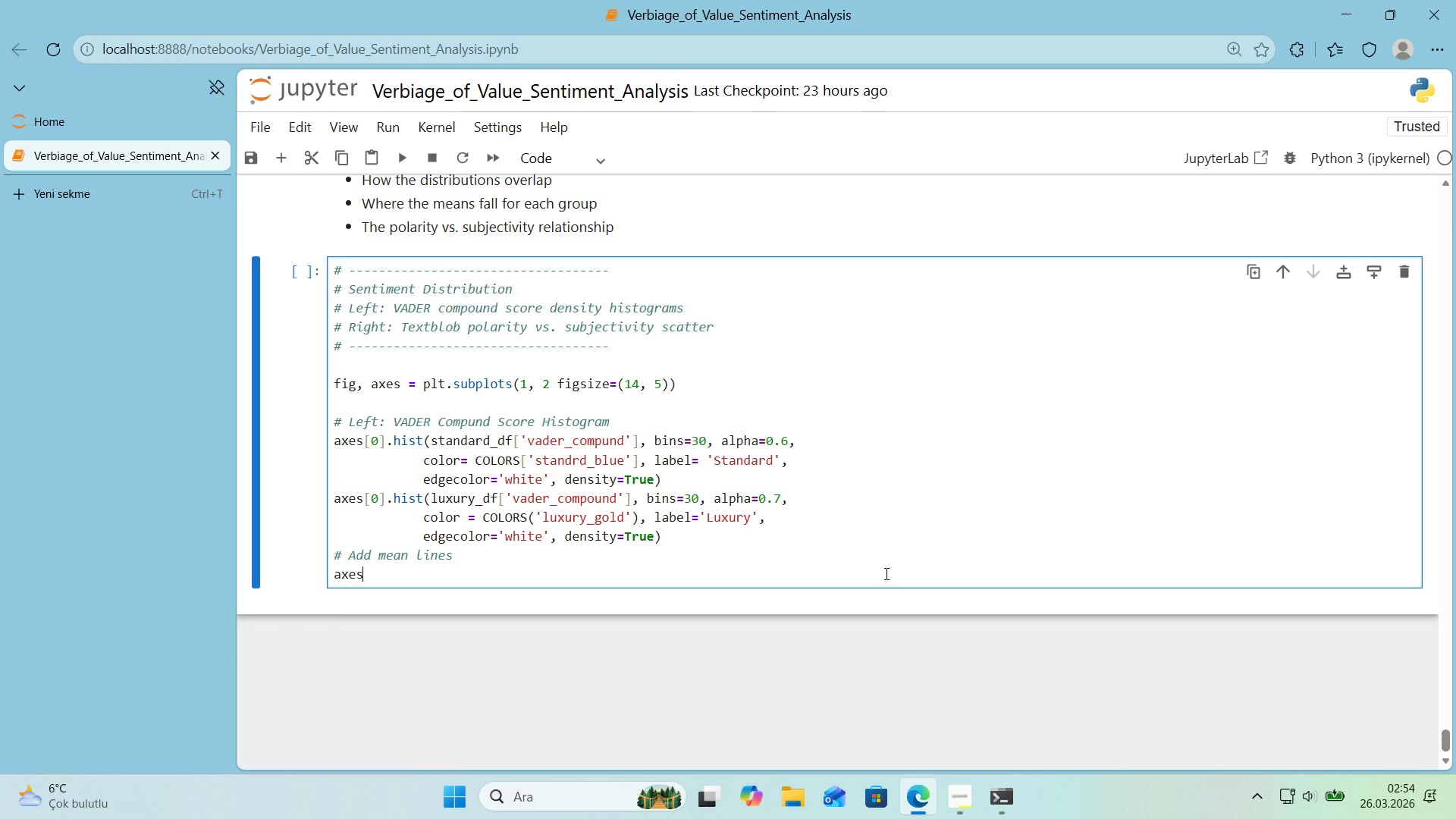 
key(Alt+Control+8)
 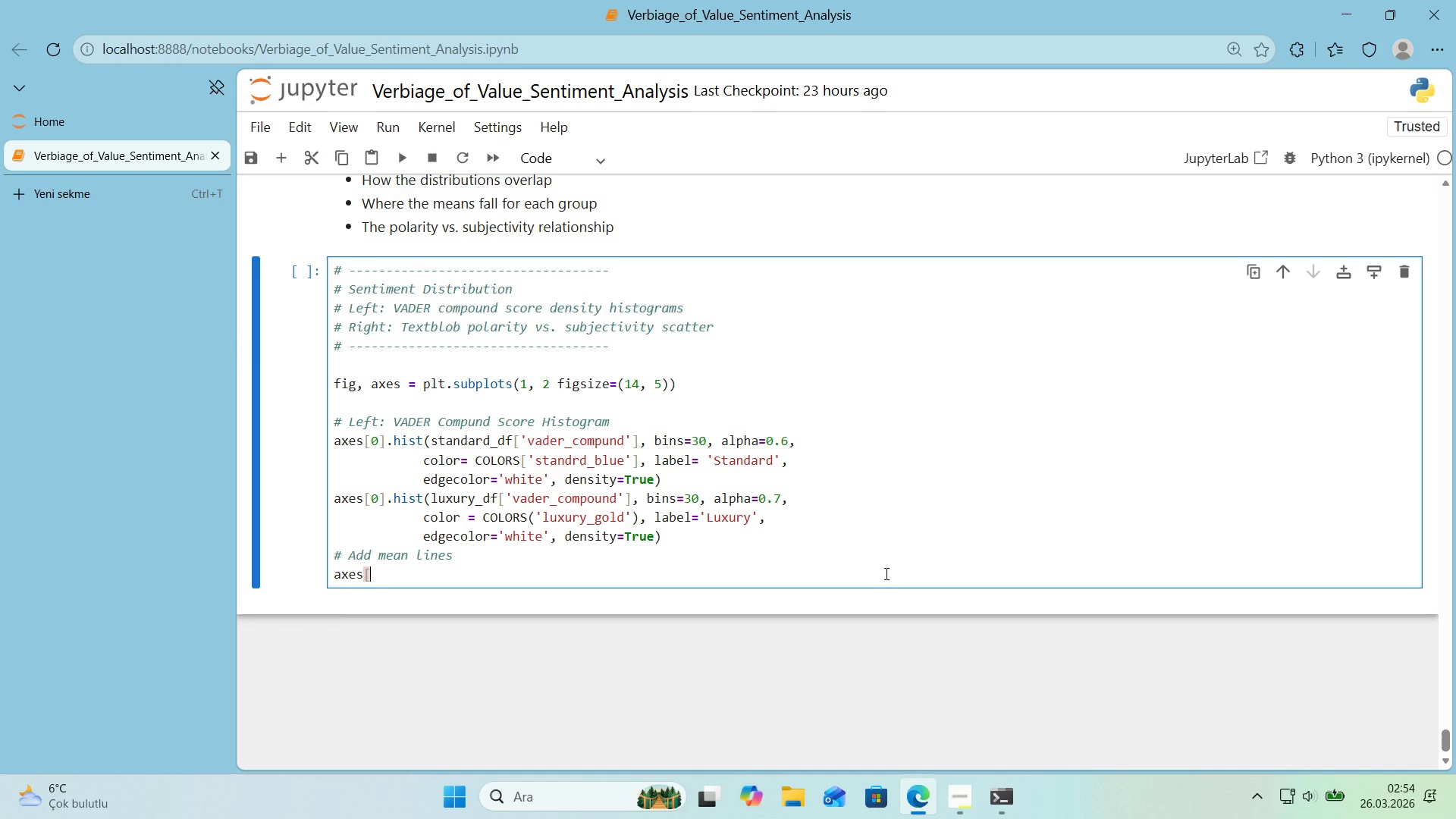 
key(Alt+Control+9)
 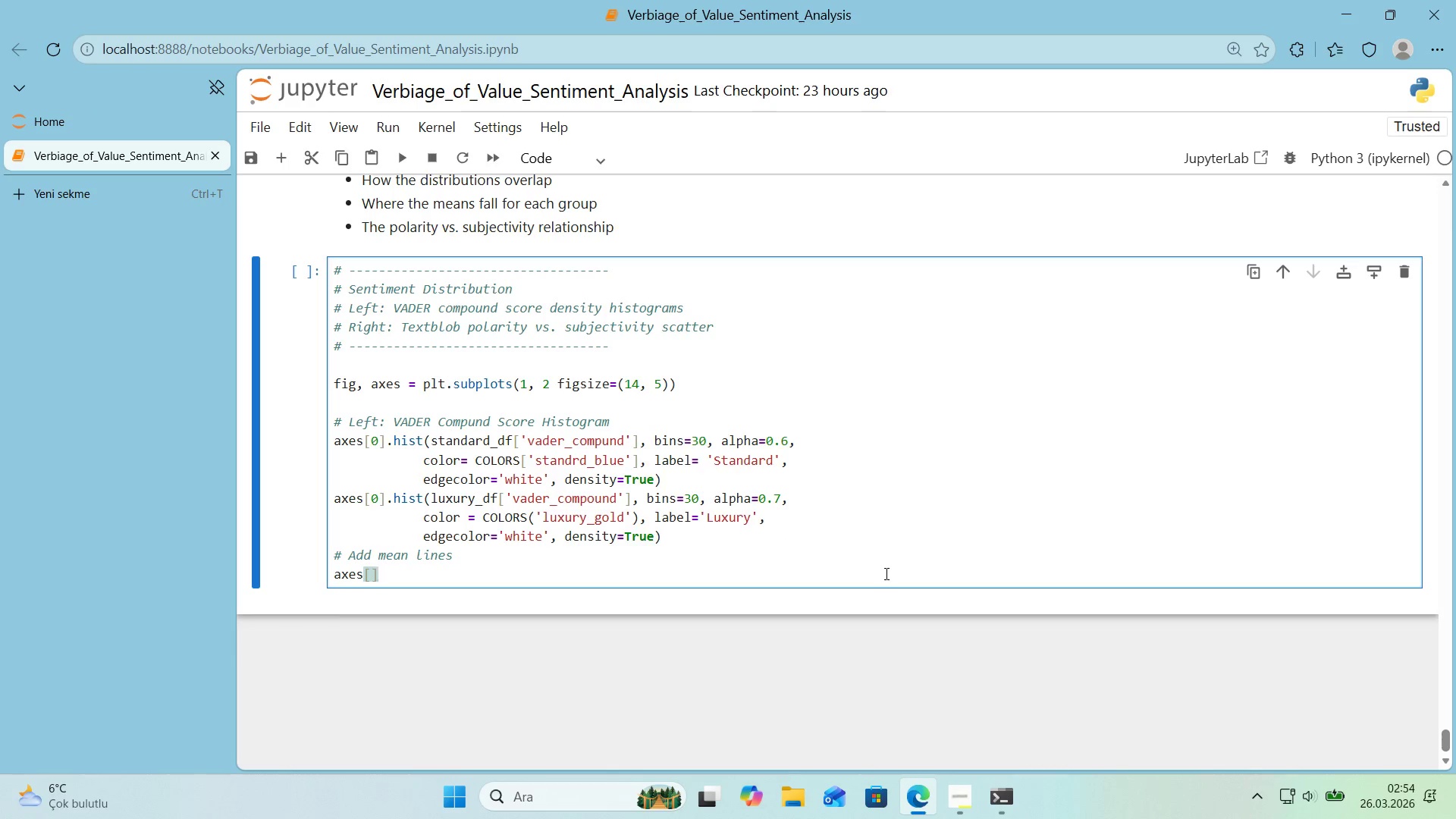 
key(ArrowLeft)
 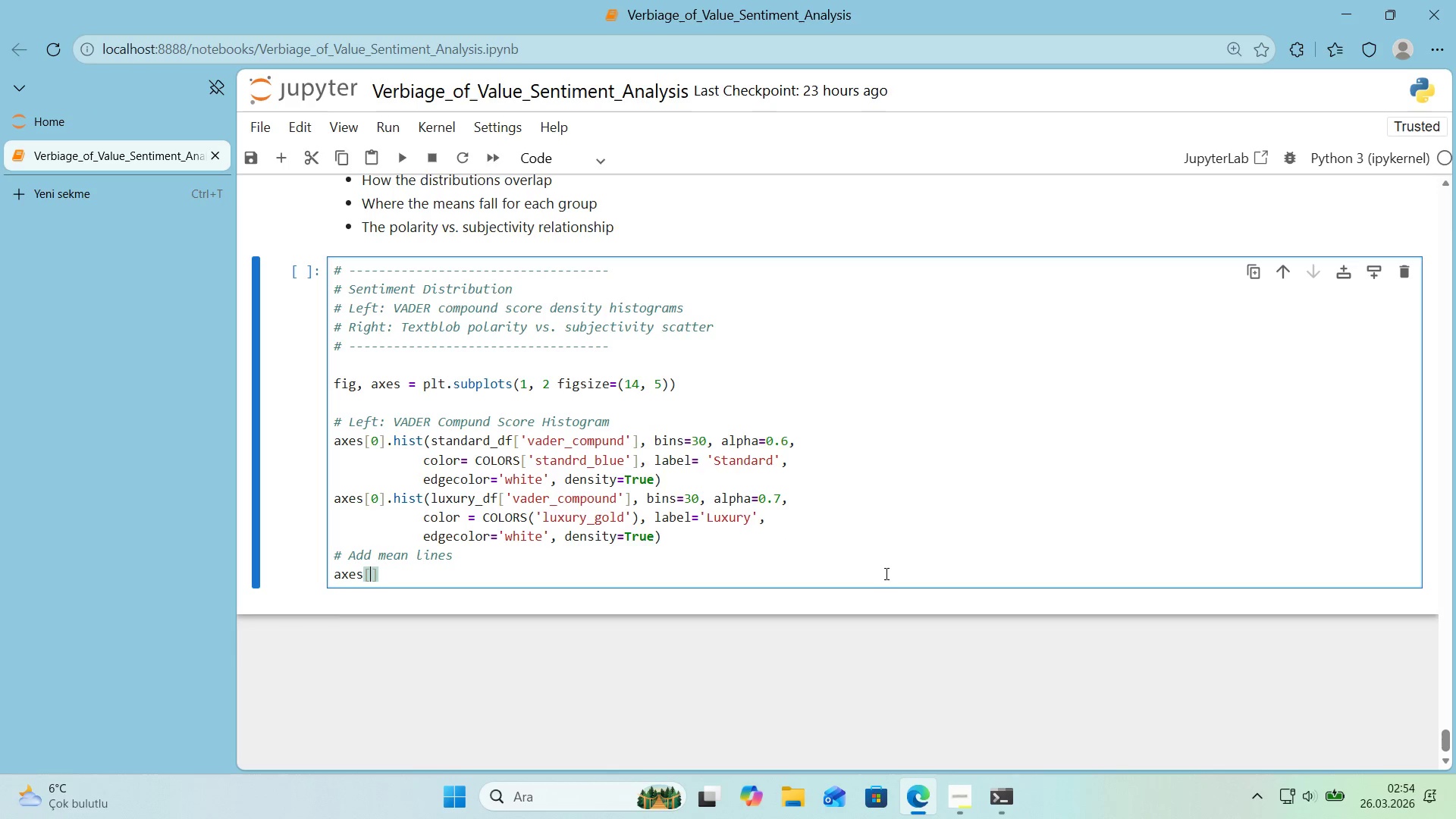 
key(Numpad0)
 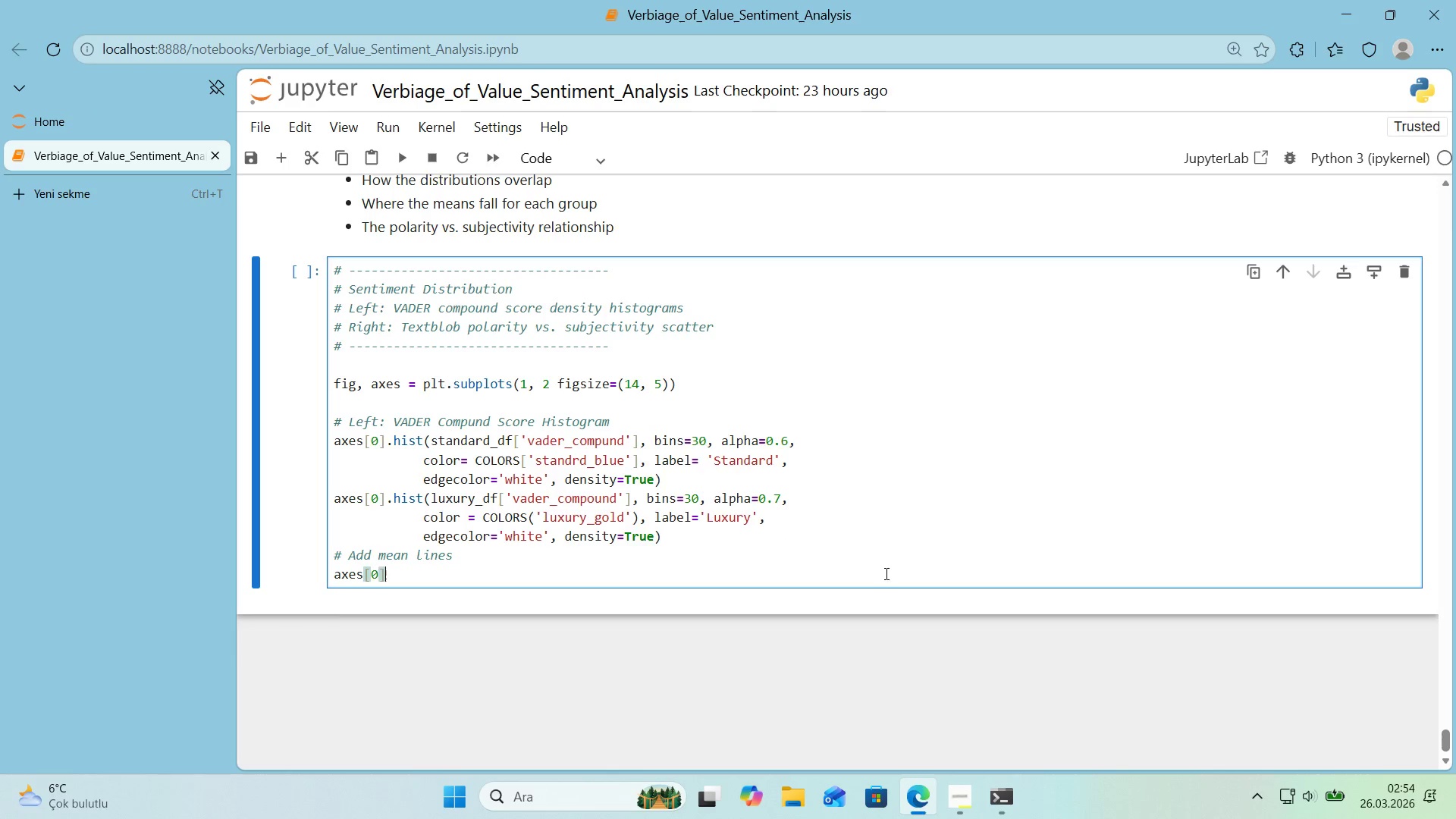 
key(ArrowRight)
 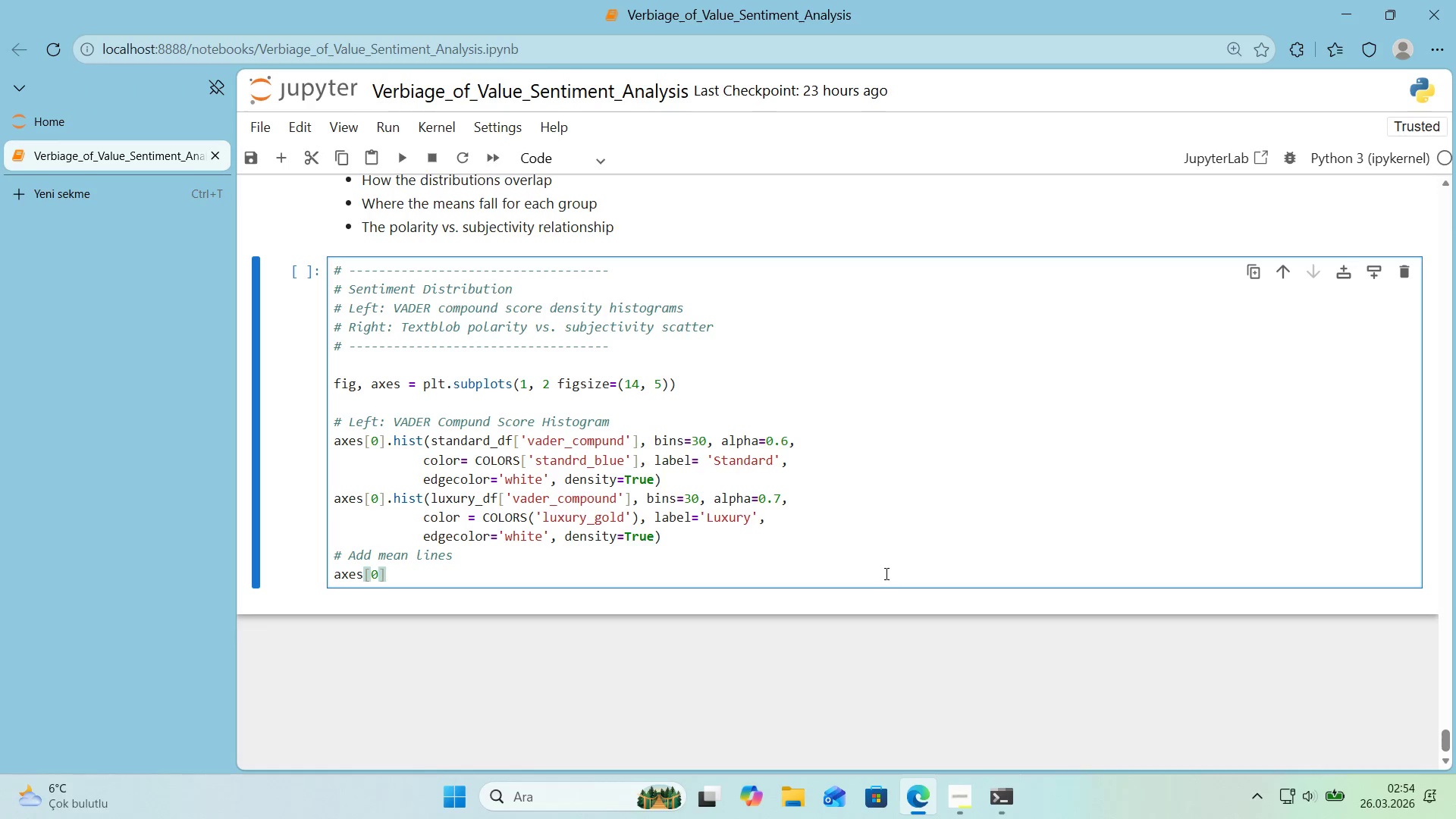 
type(.axvl'ne*()
 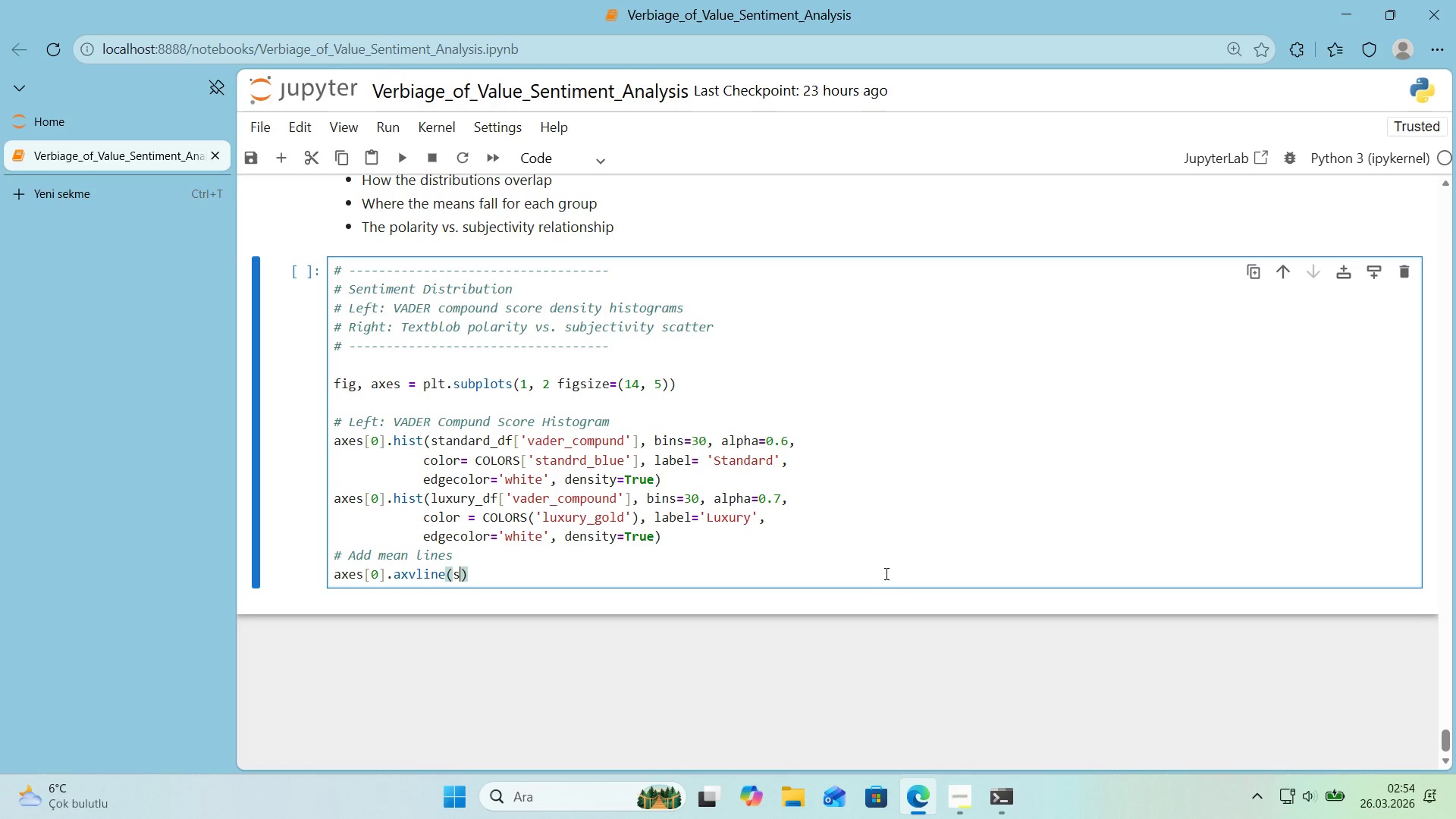 
 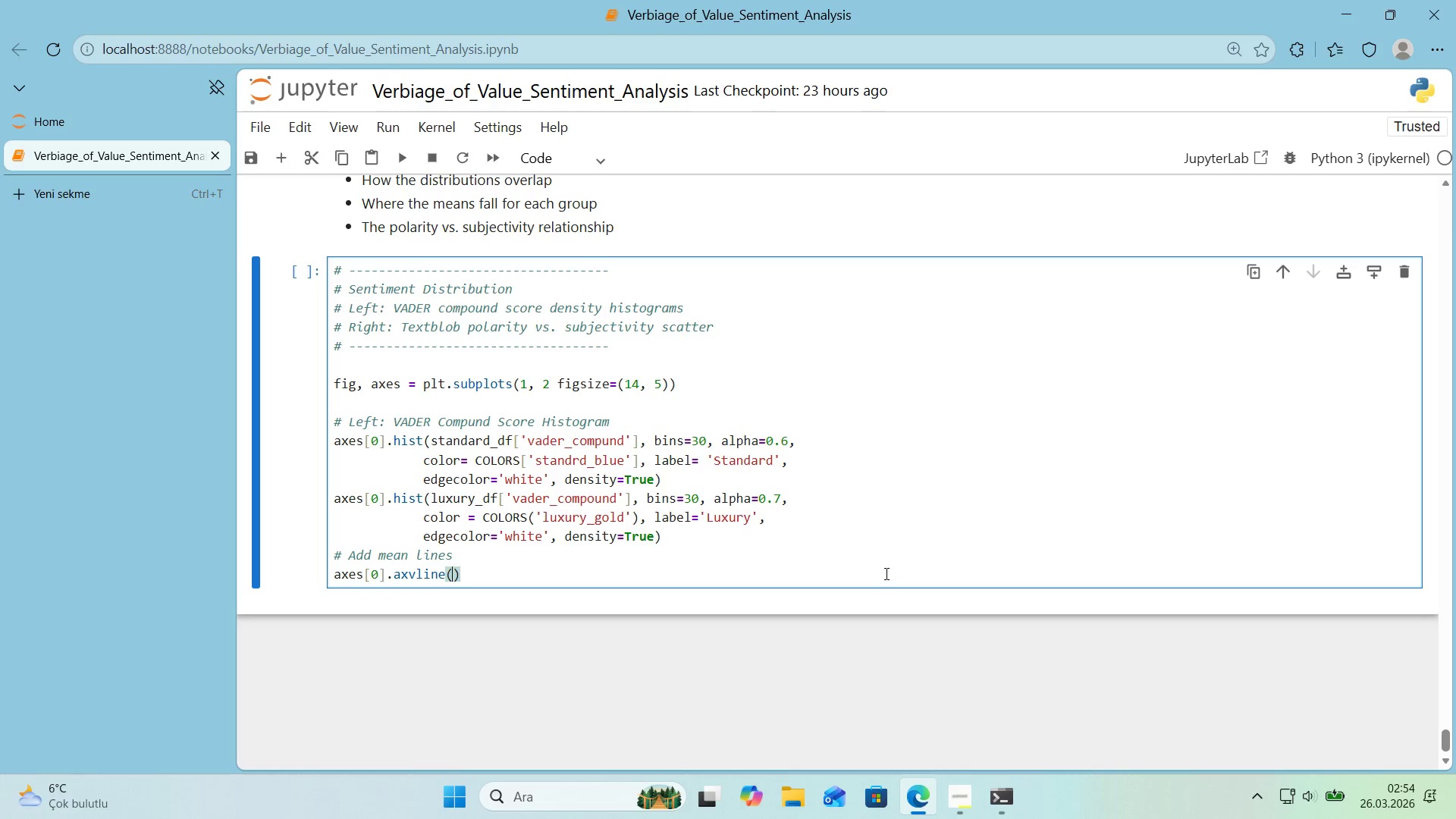 
key(ArrowLeft)
 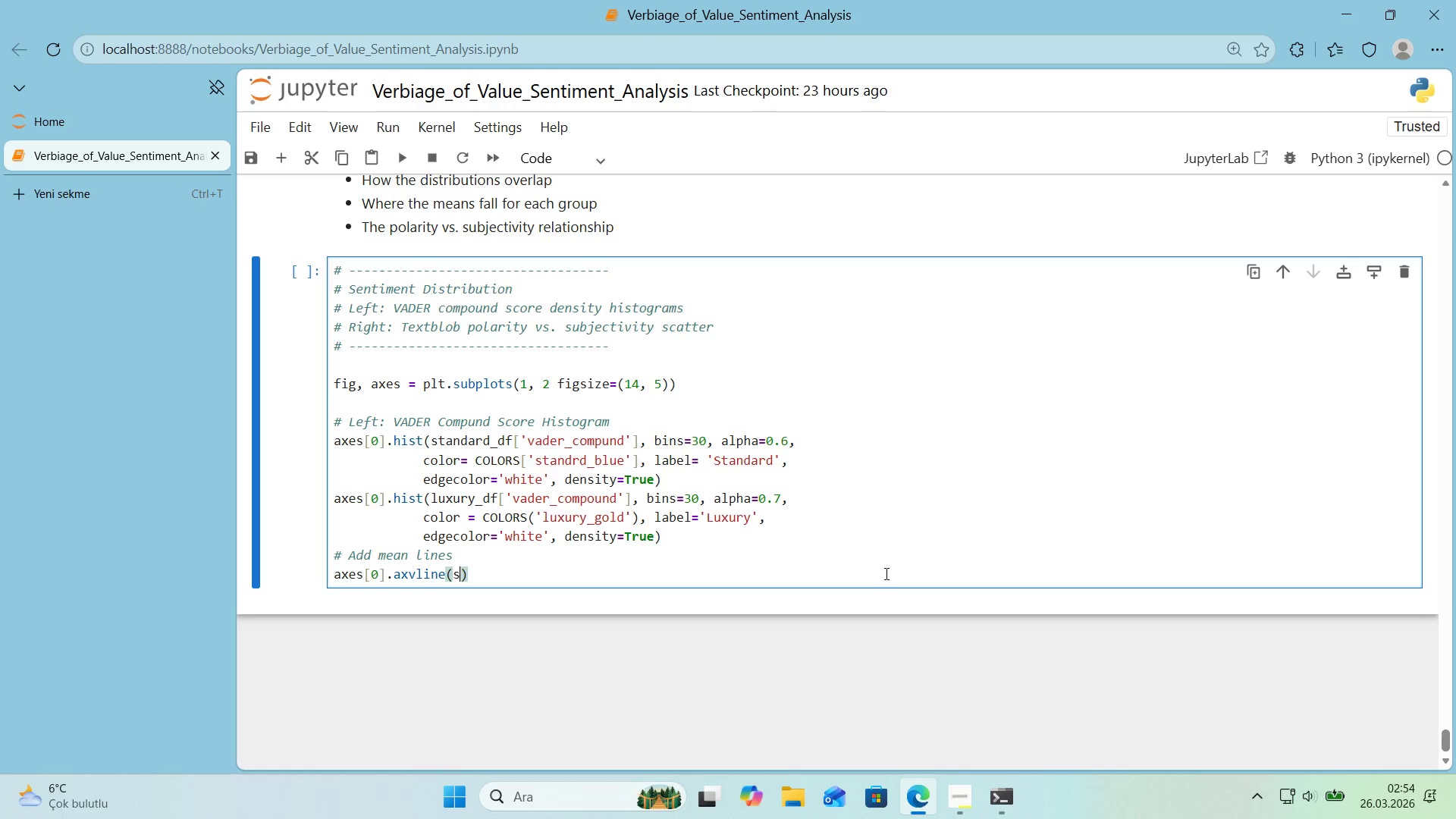 
type(standard_df)
 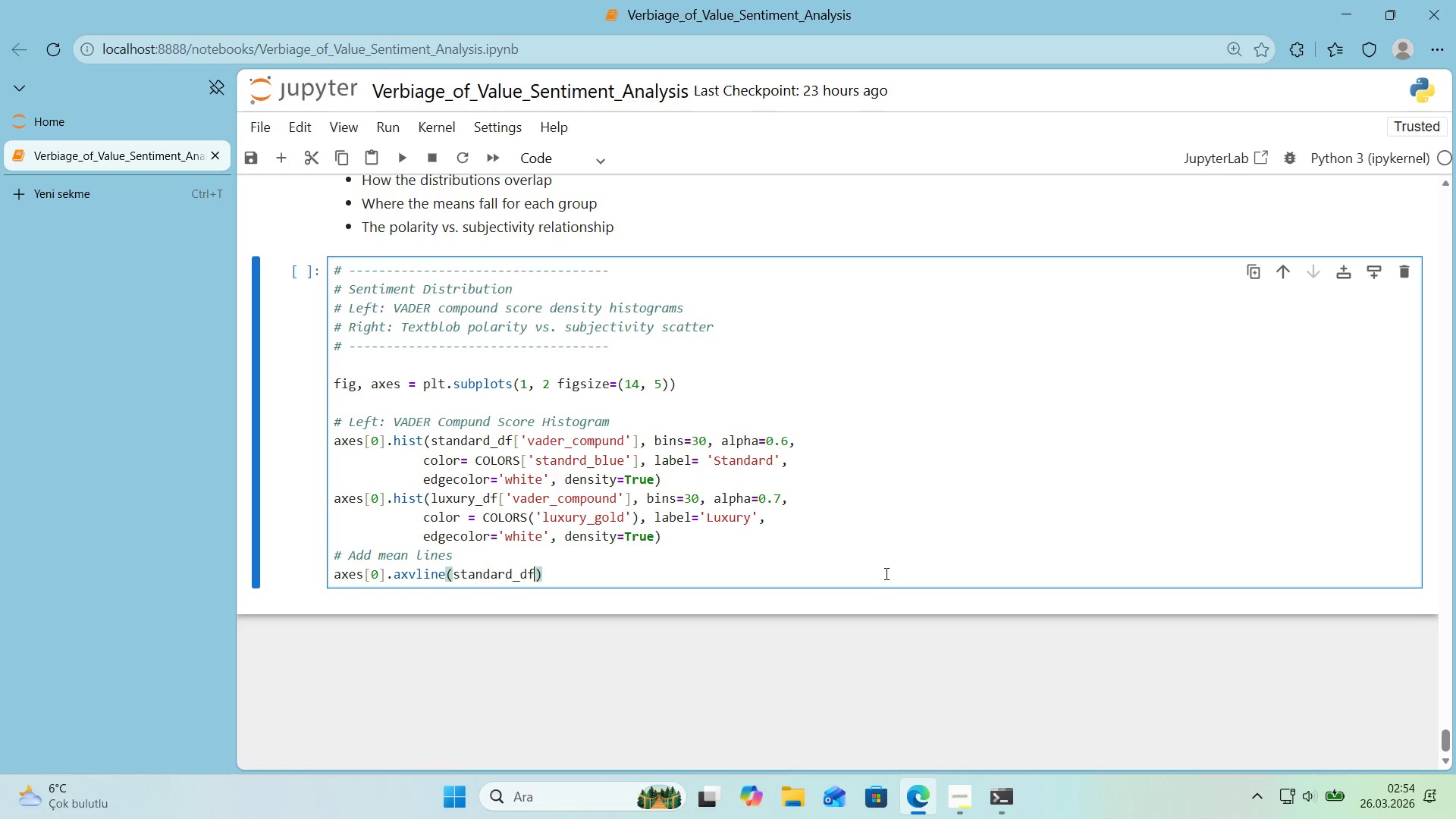 
key(Alt+Control+8)
 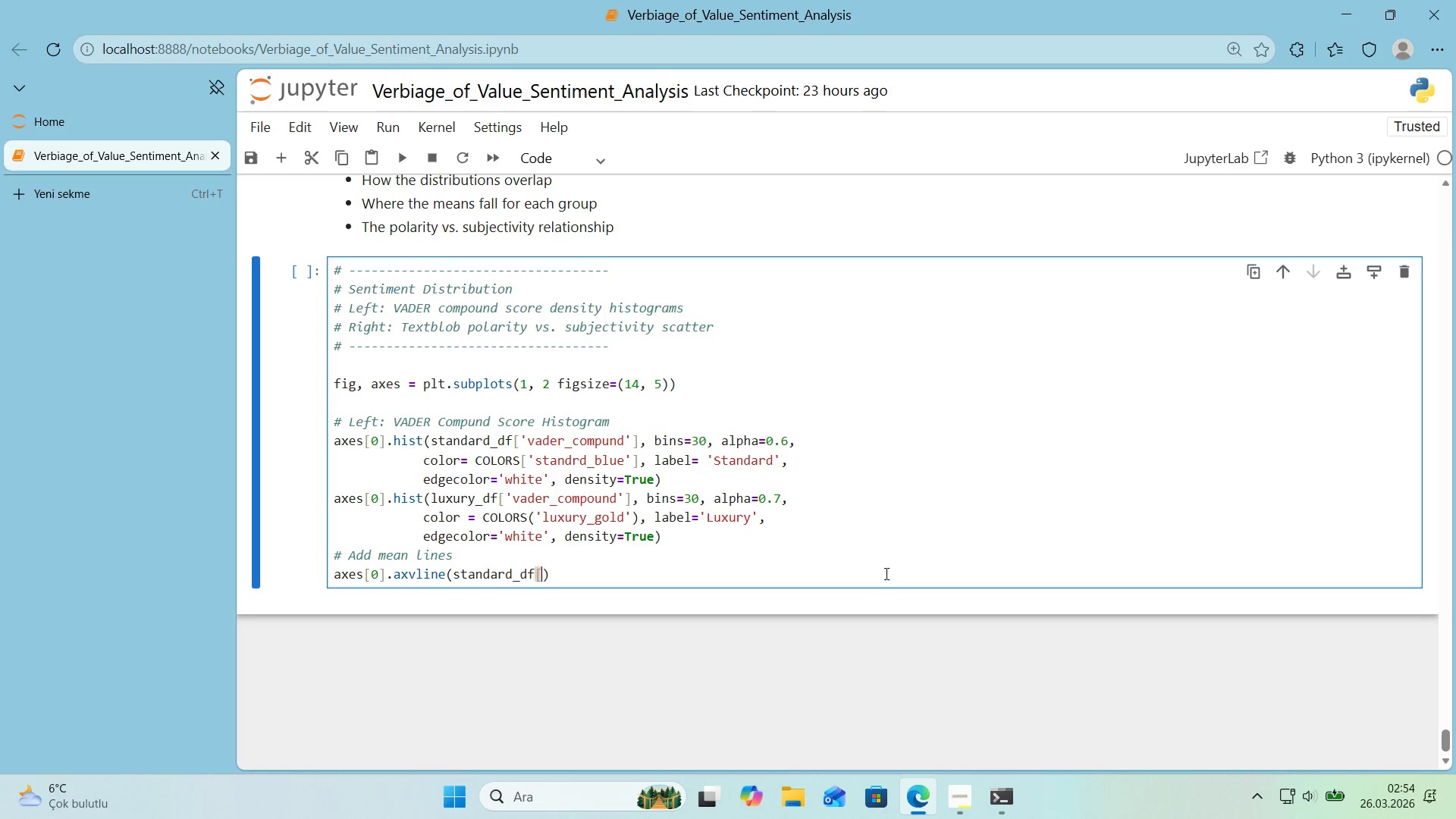 
key(Alt+Control+9)
 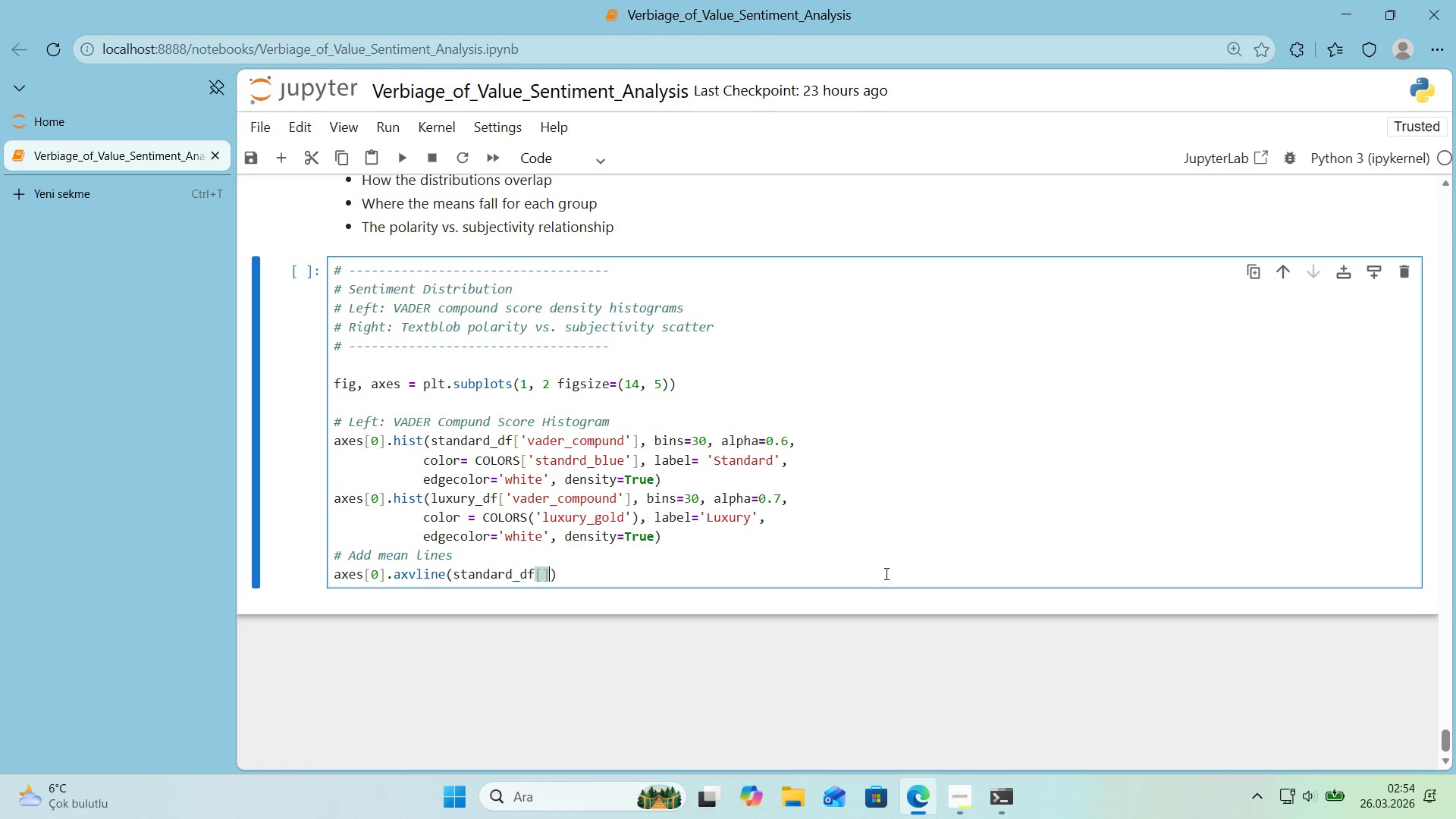 
key(ArrowLeft)
 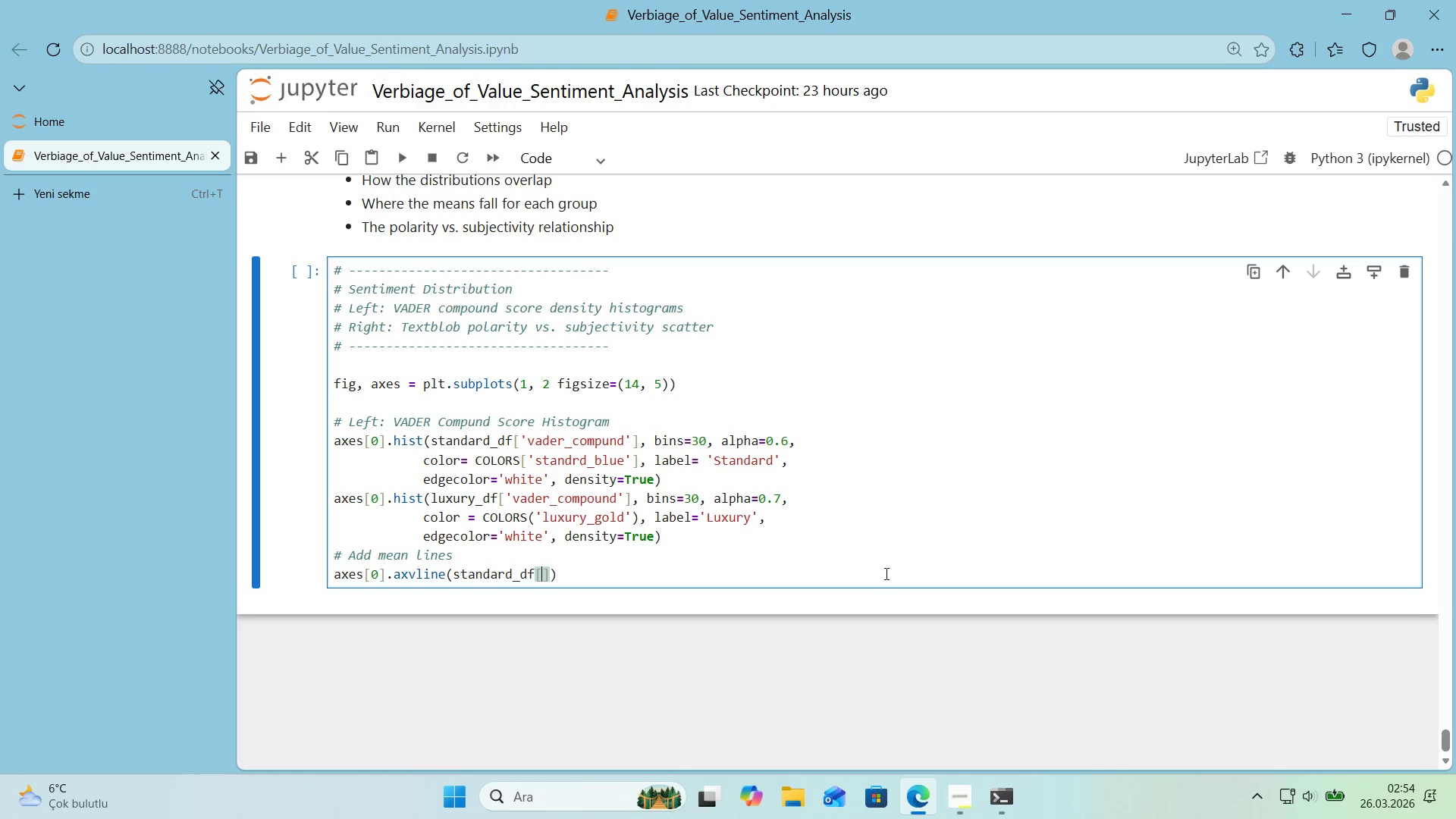 
type(@@)
 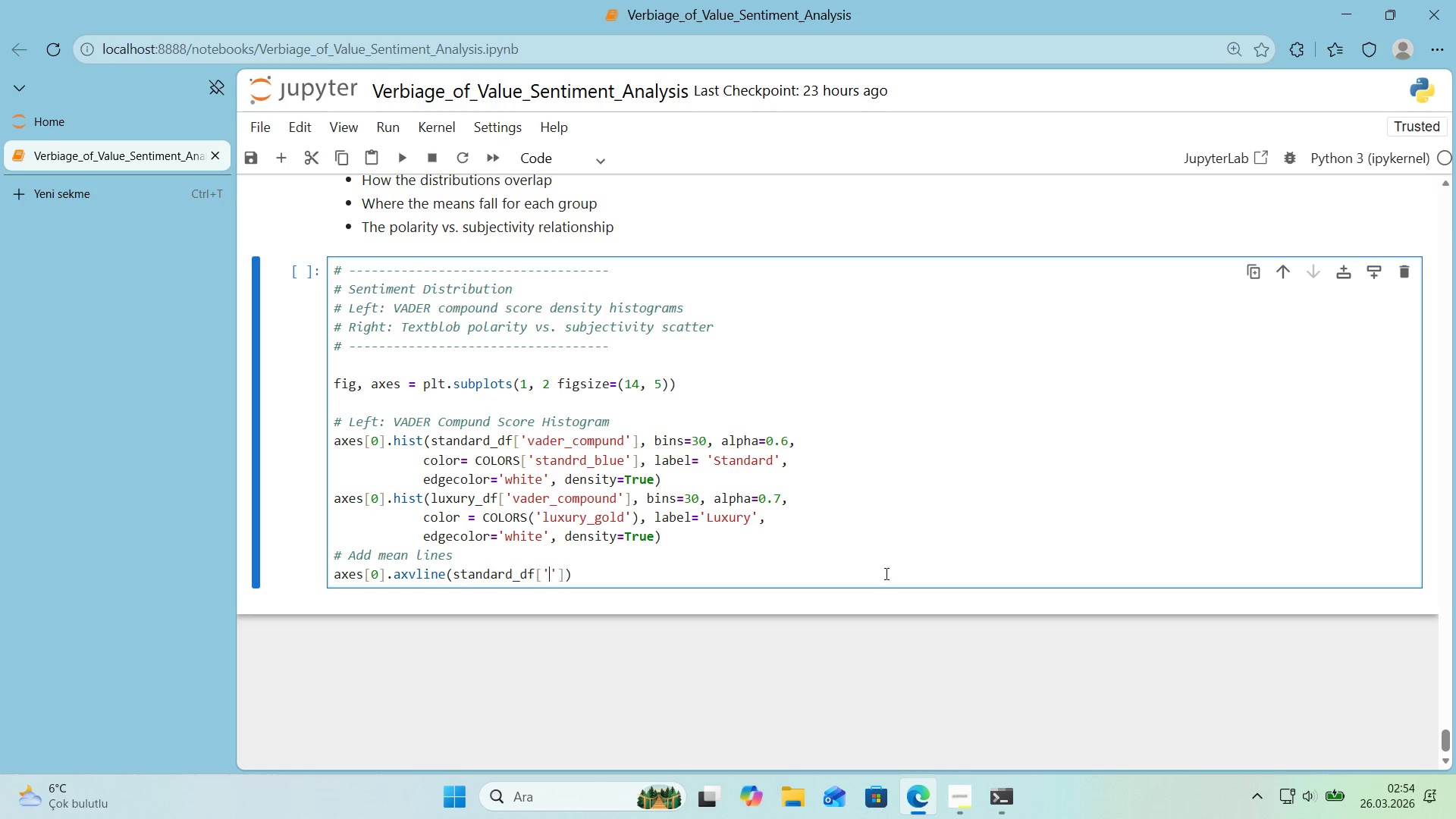 
key(ArrowLeft)
 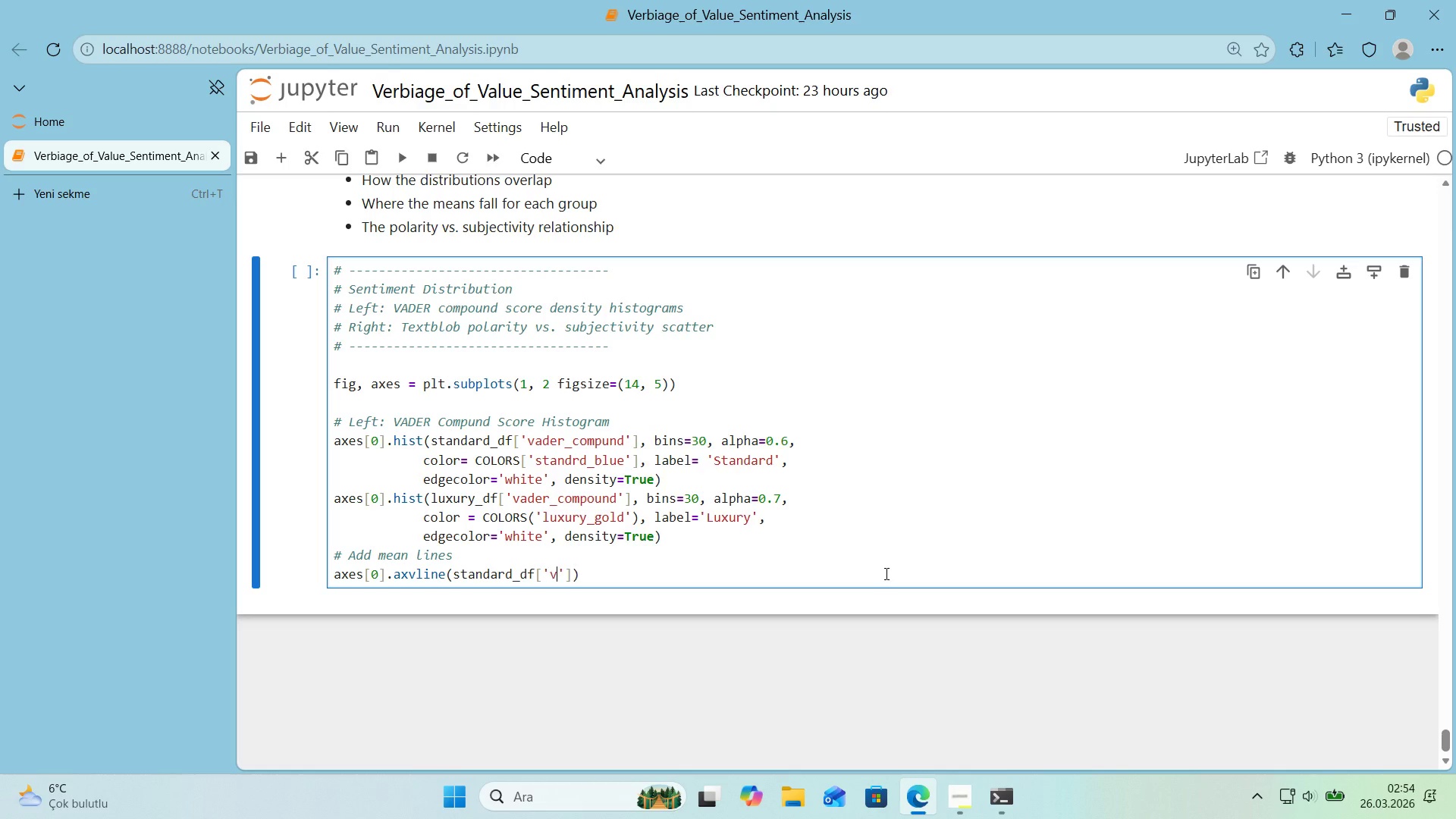 
type(vader_compound)
 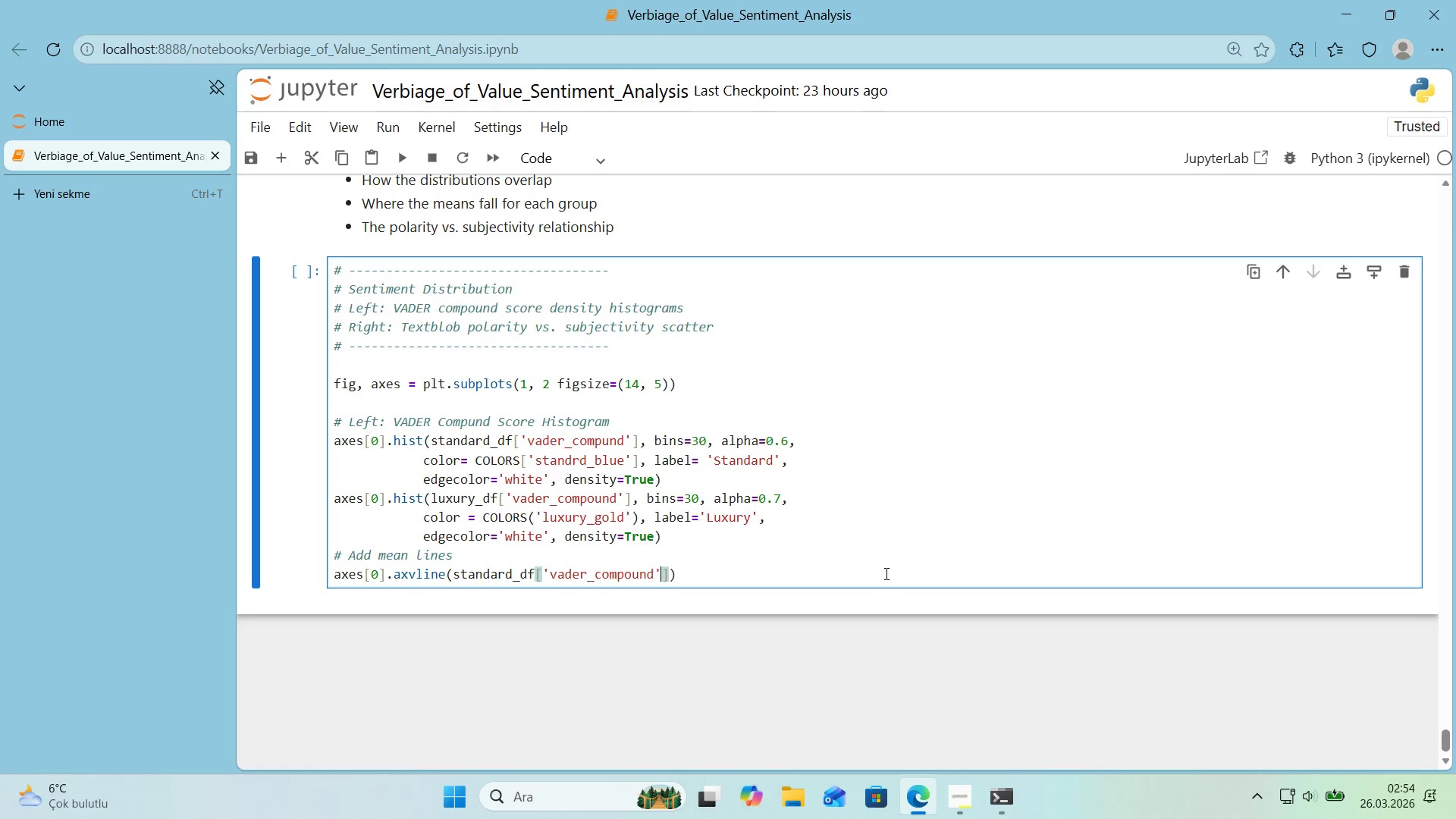 
 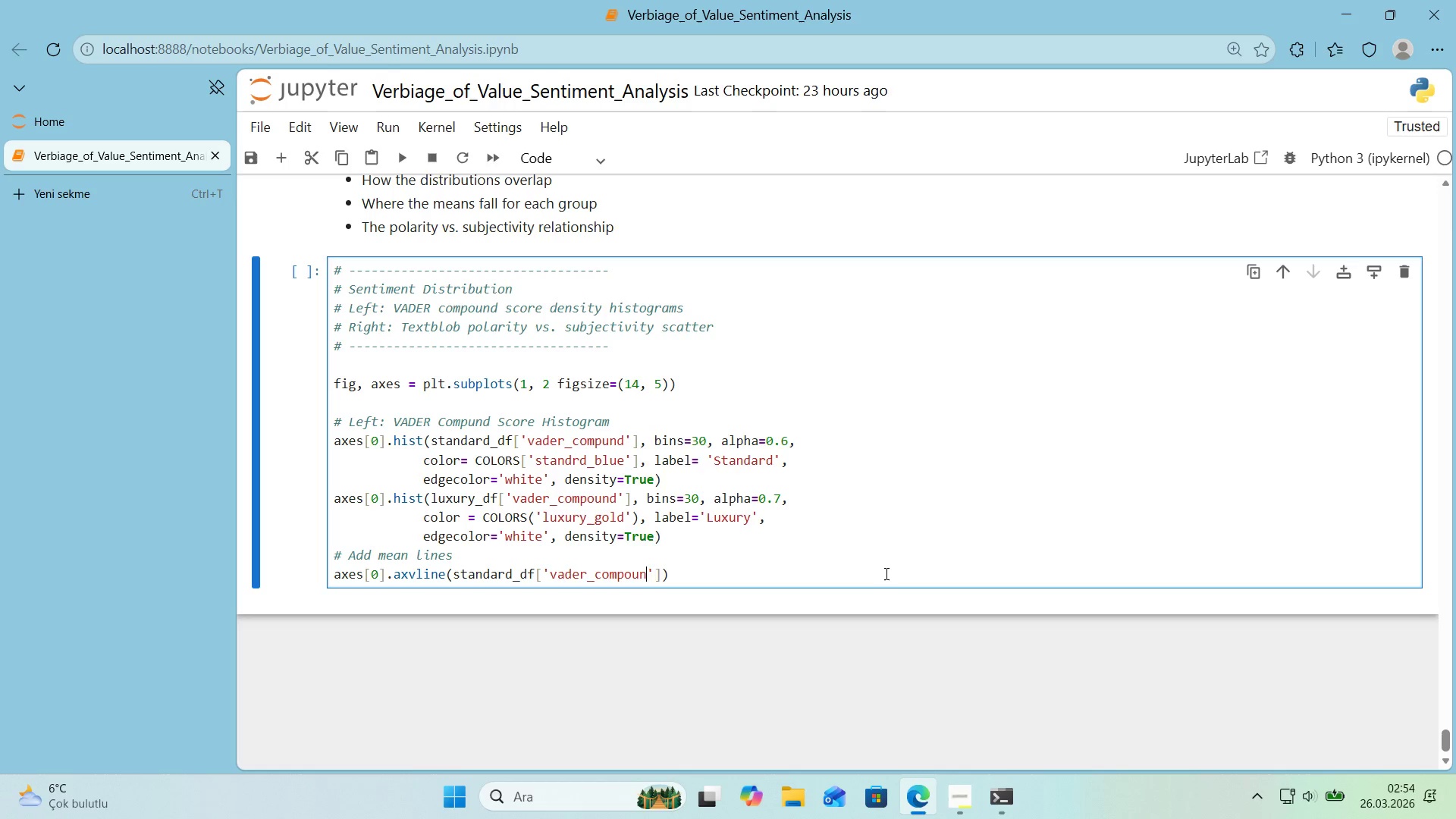 
key(ArrowRight)
 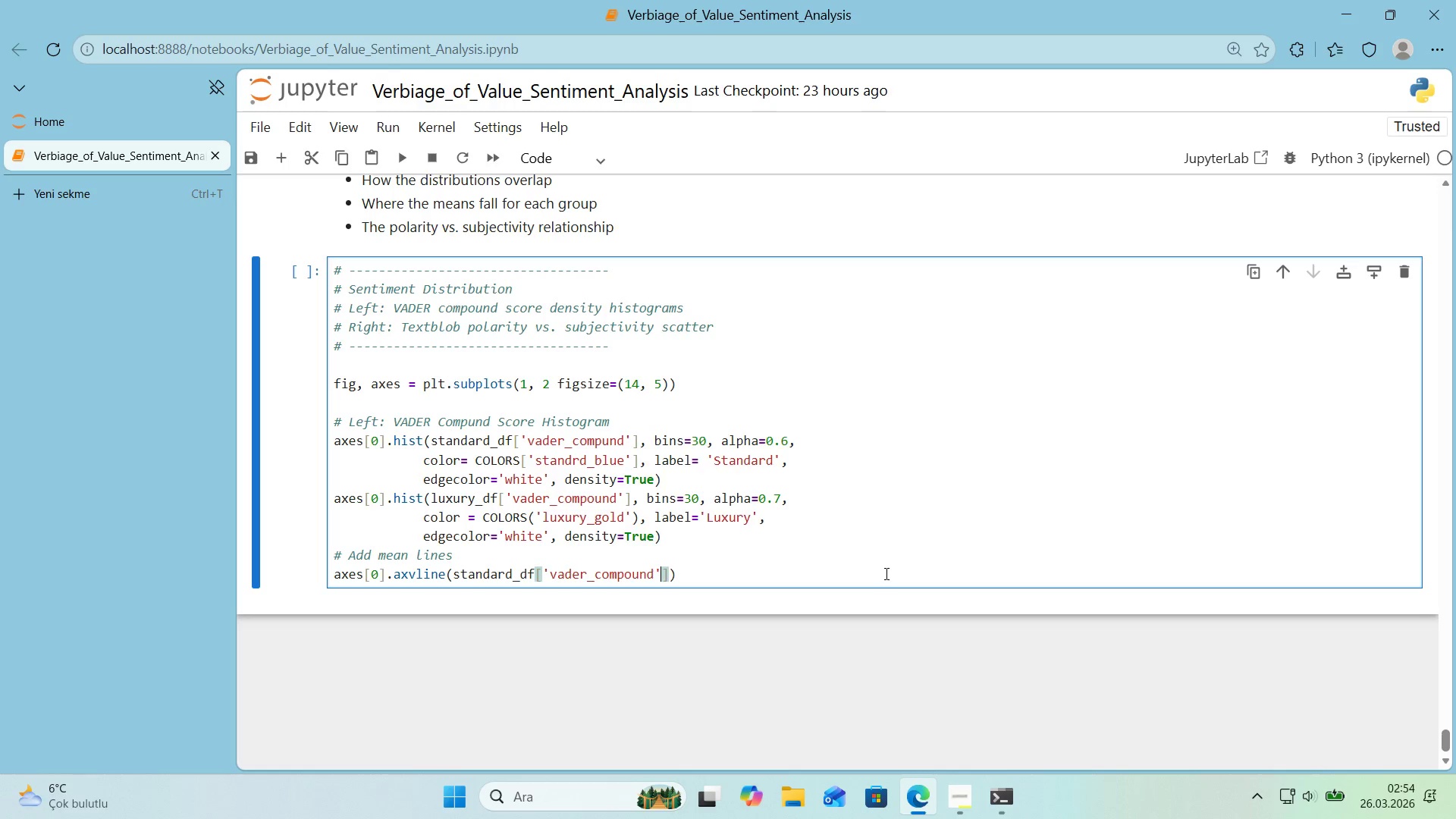 
key(ArrowRight)
 